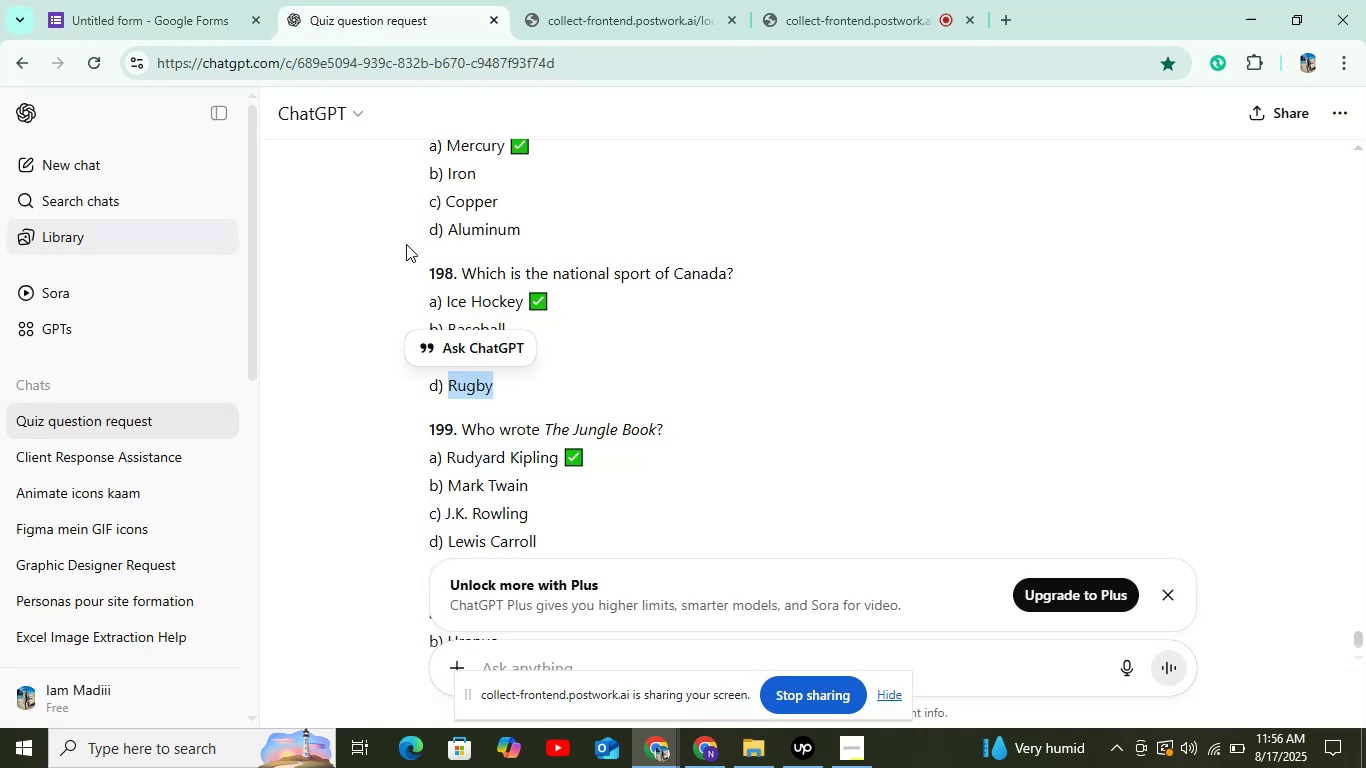 
scroll: coordinate [463, 351], scroll_direction: down, amount: 2.0
 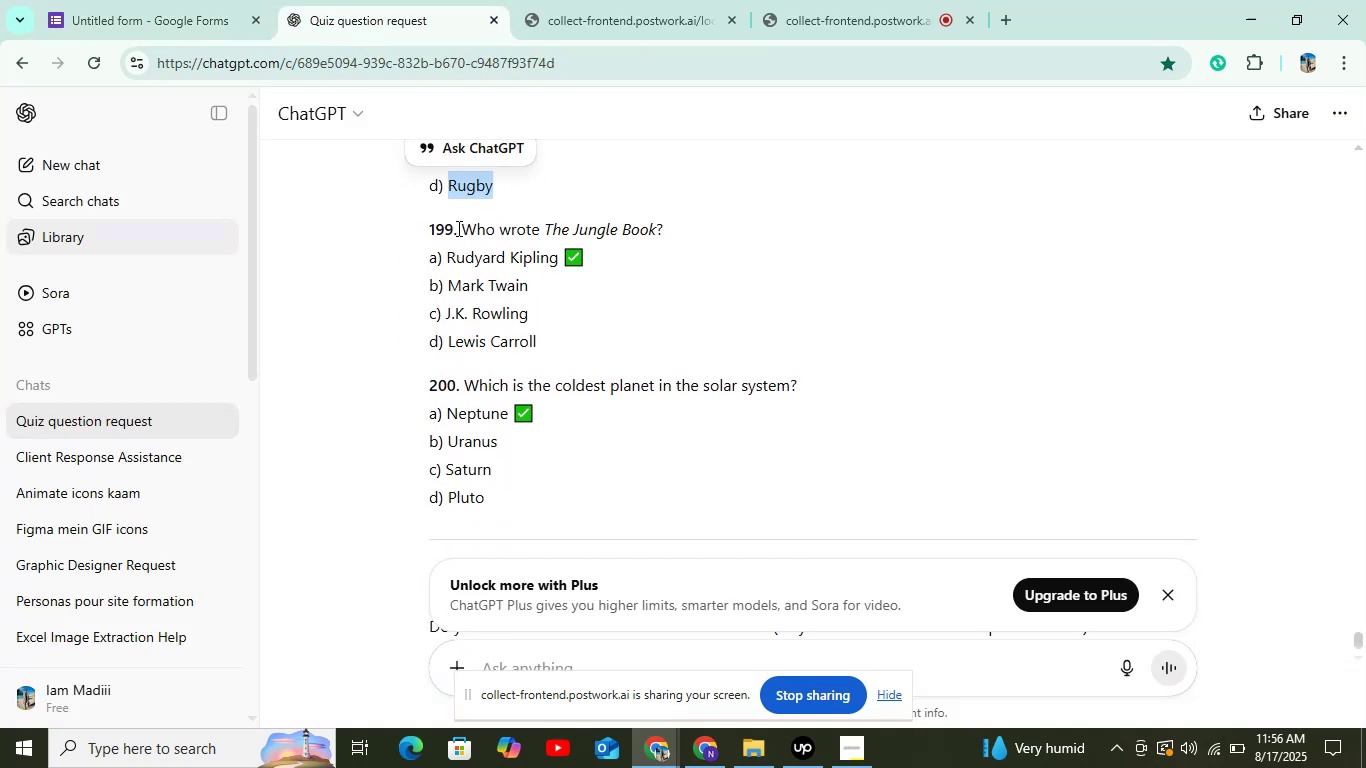 
left_click_drag(start_coordinate=[464, 225], to_coordinate=[733, 240])
 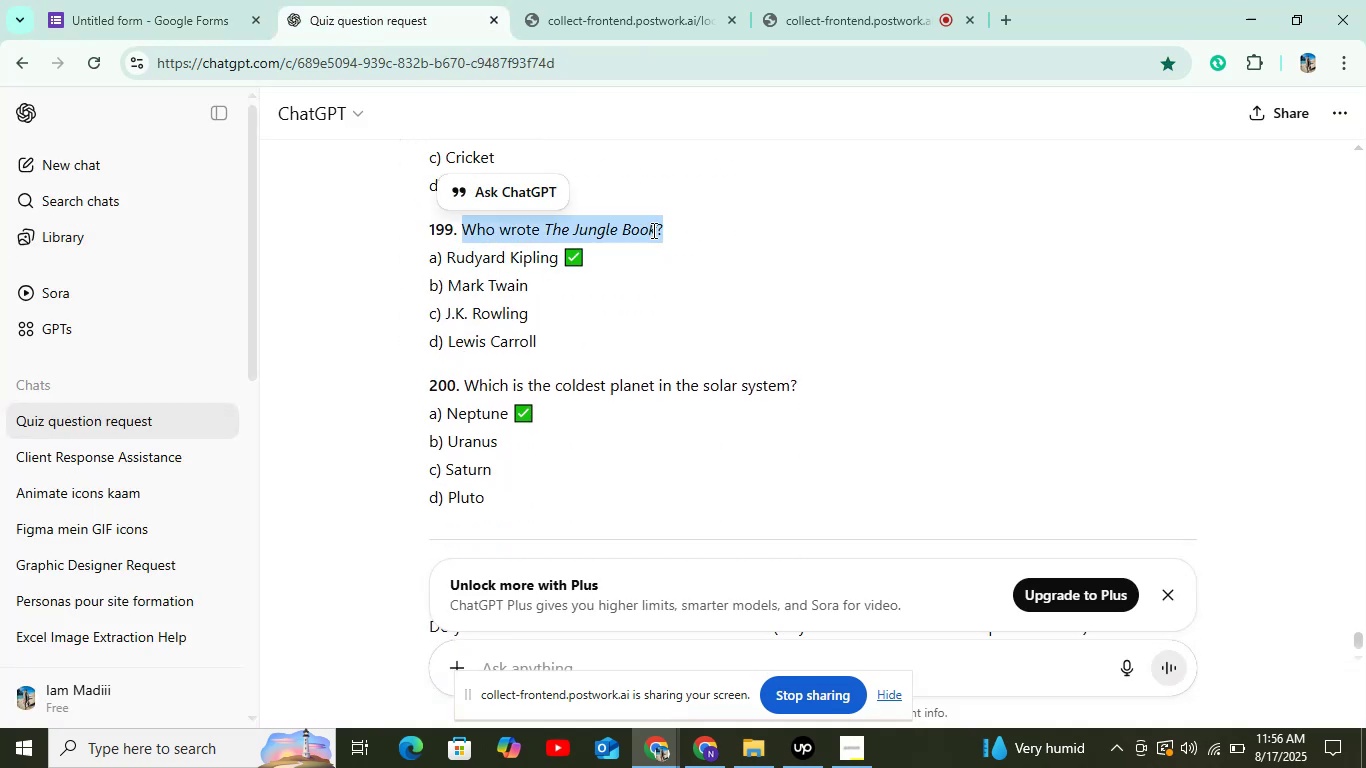 
right_click([652, 229])
 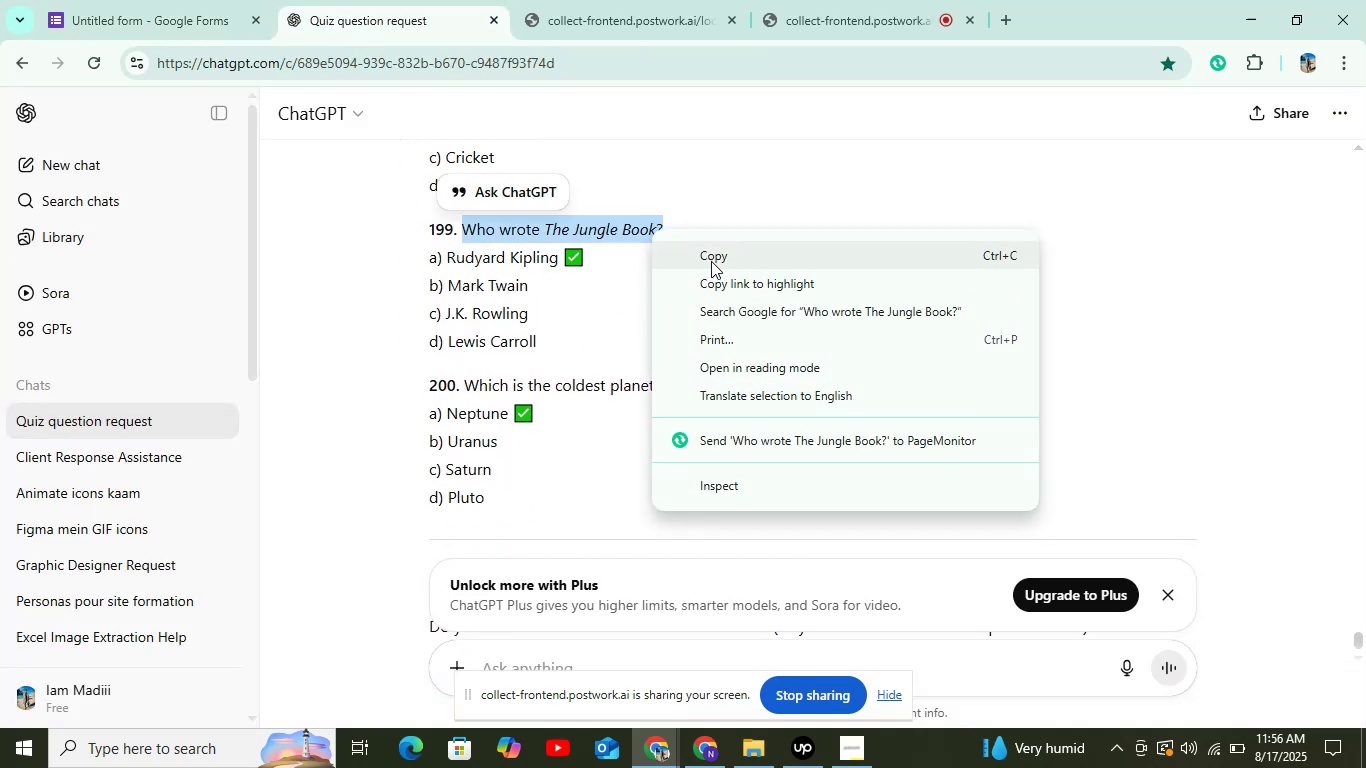 
left_click([713, 254])
 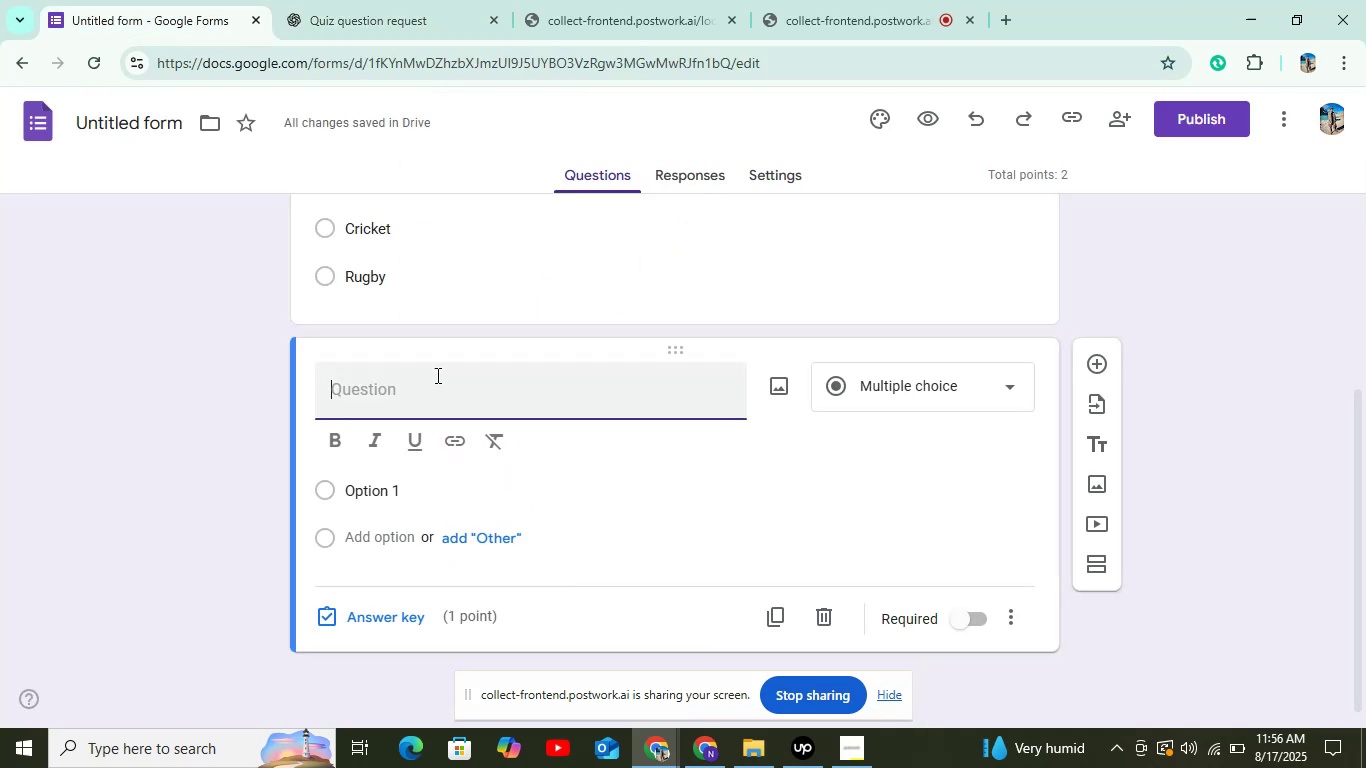 
right_click([421, 394])
 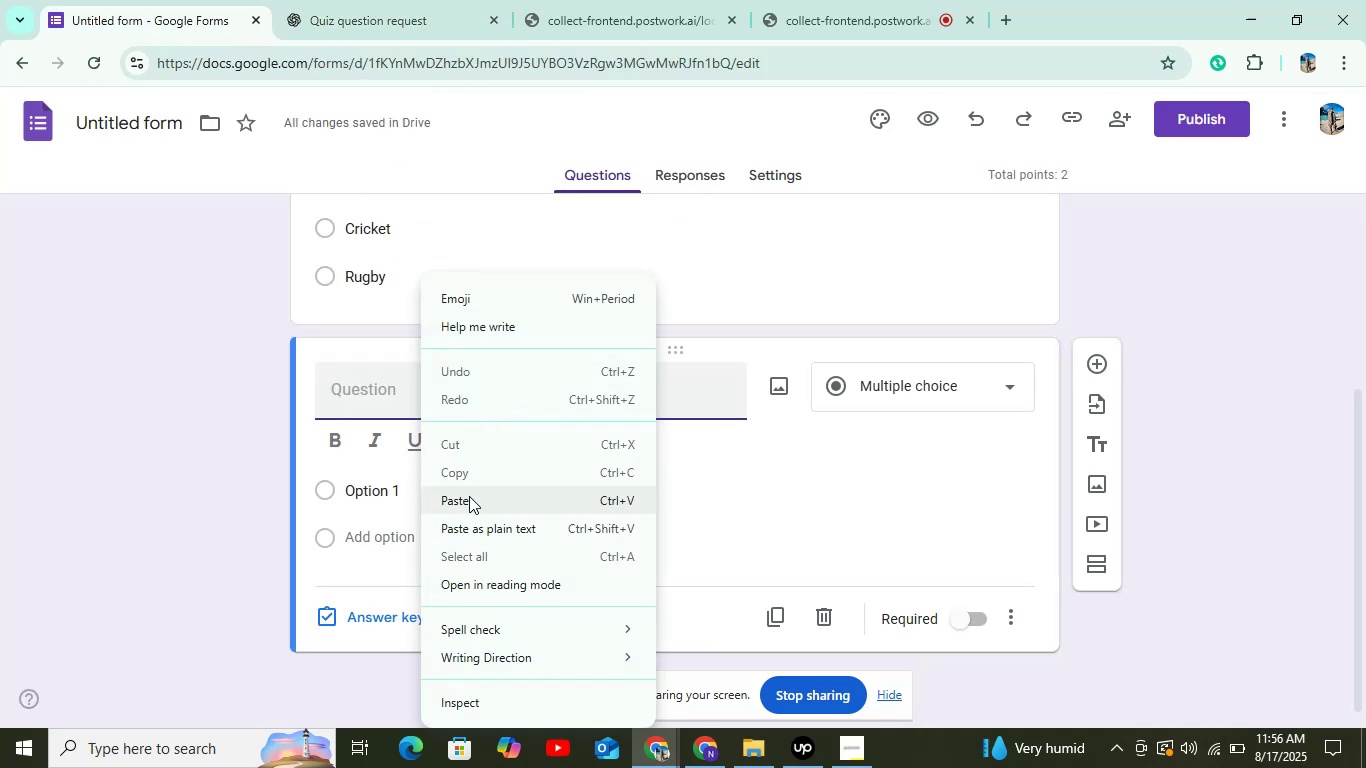 
scroll: coordinate [450, 447], scroll_direction: down, amount: 3.0
 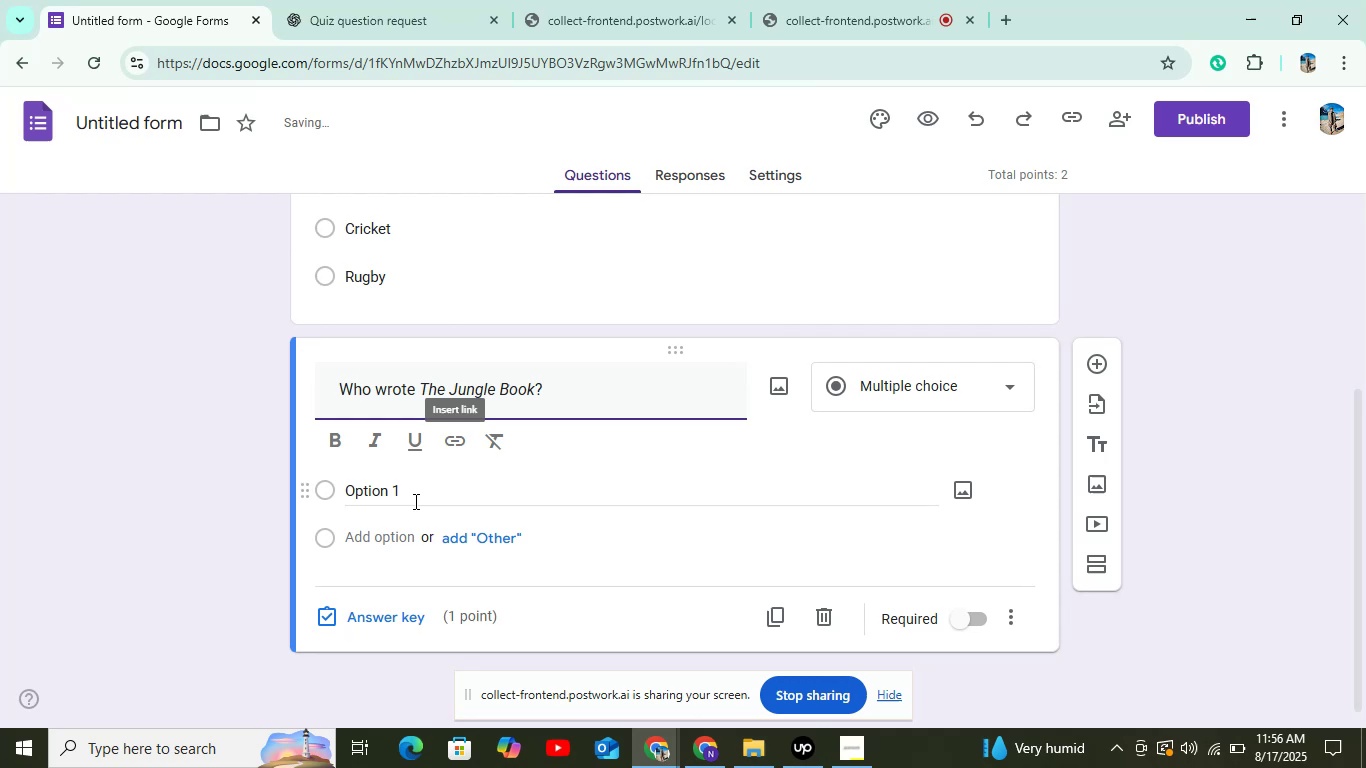 
left_click([414, 502])
 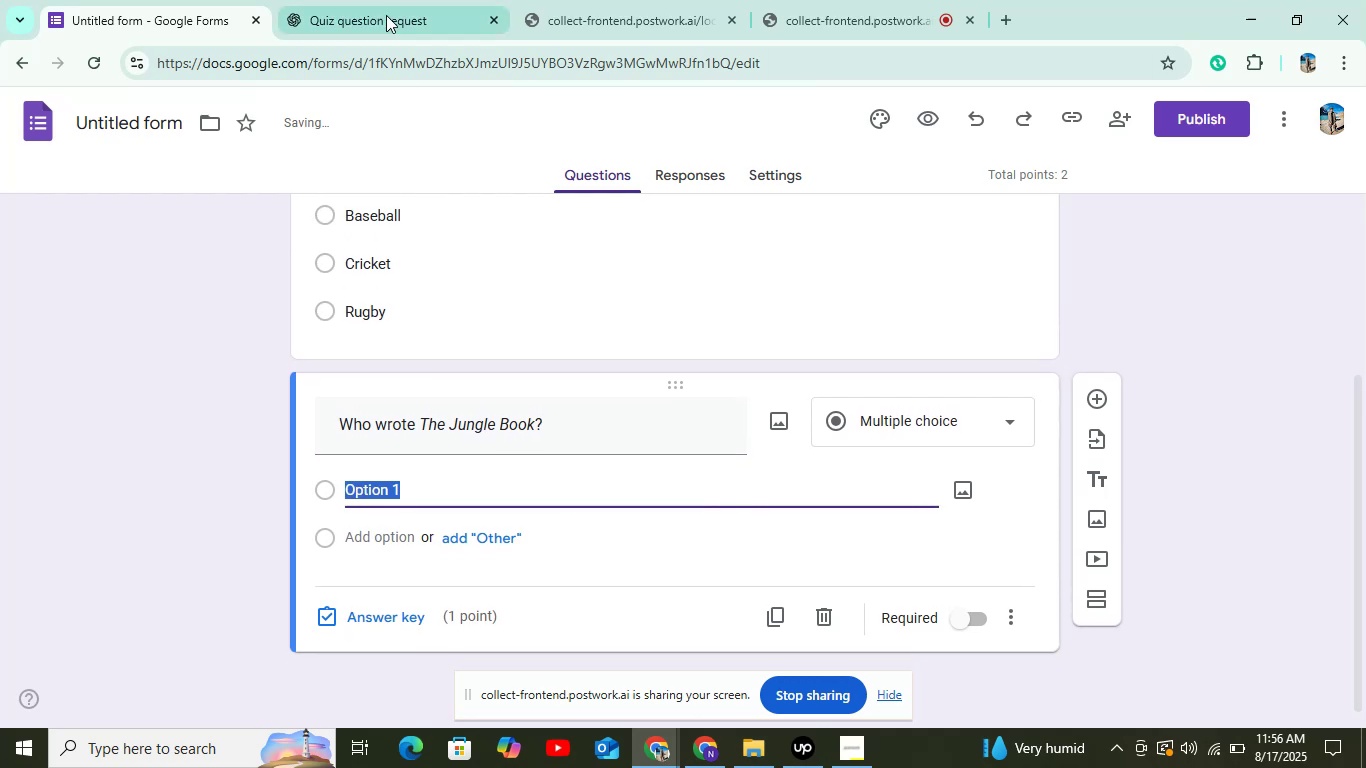 
left_click([384, 8])
 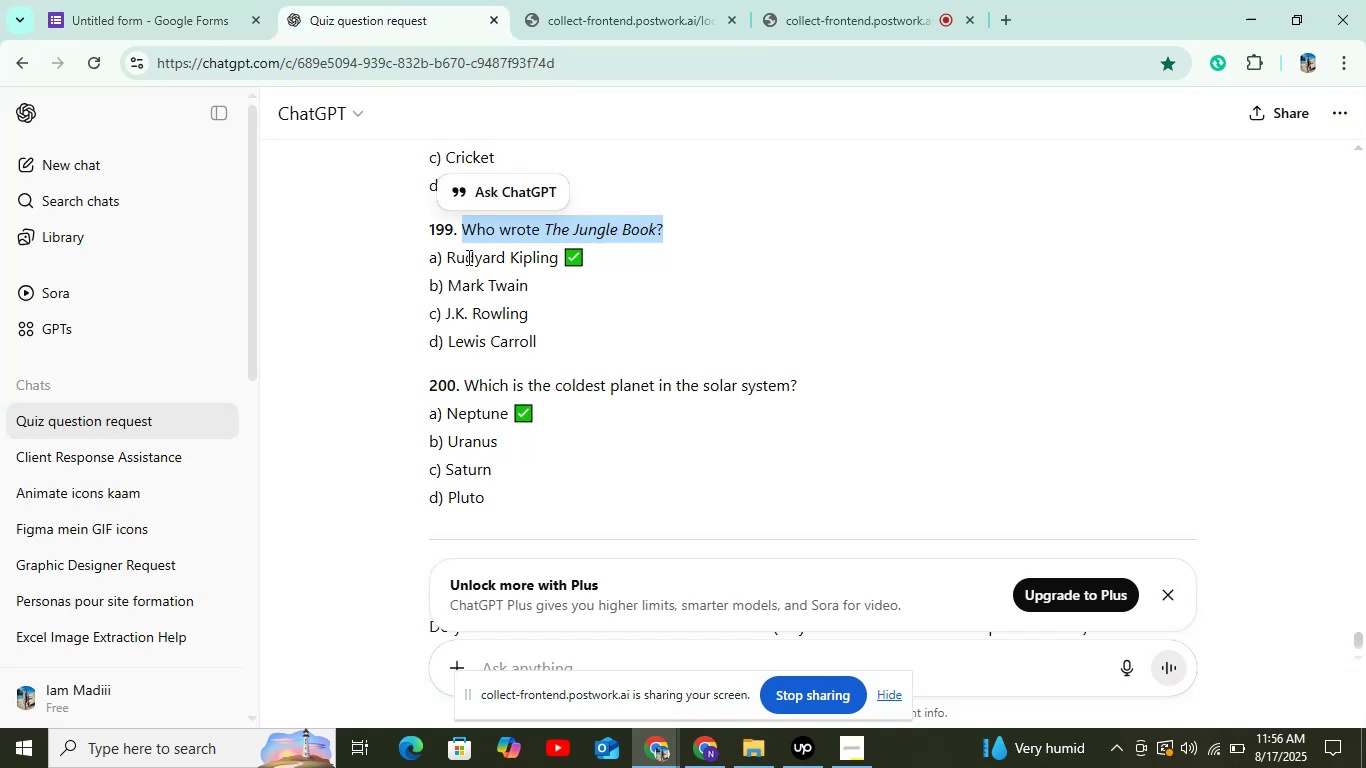 
left_click_drag(start_coordinate=[447, 259], to_coordinate=[555, 256])
 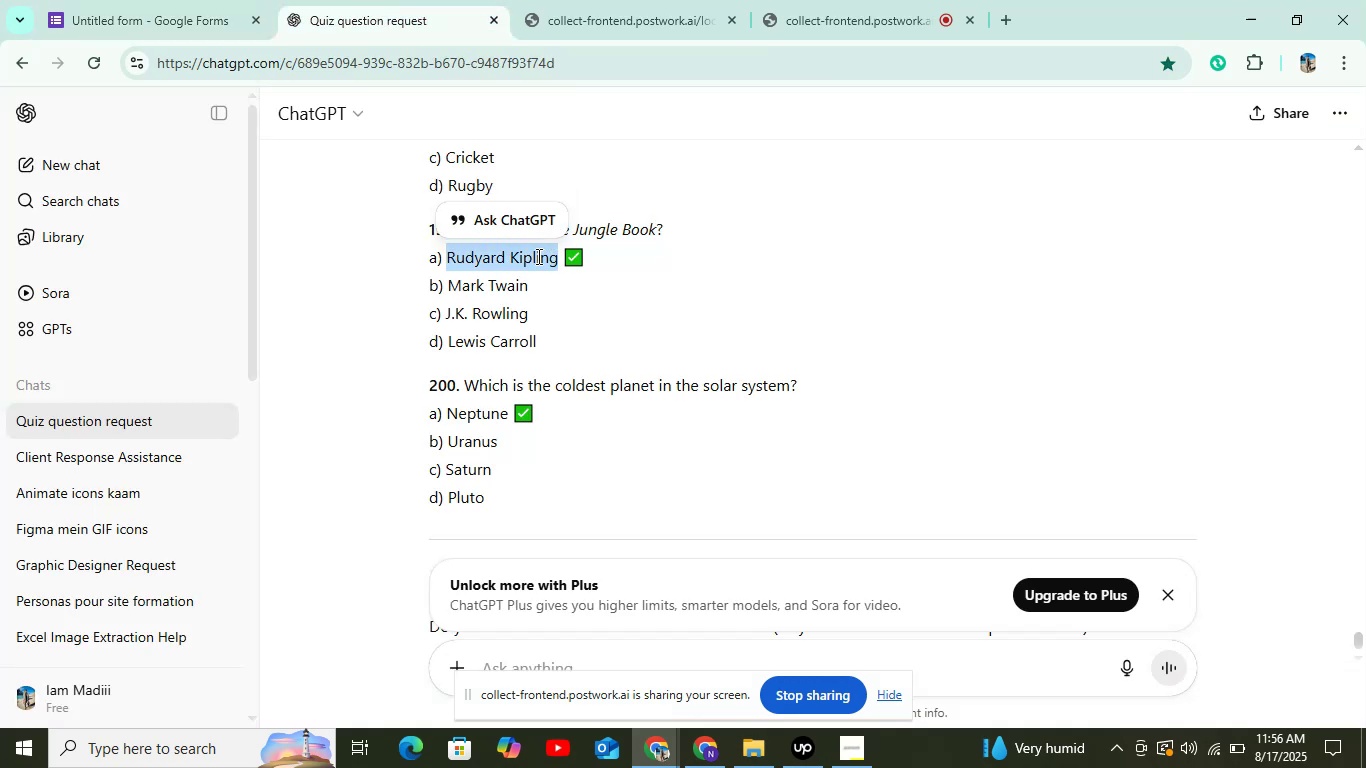 
right_click([537, 256])
 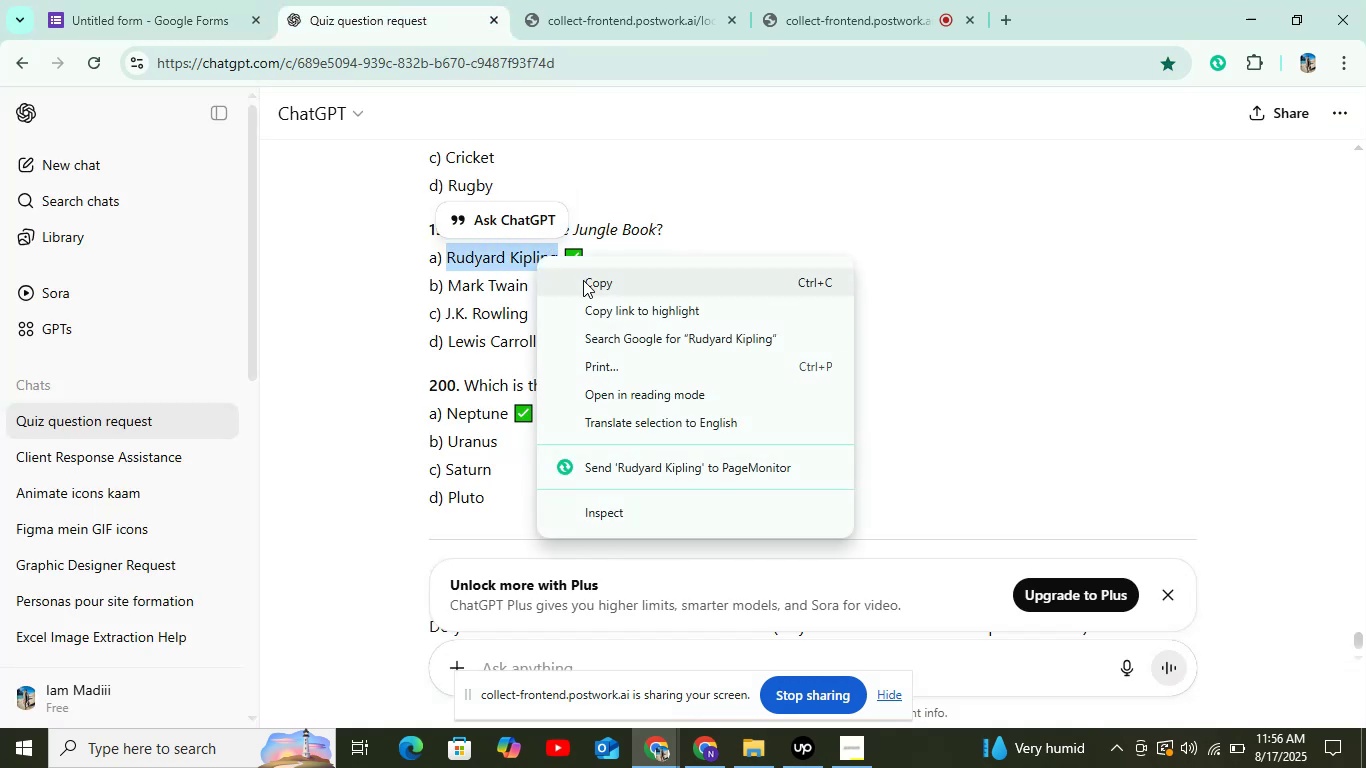 
left_click([583, 281])
 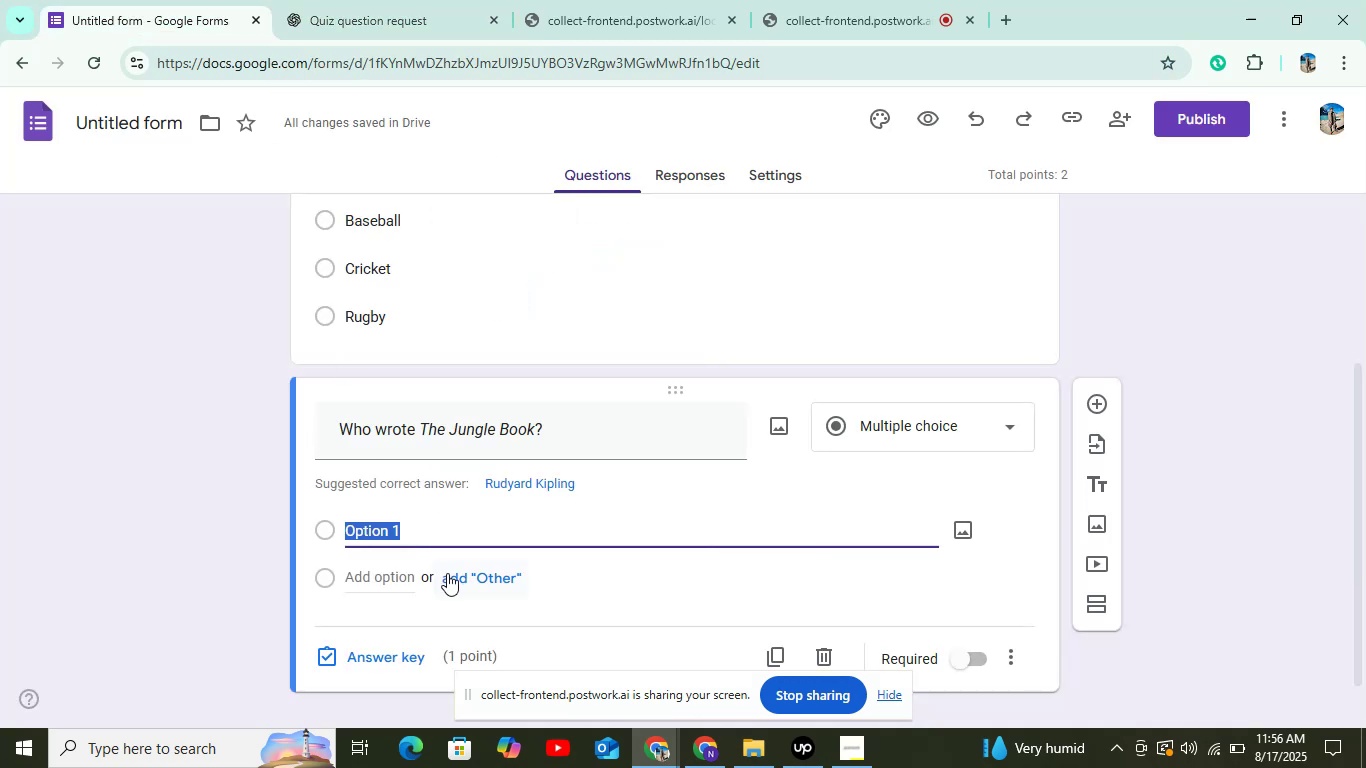 
right_click([448, 525])
 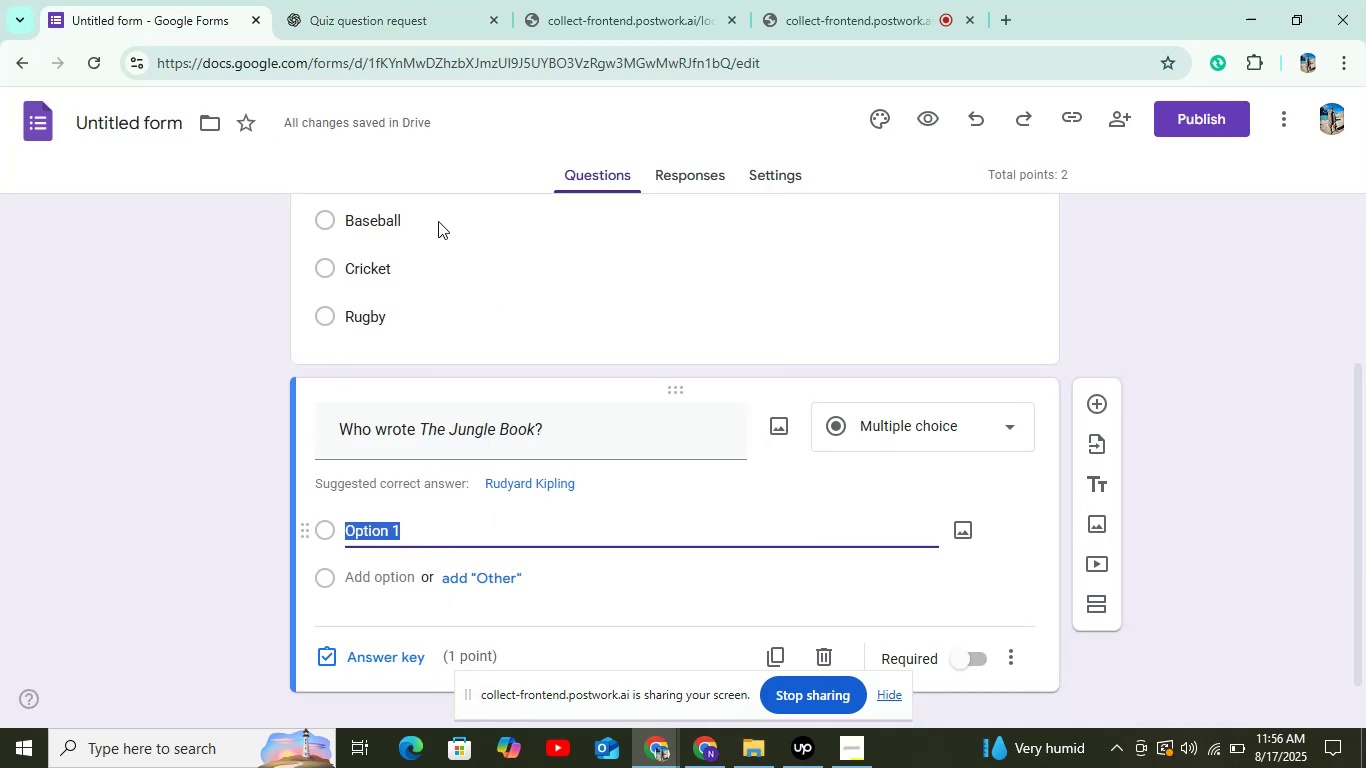 
scroll: coordinate [376, 332], scroll_direction: down, amount: 3.0
 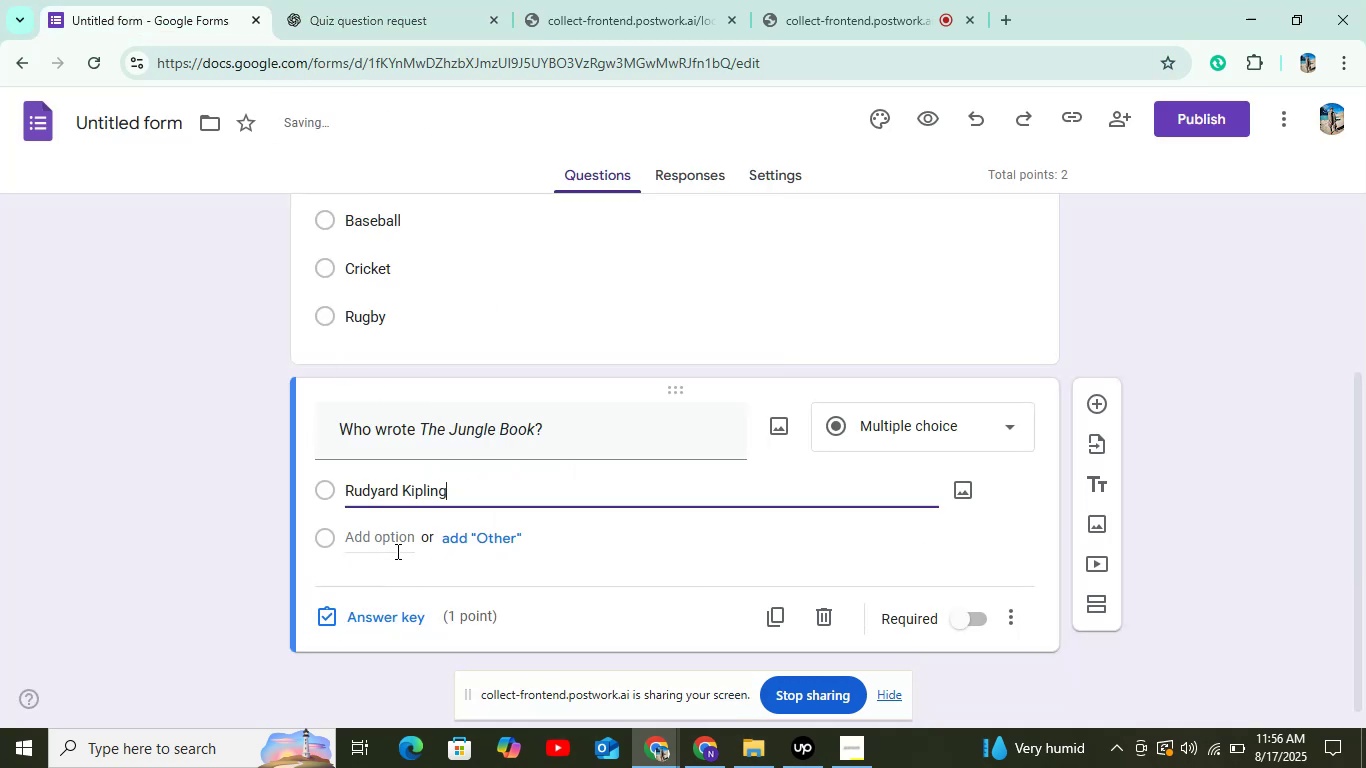 
left_click([396, 551])
 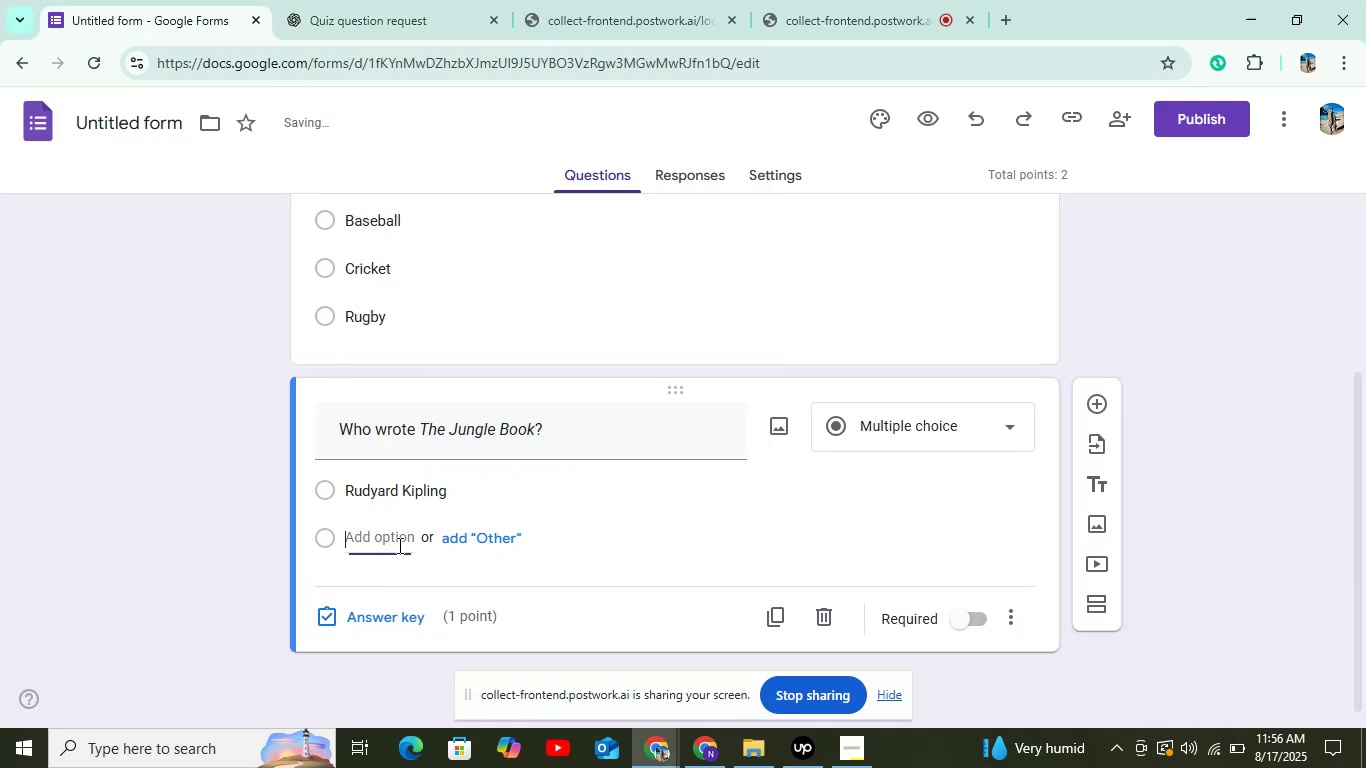 
mouse_move([427, 491])
 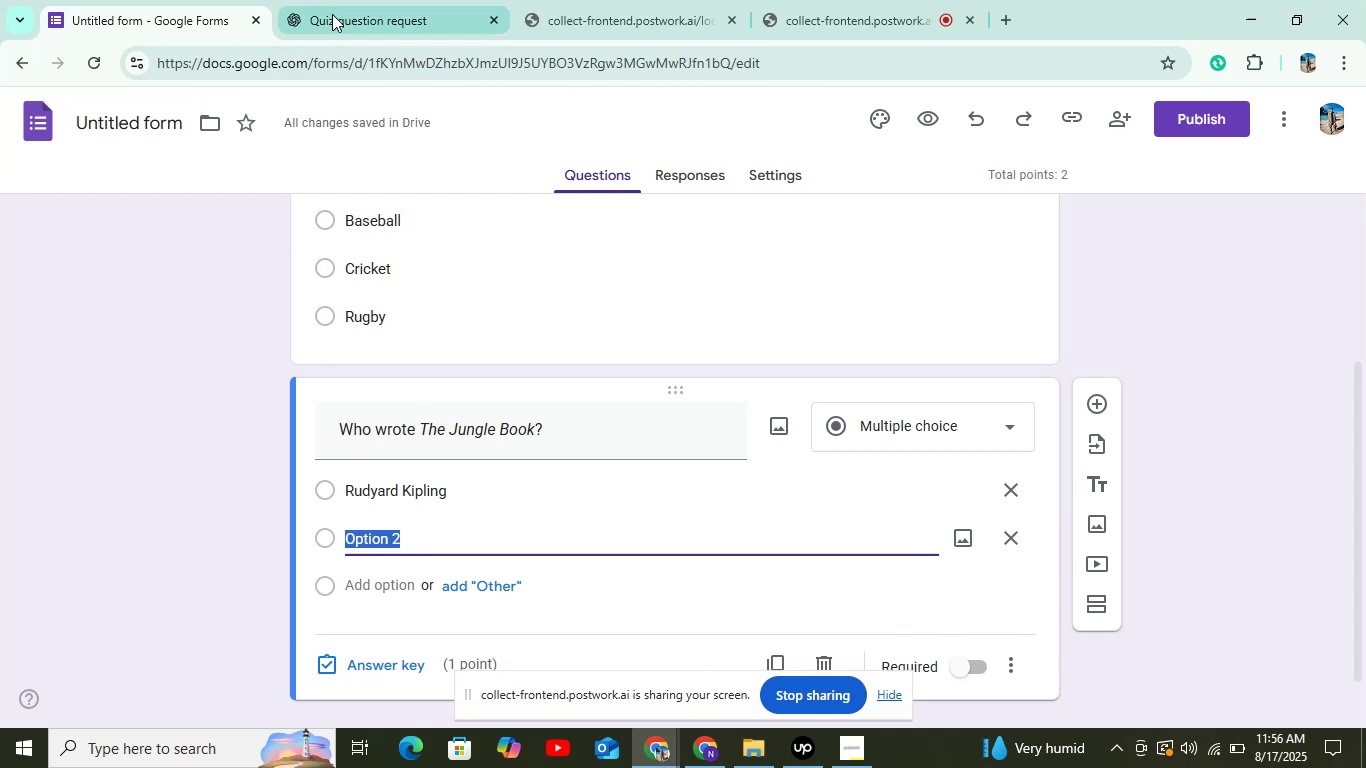 
left_click([334, 13])
 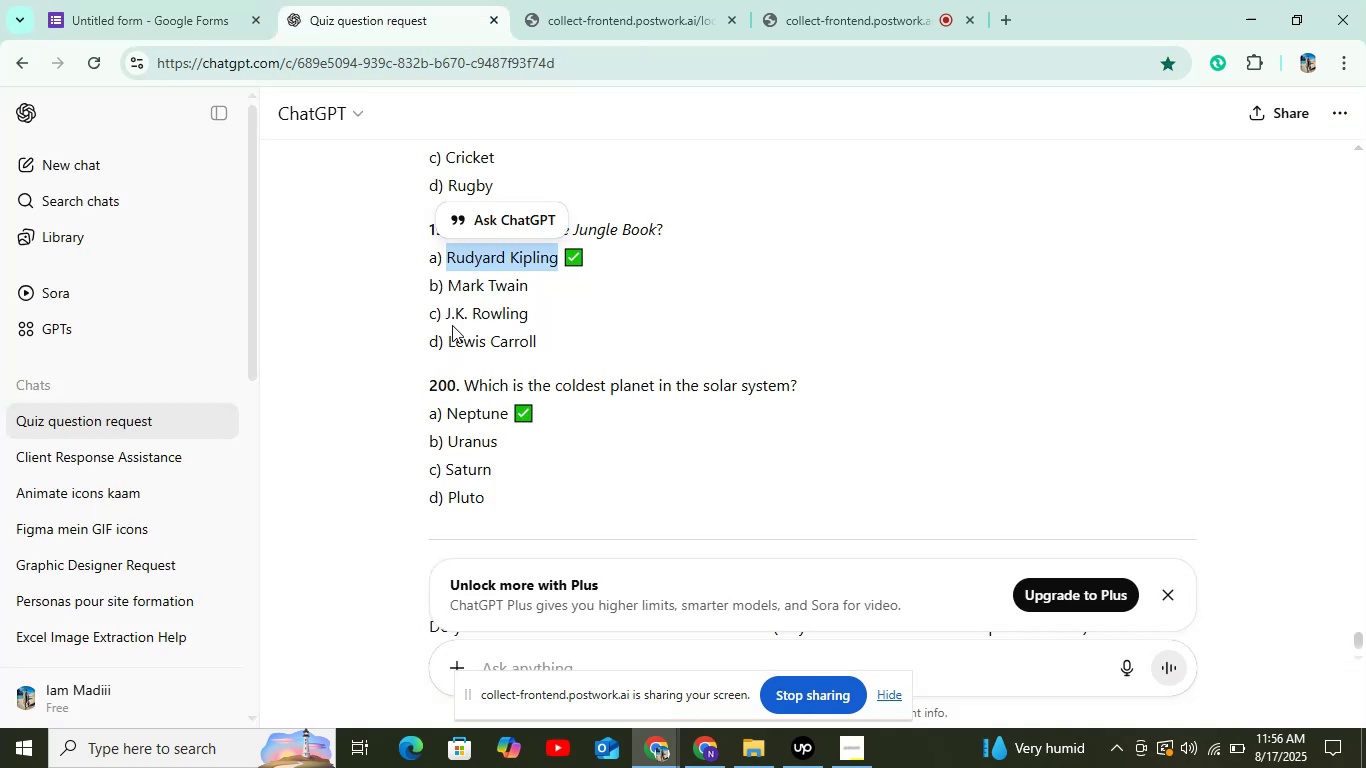 
left_click_drag(start_coordinate=[447, 284], to_coordinate=[532, 282])
 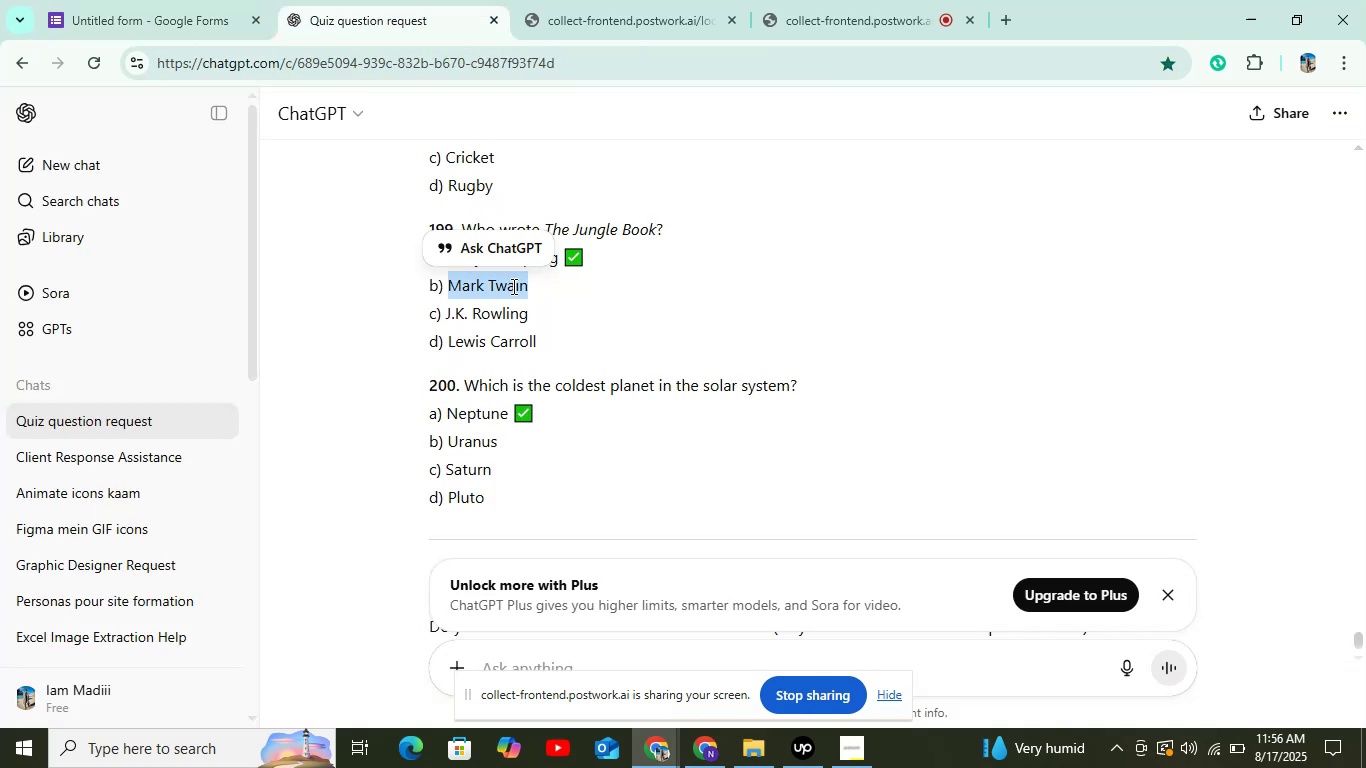 
right_click([512, 286])
 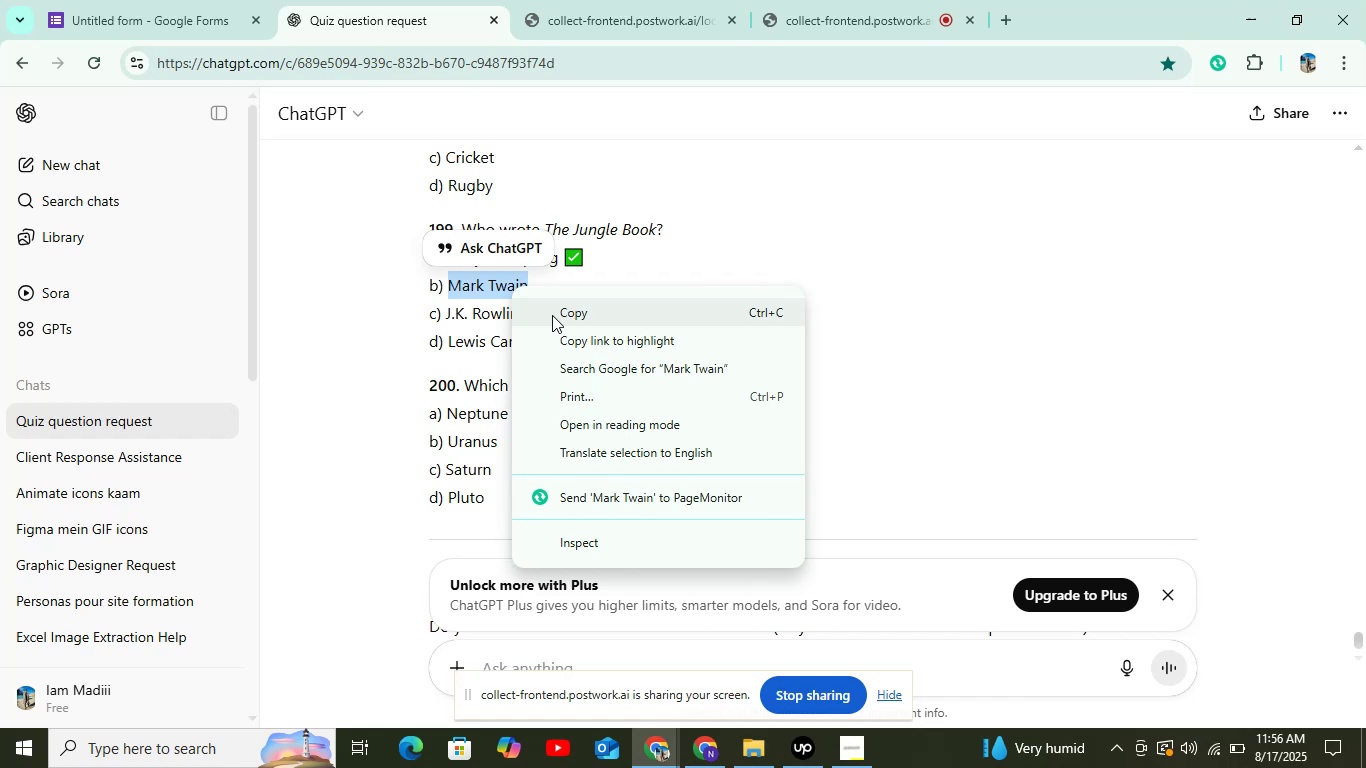 
left_click([552, 315])
 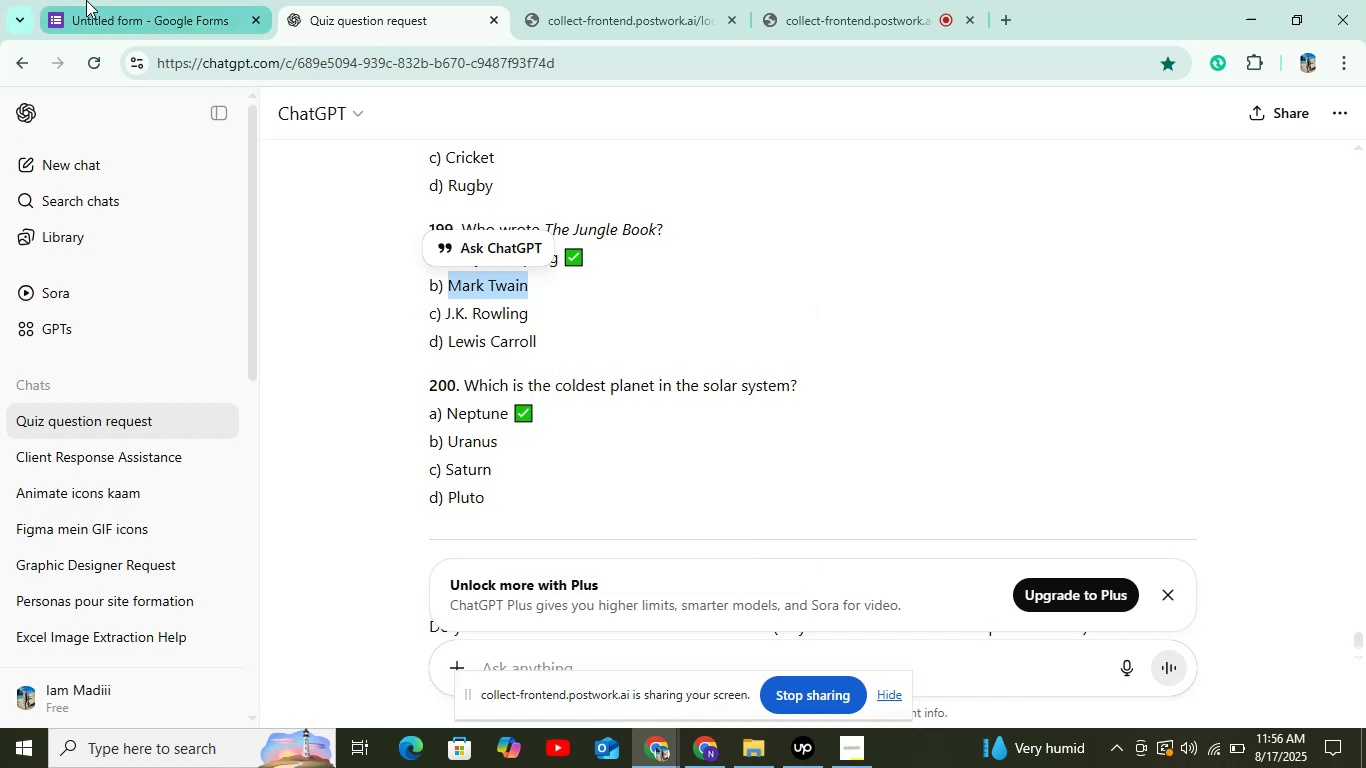 
left_click([95, 3])
 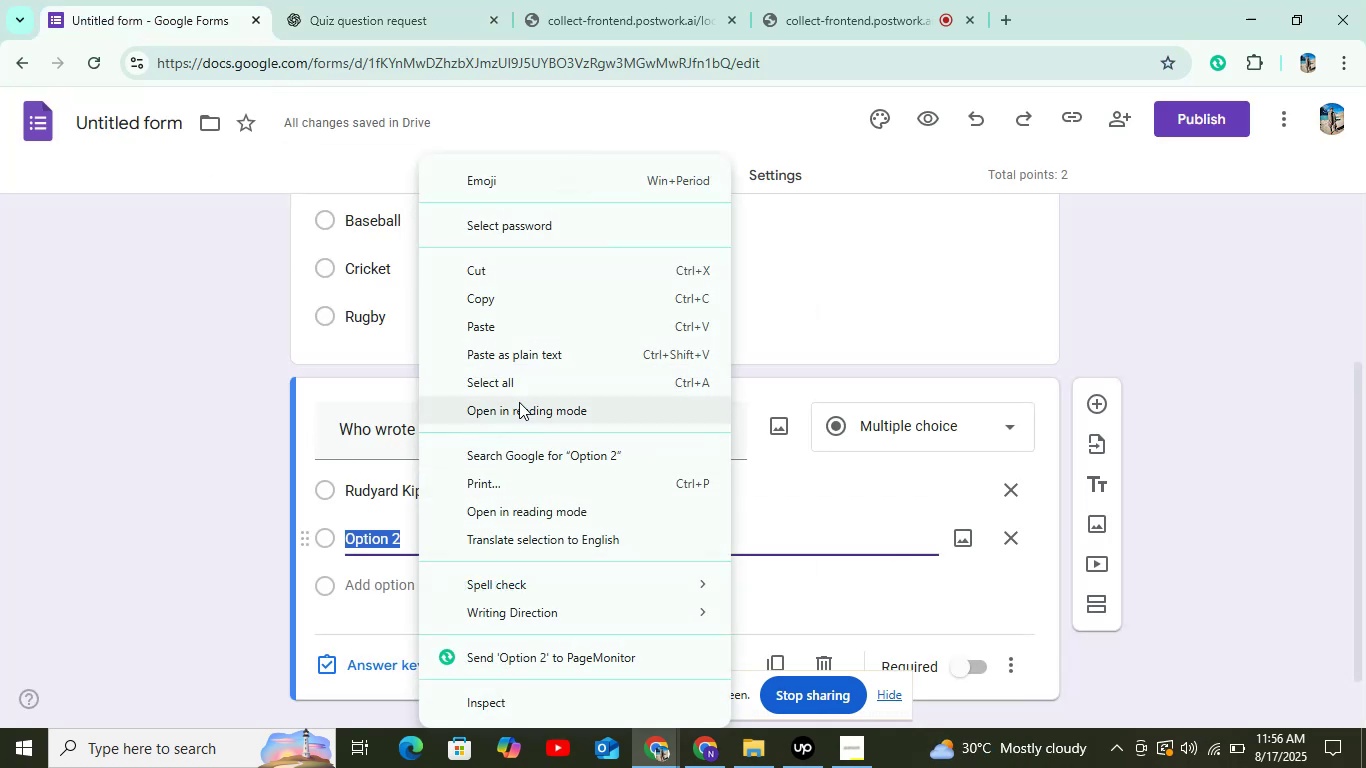 
left_click([494, 328])
 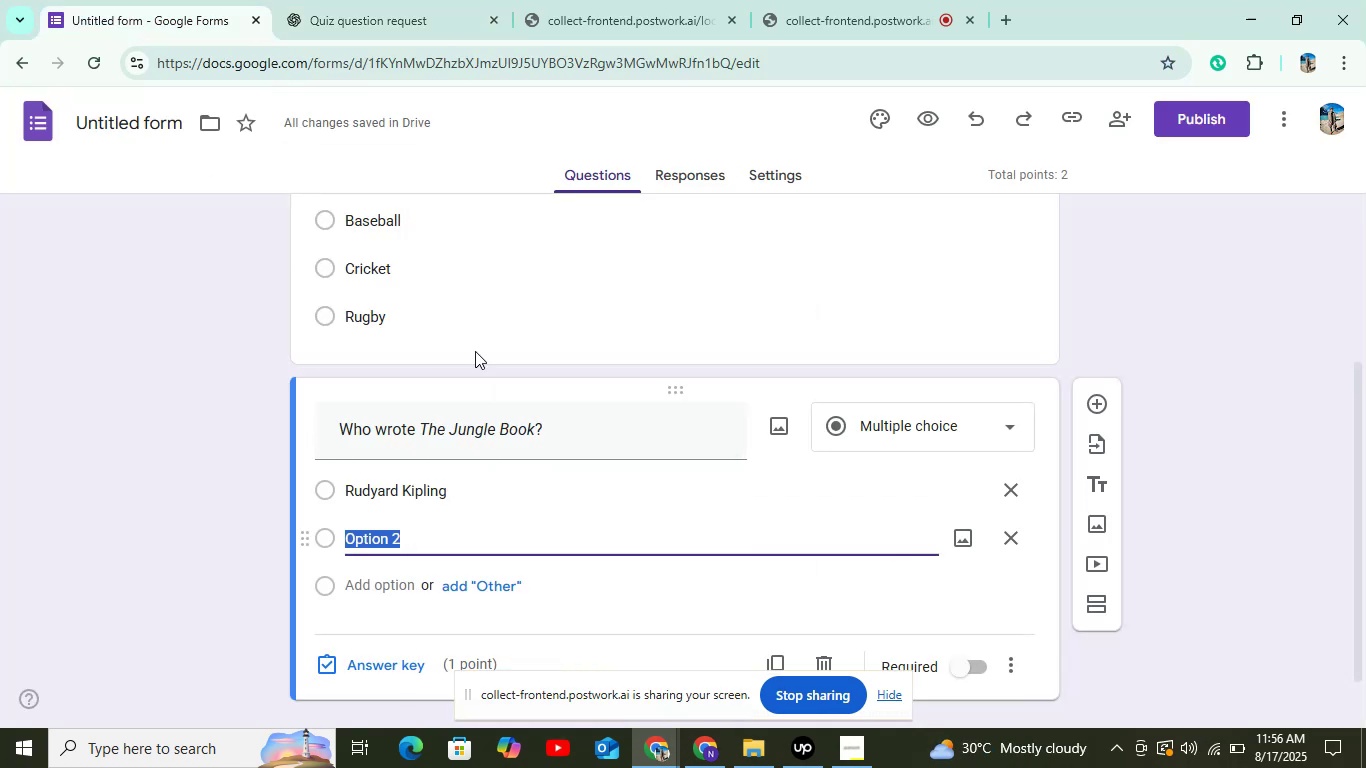 
scroll: coordinate [403, 538], scroll_direction: down, amount: 3.0
 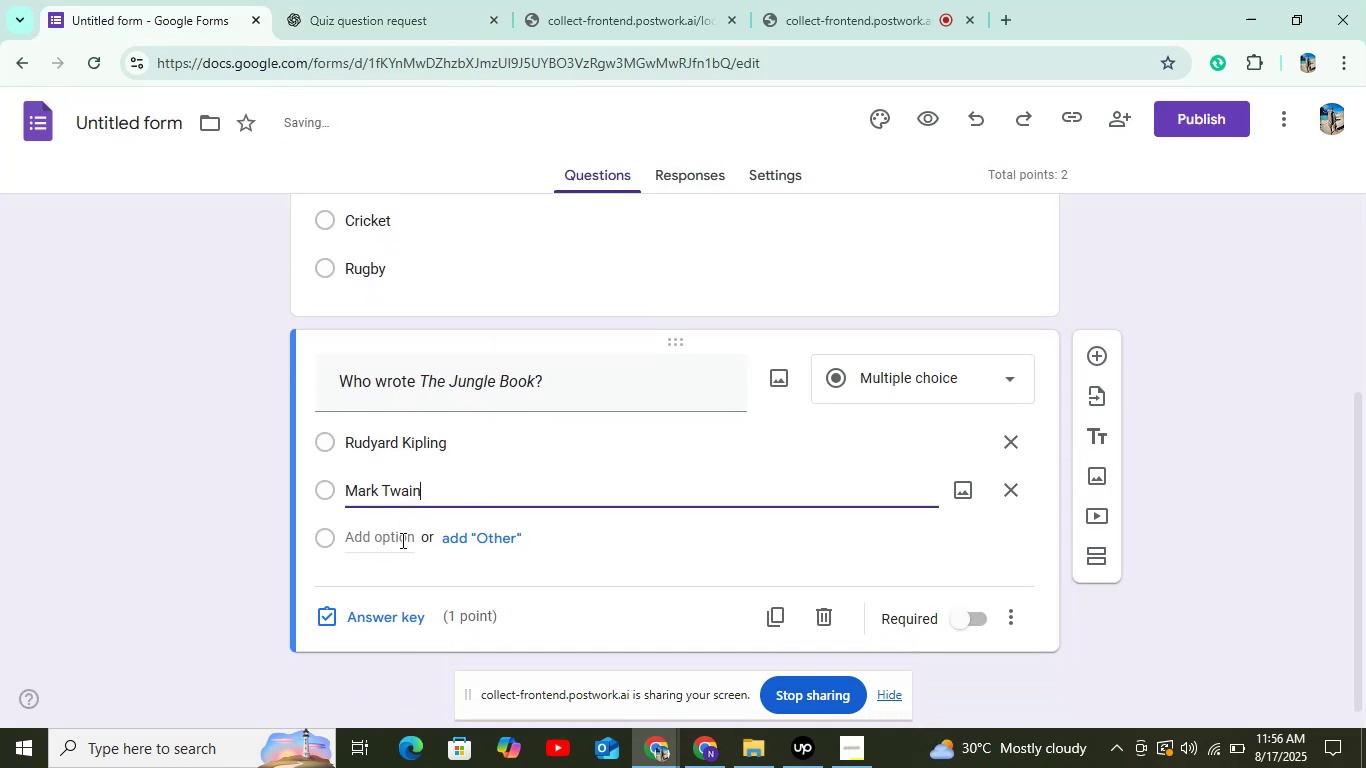 
left_click([401, 540])
 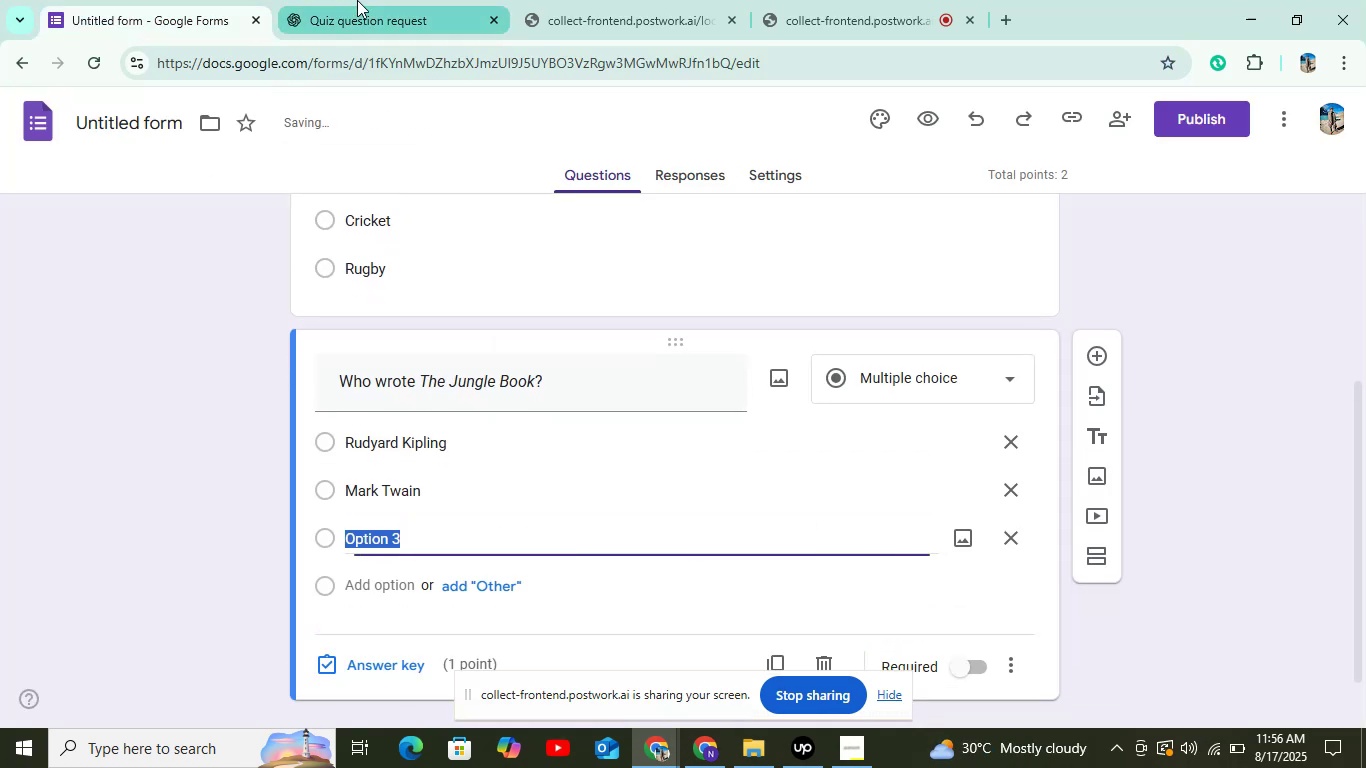 
left_click([365, 0])
 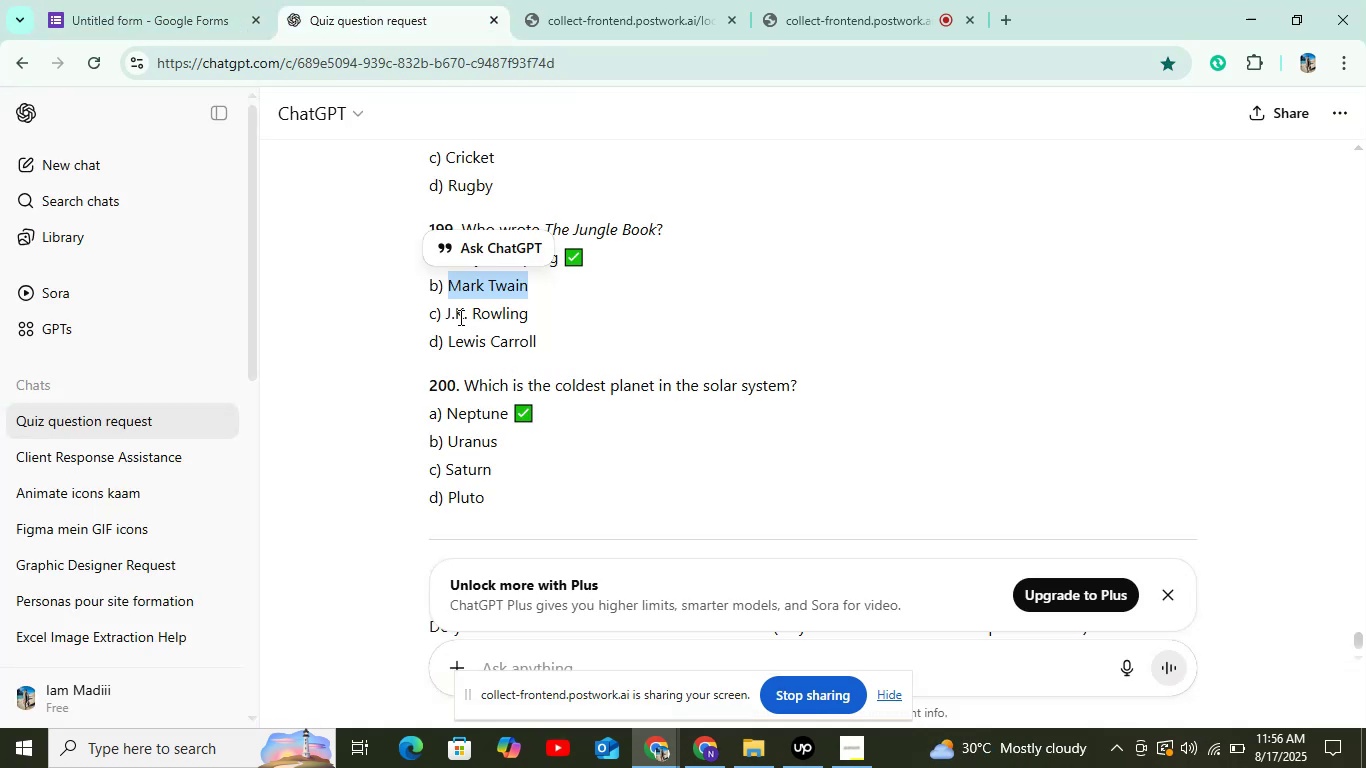 
left_click_drag(start_coordinate=[445, 315], to_coordinate=[563, 315])
 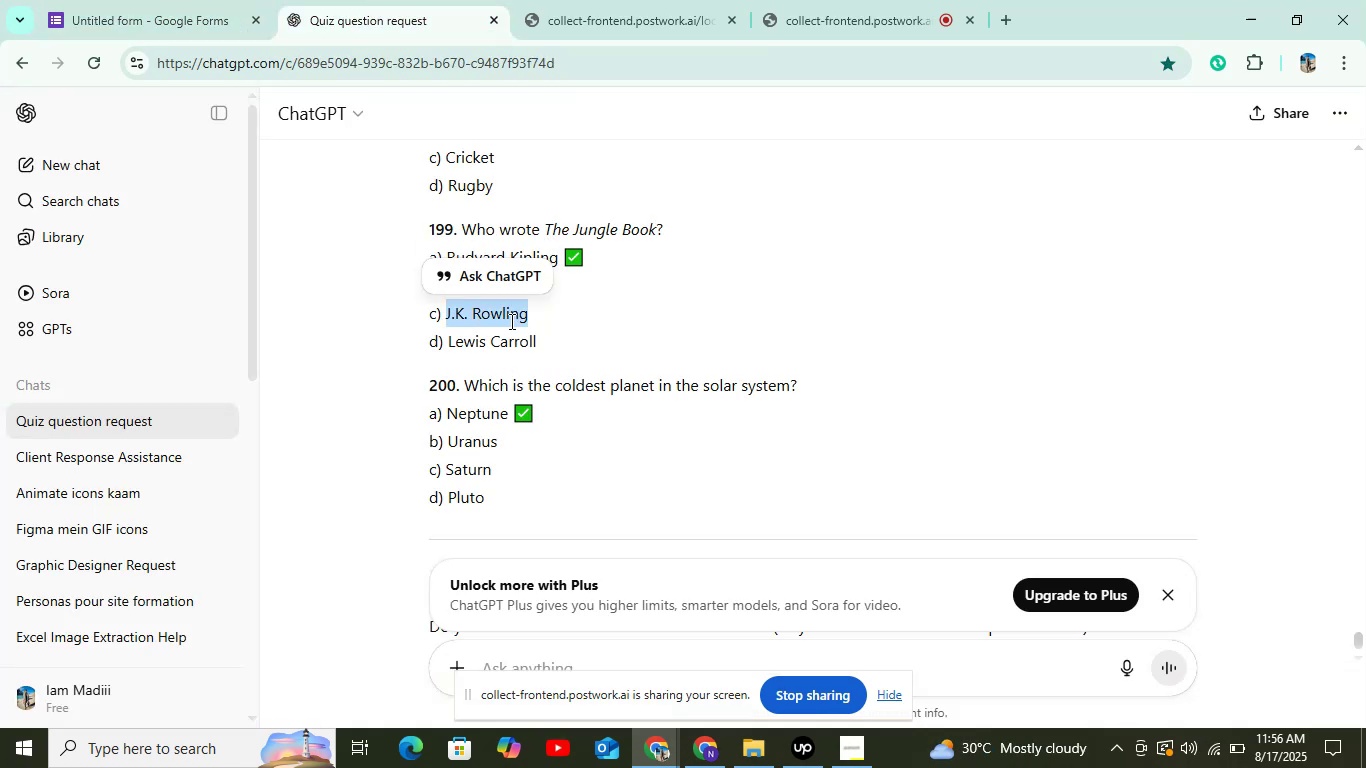 
right_click([510, 321])
 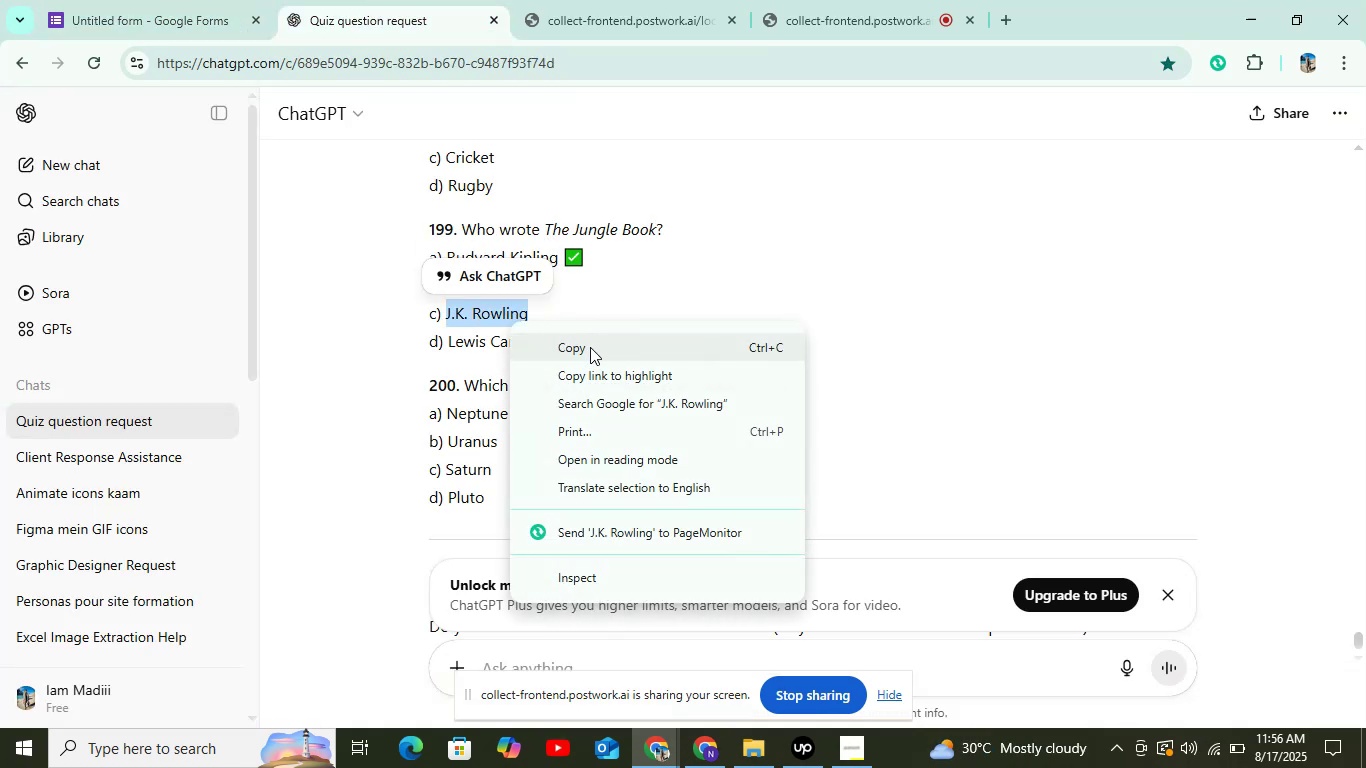 
left_click([590, 349])
 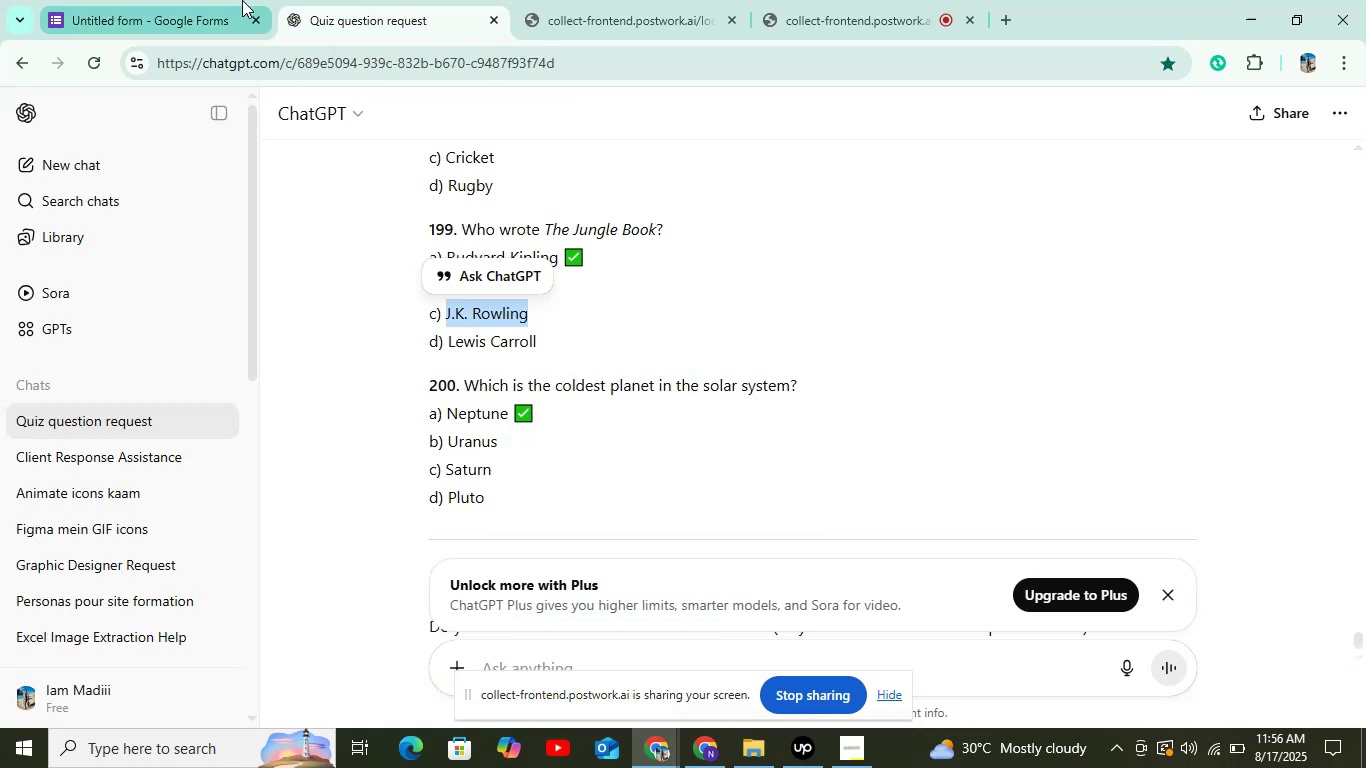 
left_click([230, 3])
 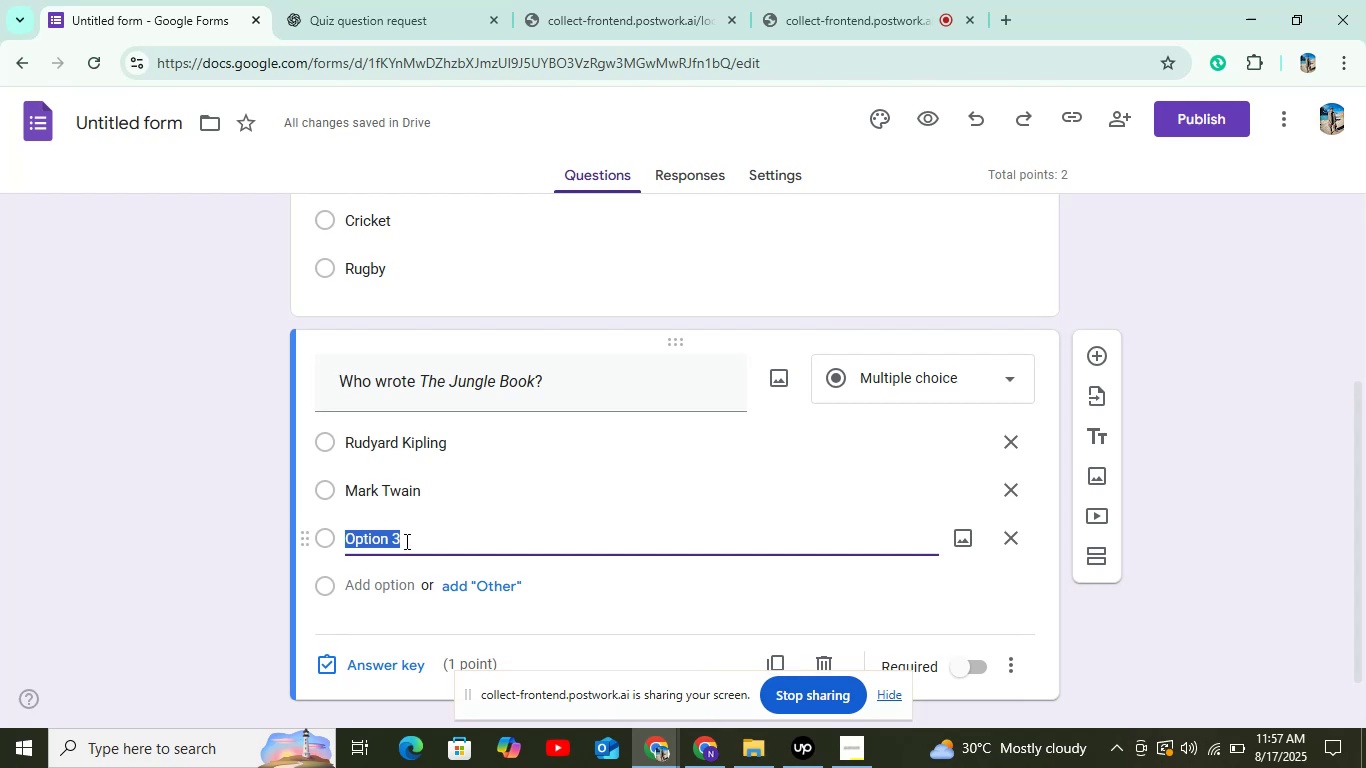 
right_click([417, 542])
 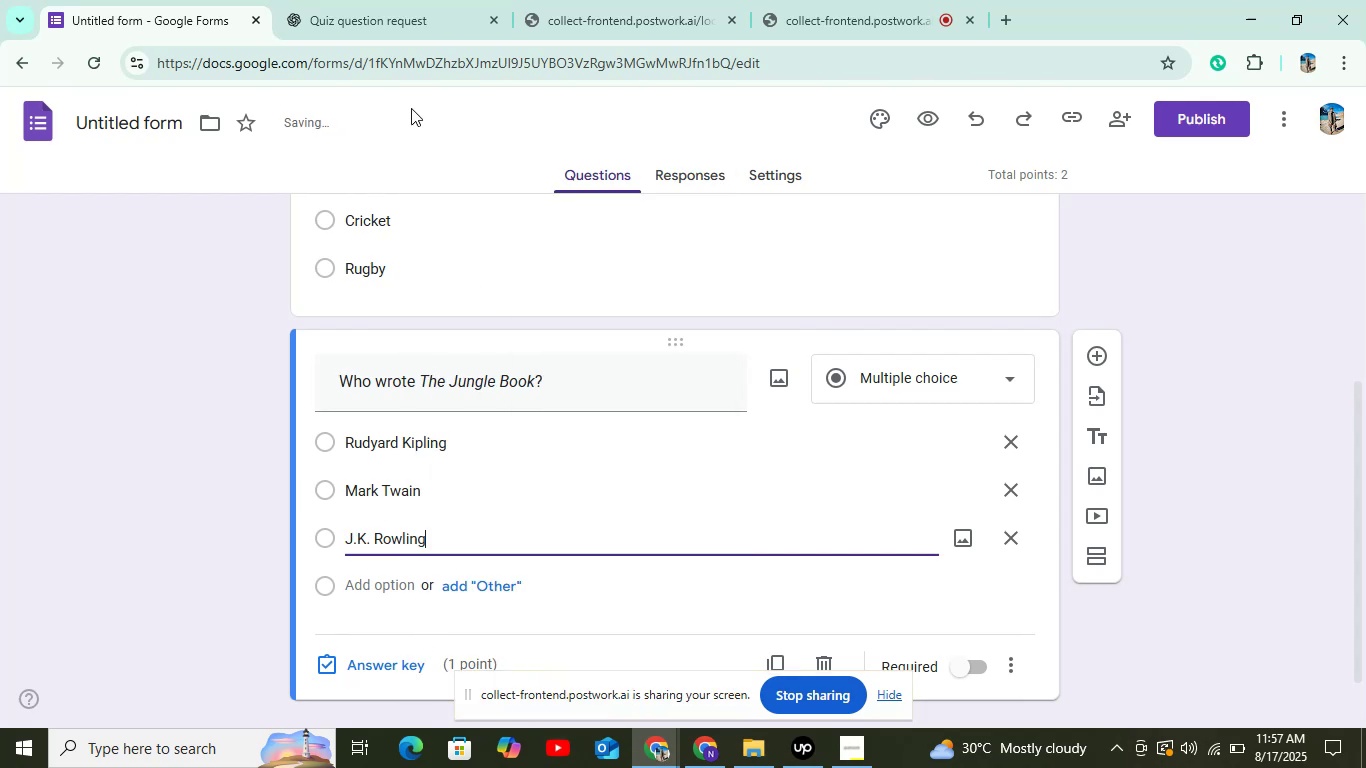 
left_click([381, 0])
 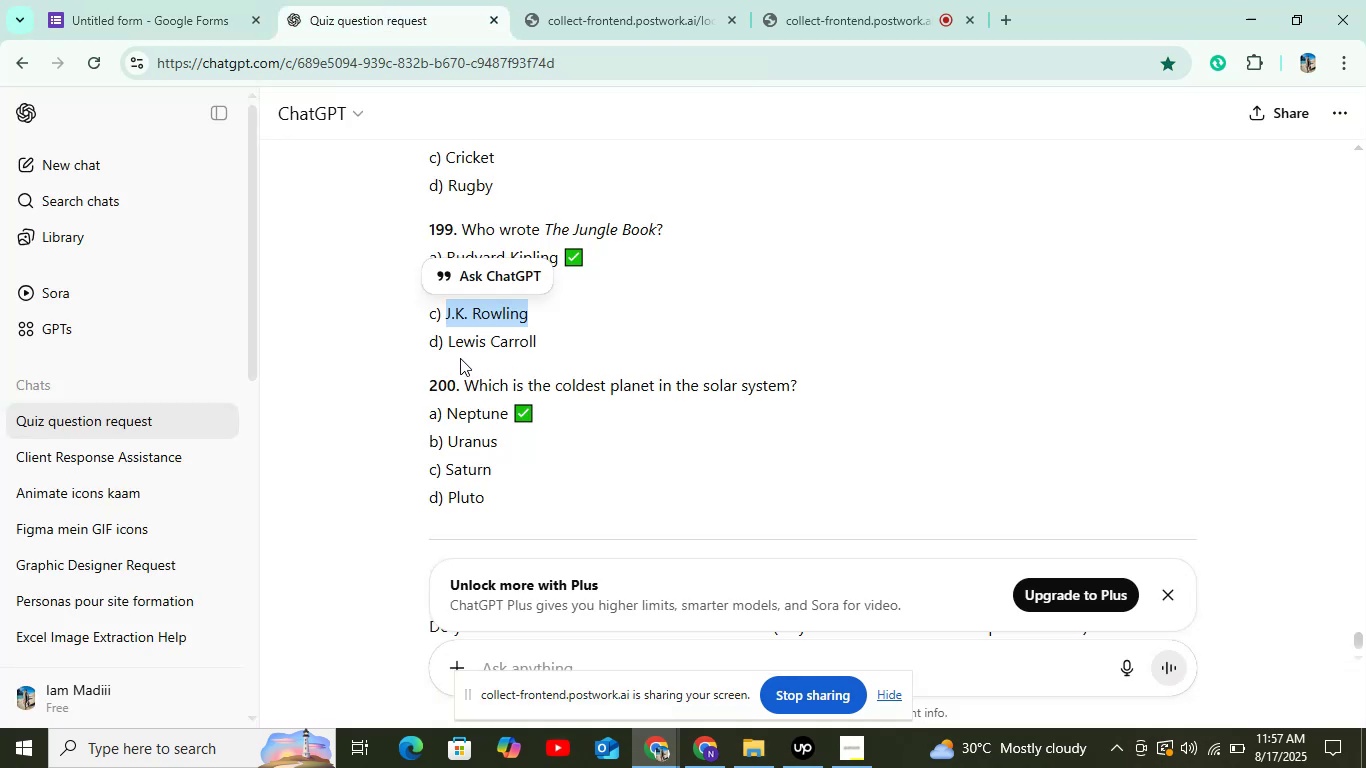 
left_click_drag(start_coordinate=[449, 342], to_coordinate=[564, 340])
 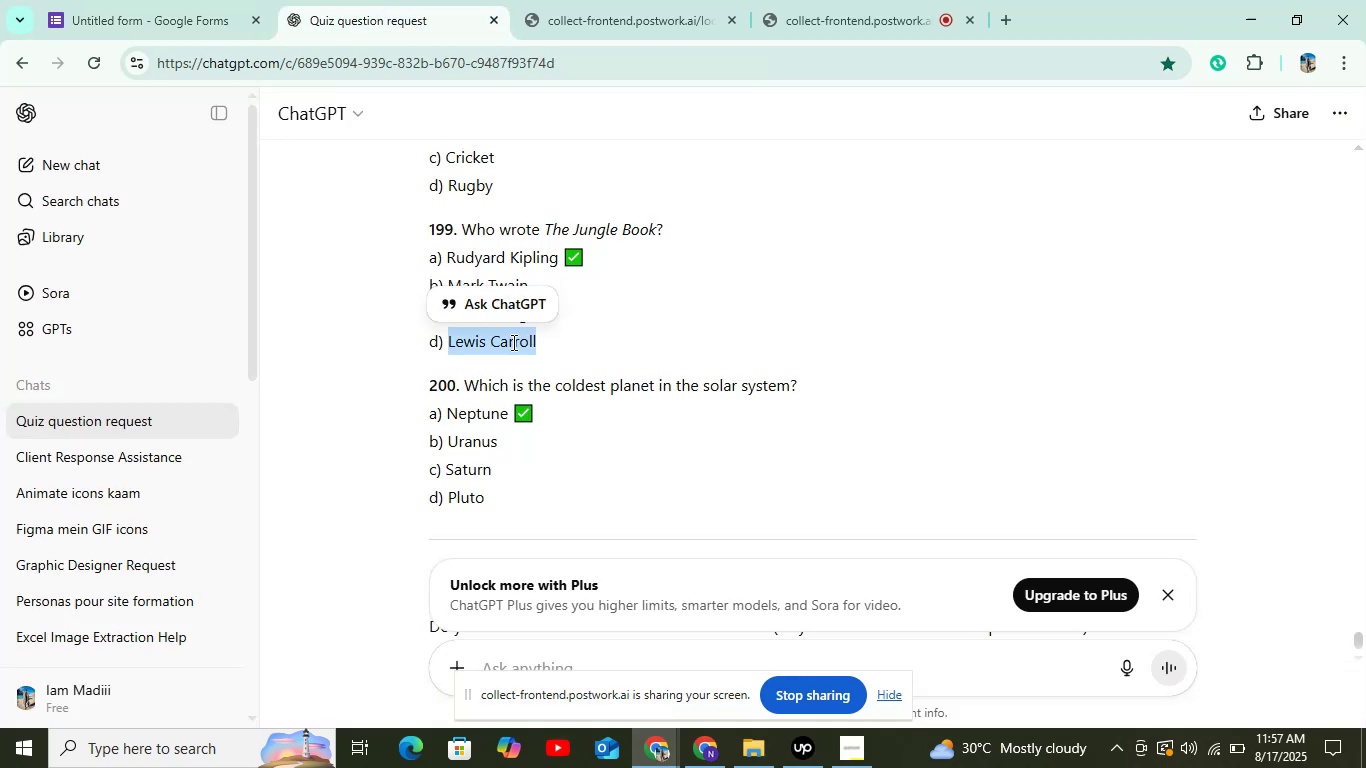 
right_click([512, 342])
 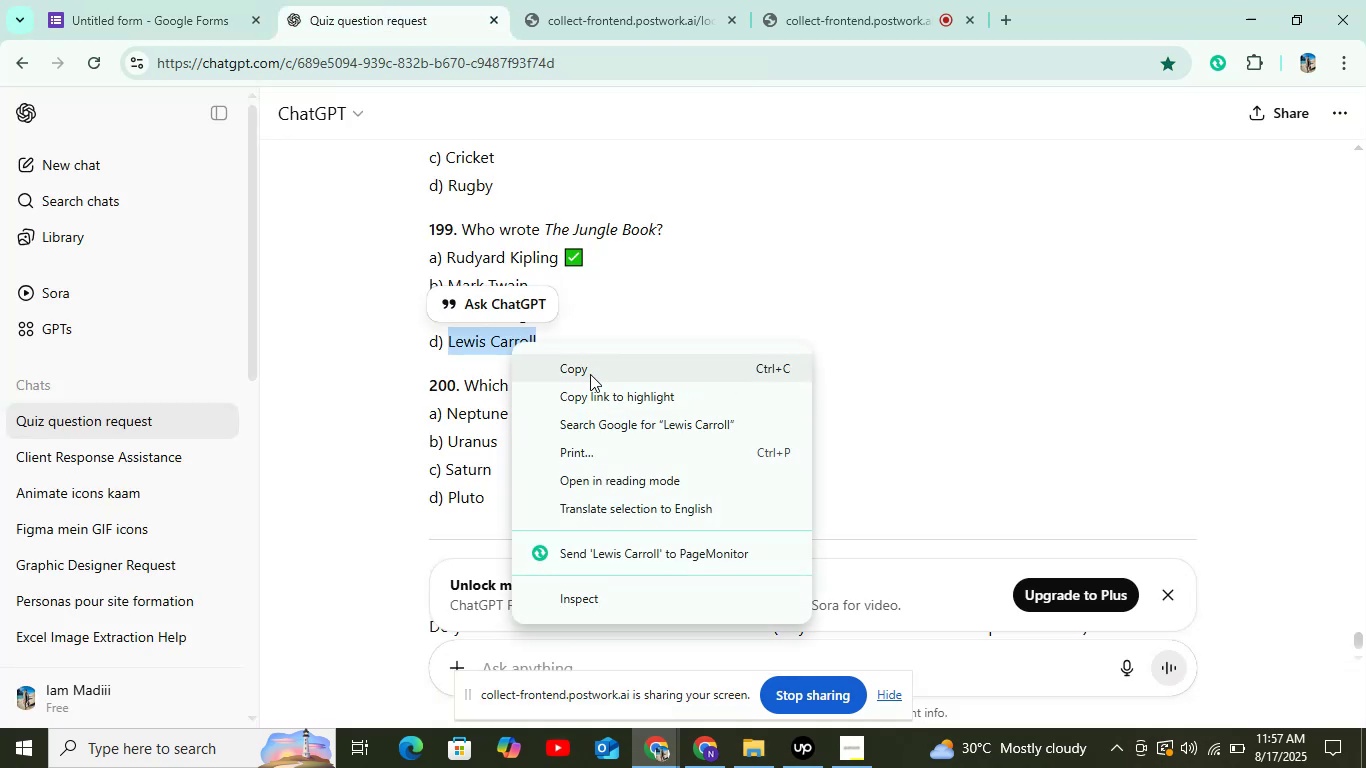 
left_click([590, 372])
 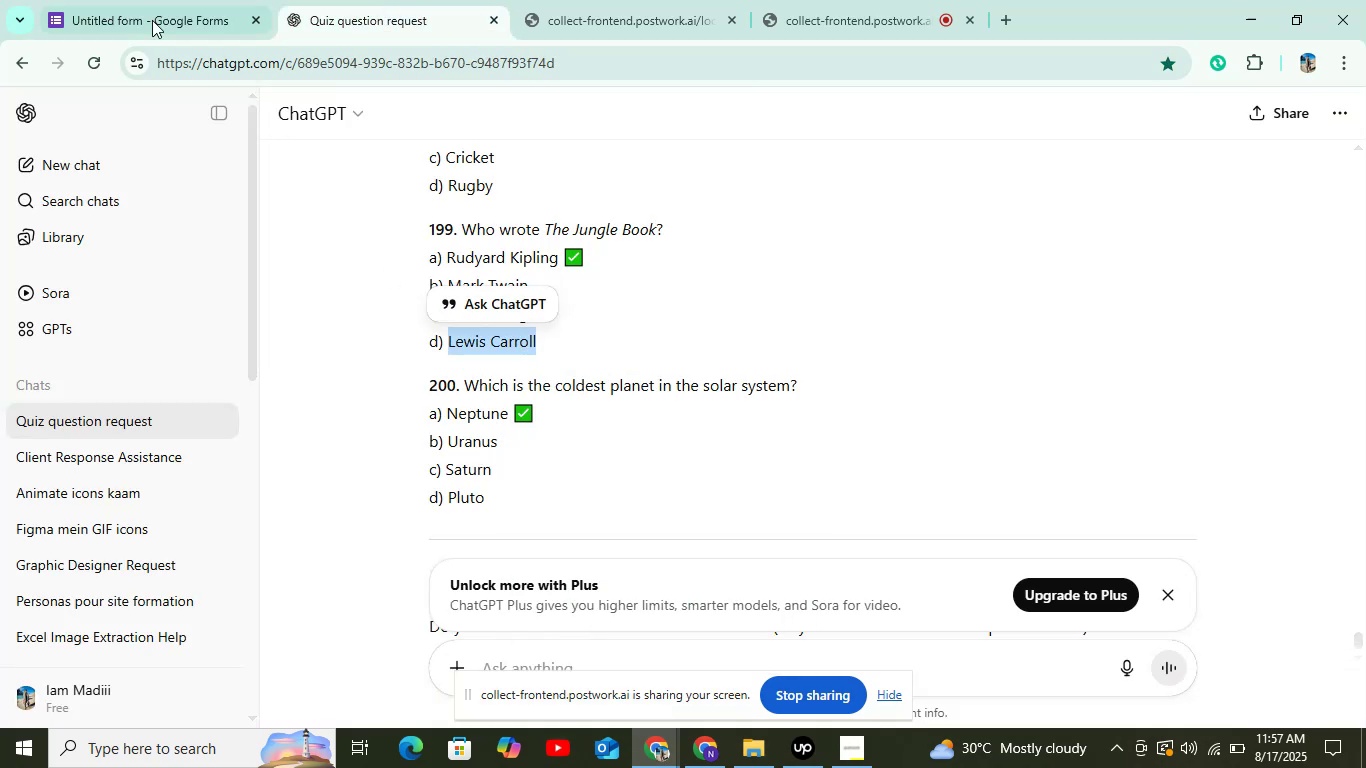 
left_click([149, 10])
 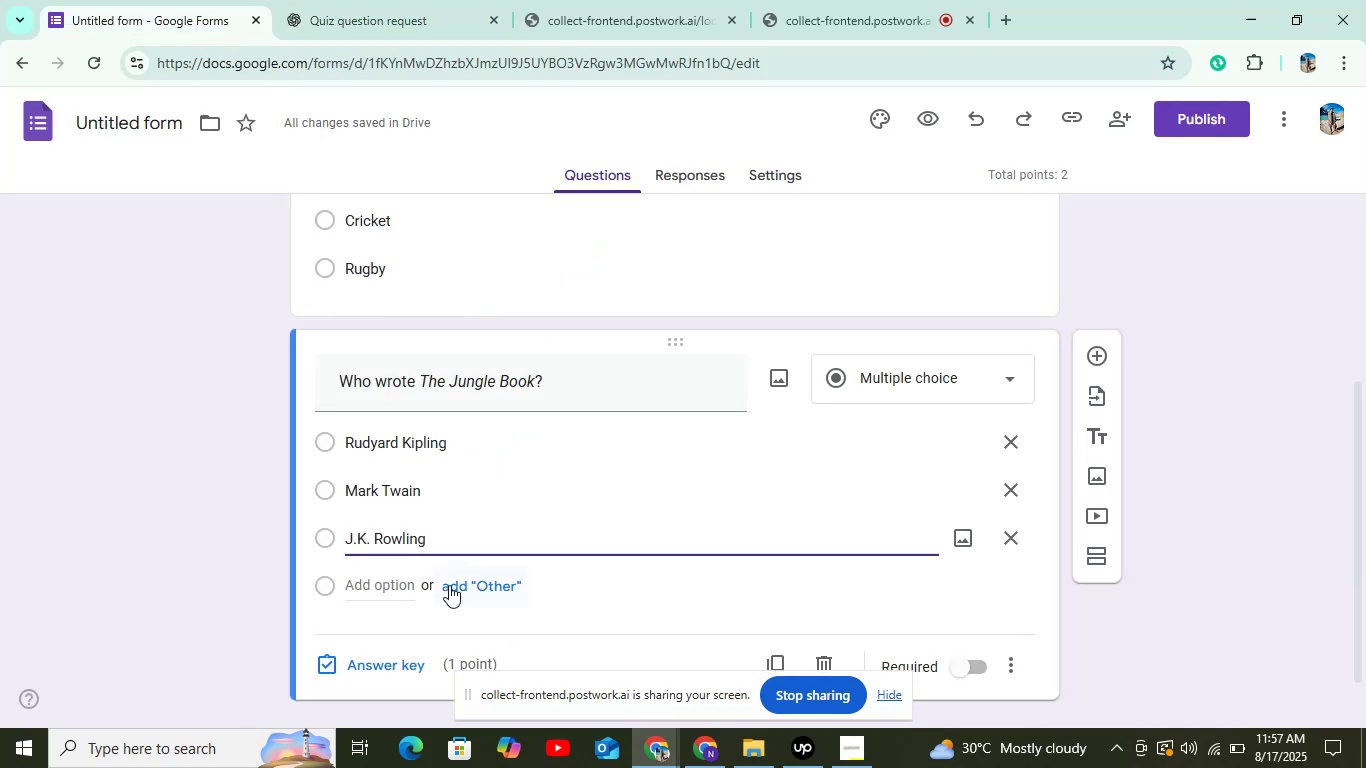 
left_click([414, 572])
 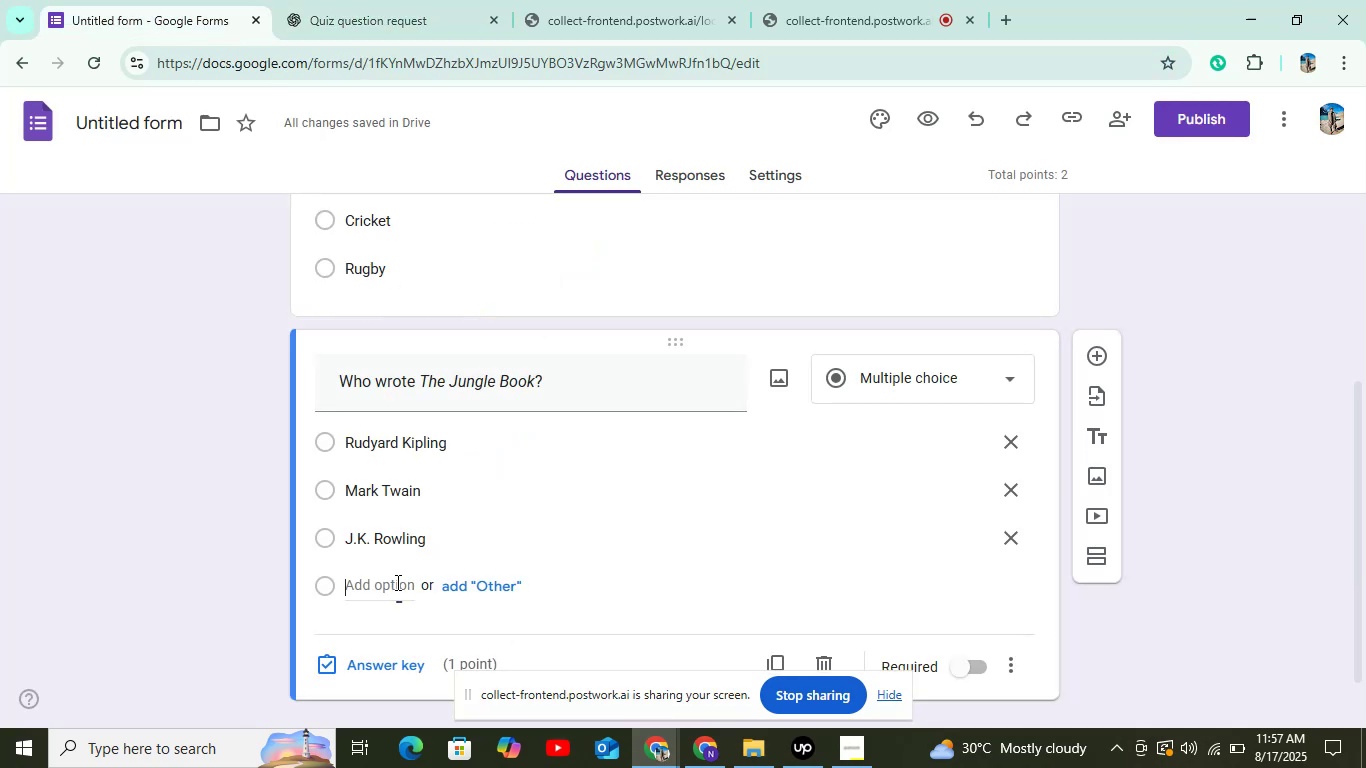 
right_click([396, 582])
 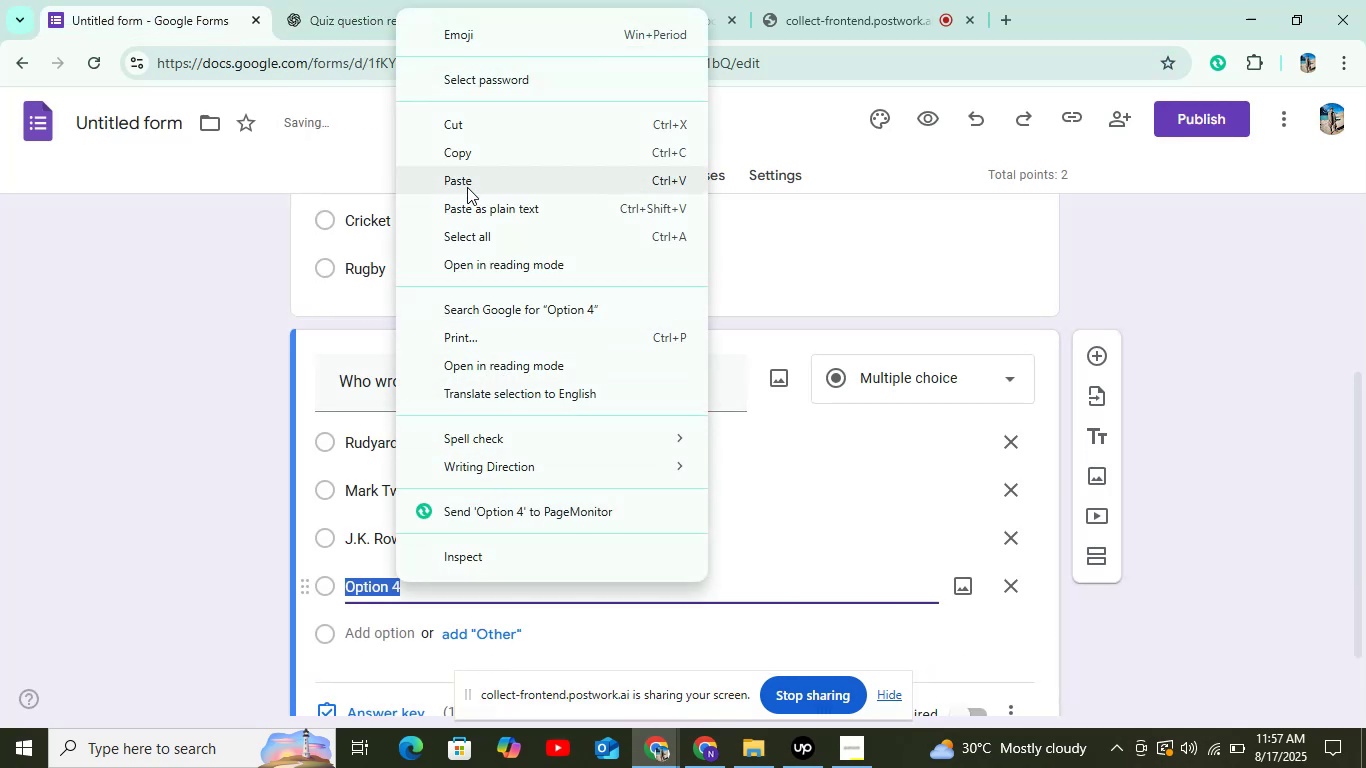 
left_click([465, 180])
 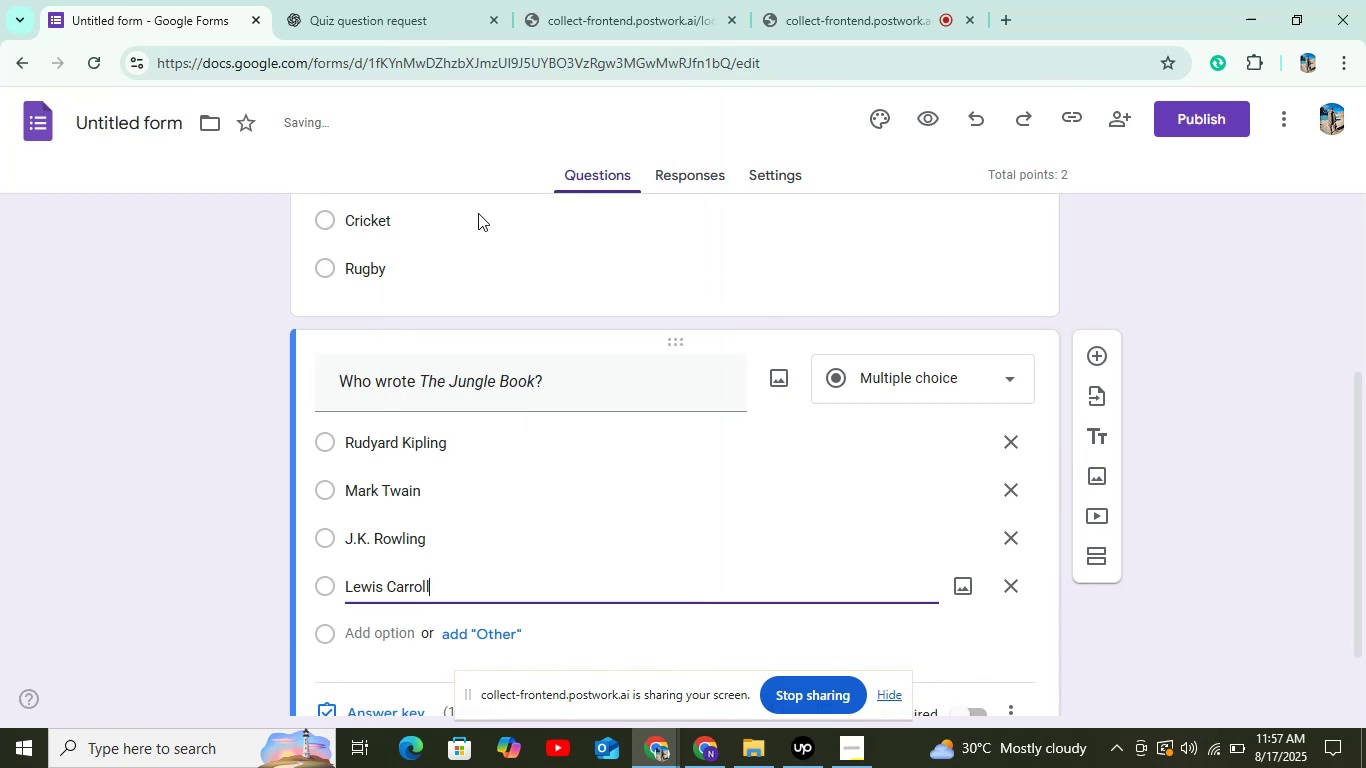 
scroll: coordinate [493, 416], scroll_direction: down, amount: 4.0
 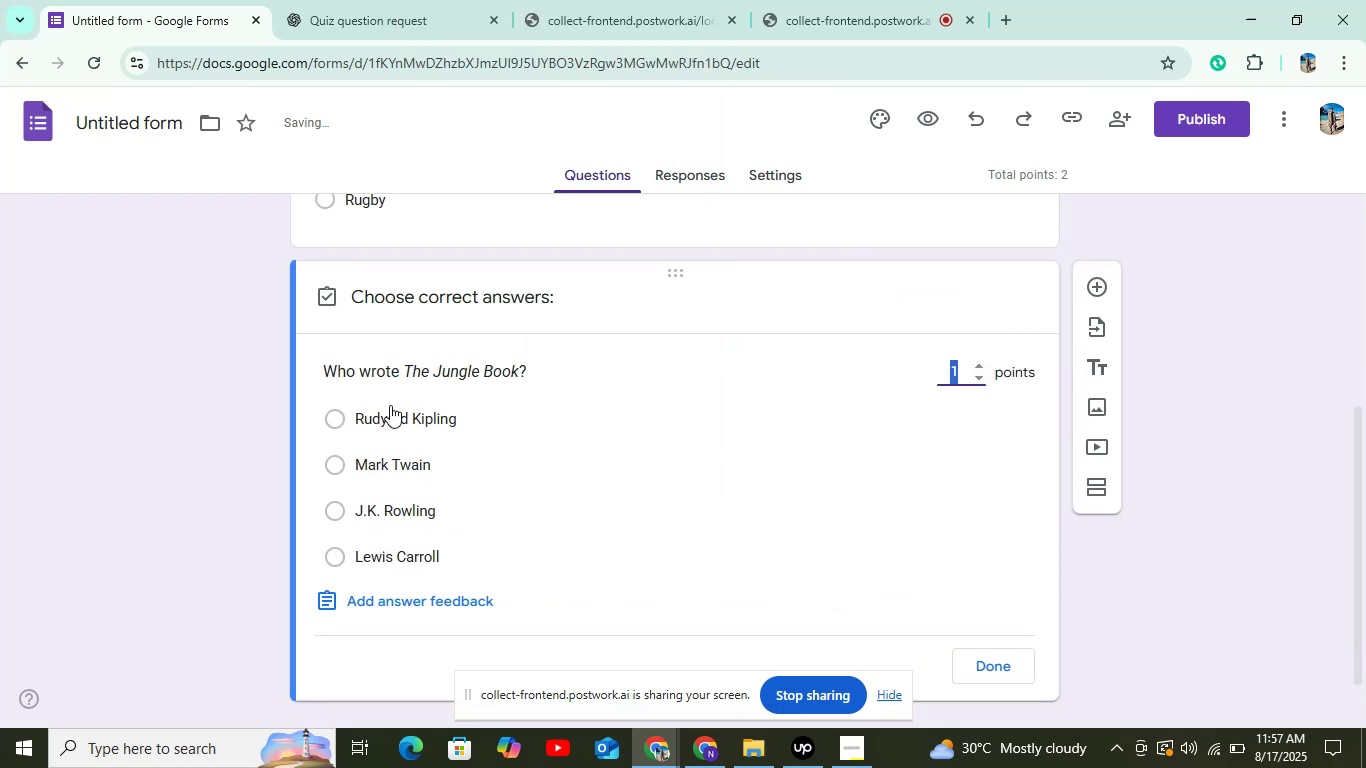 
left_click([401, 418])
 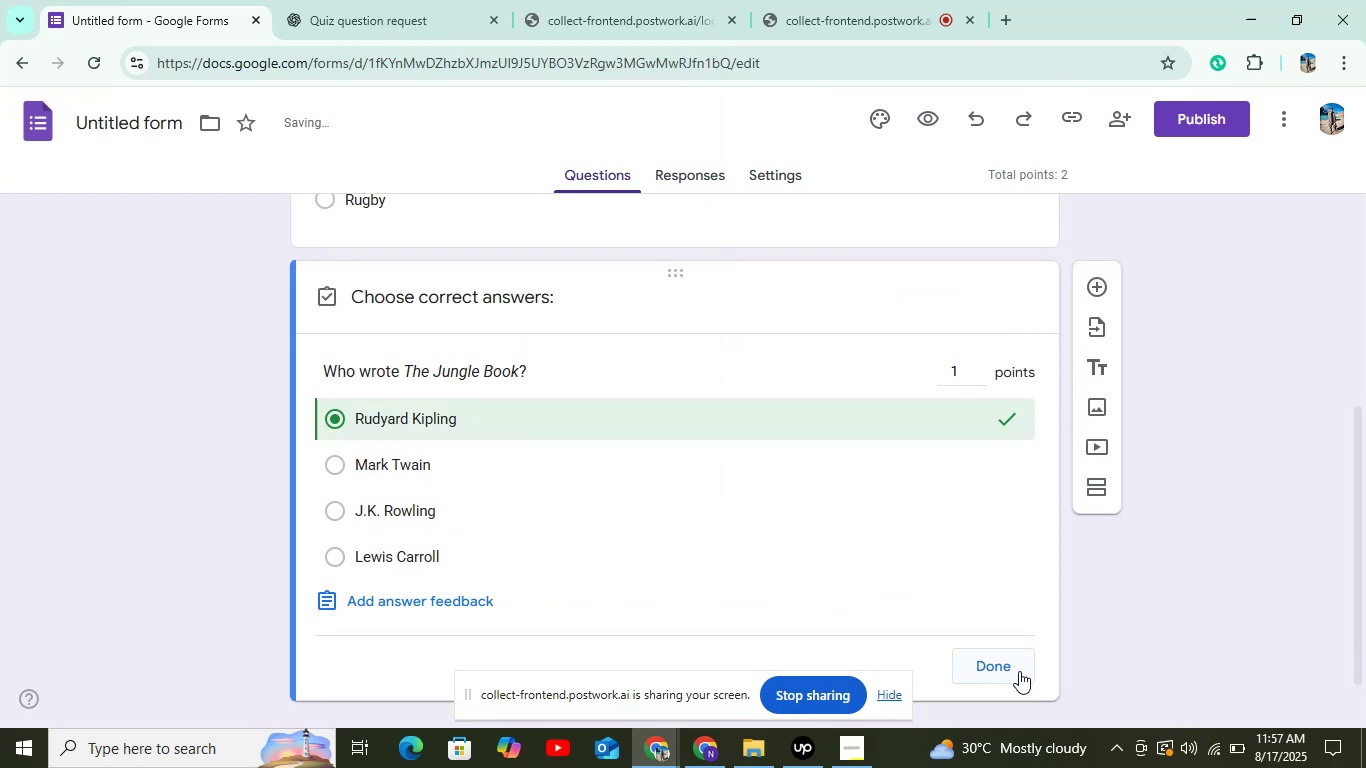 
left_click([1013, 665])
 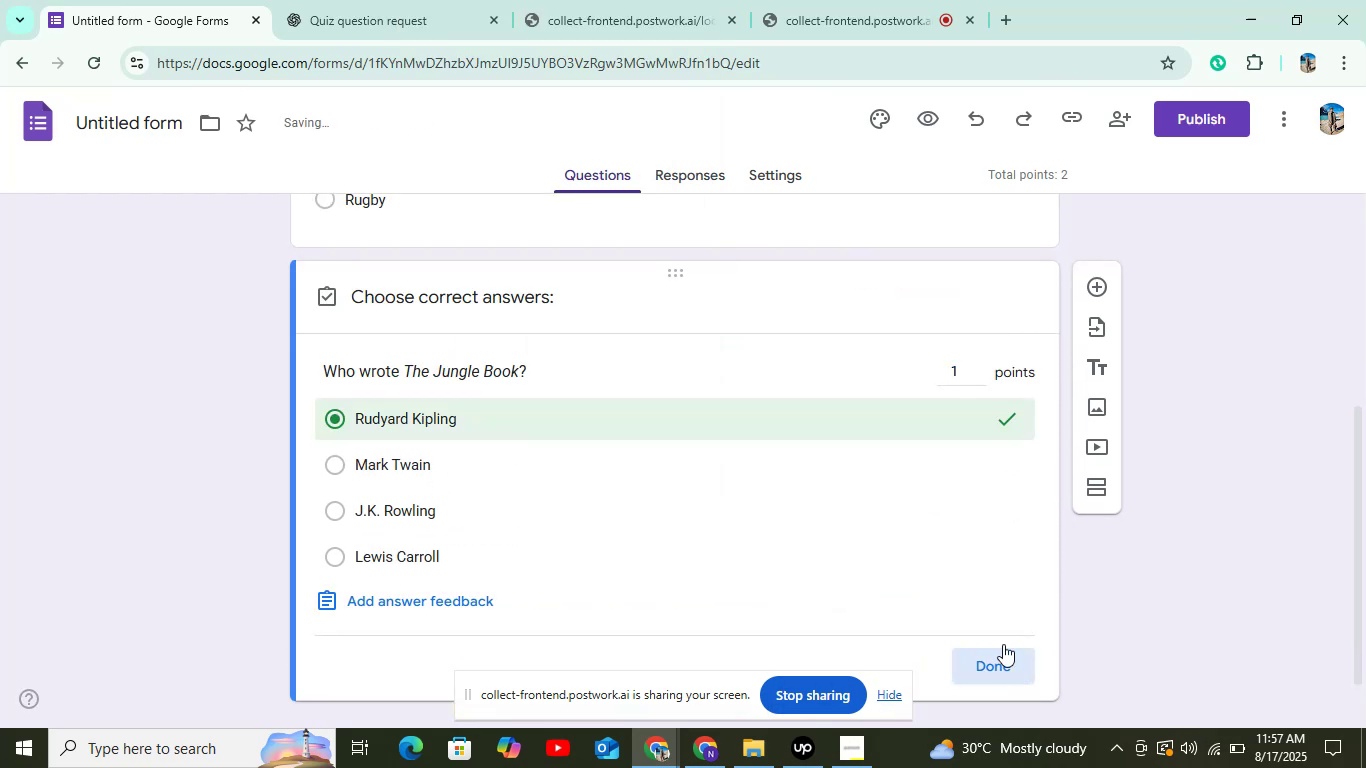 
scroll: coordinate [997, 631], scroll_direction: down, amount: 4.0
 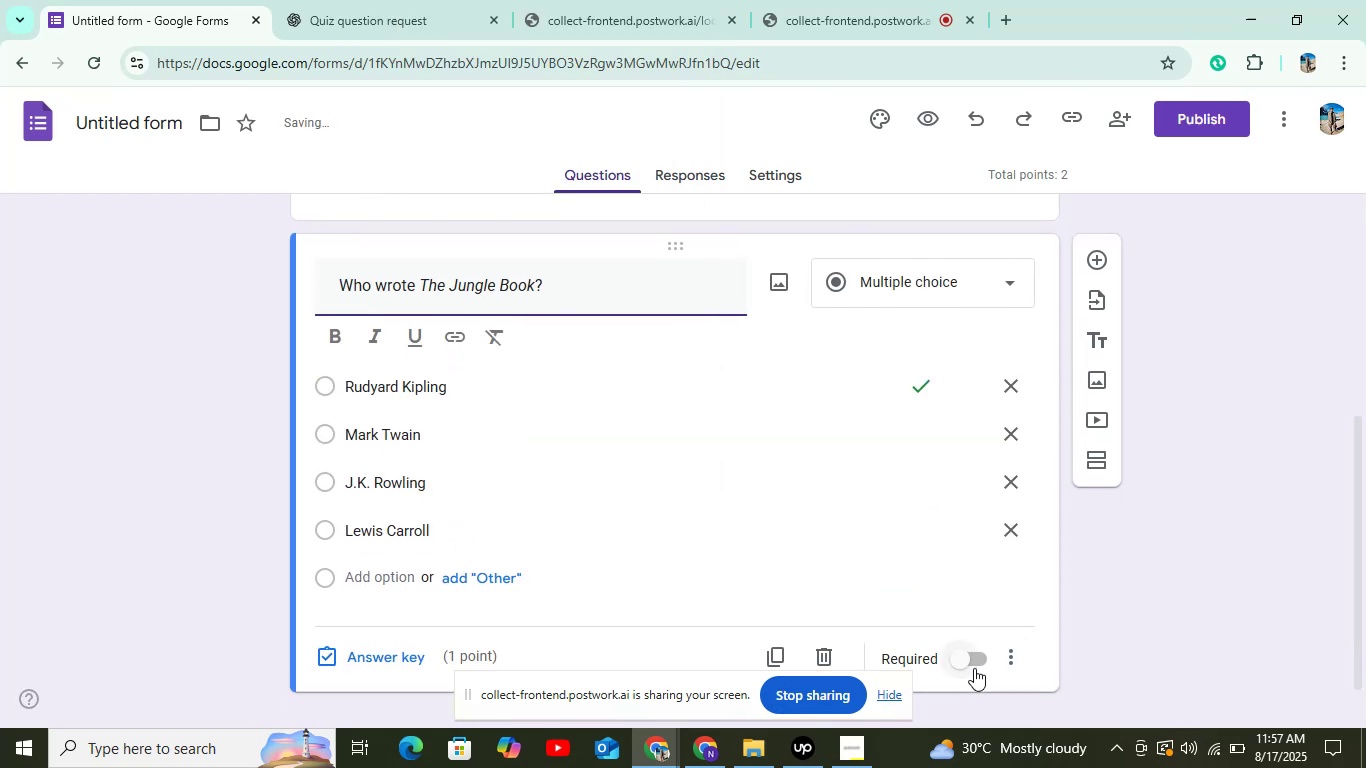 
left_click([974, 667])
 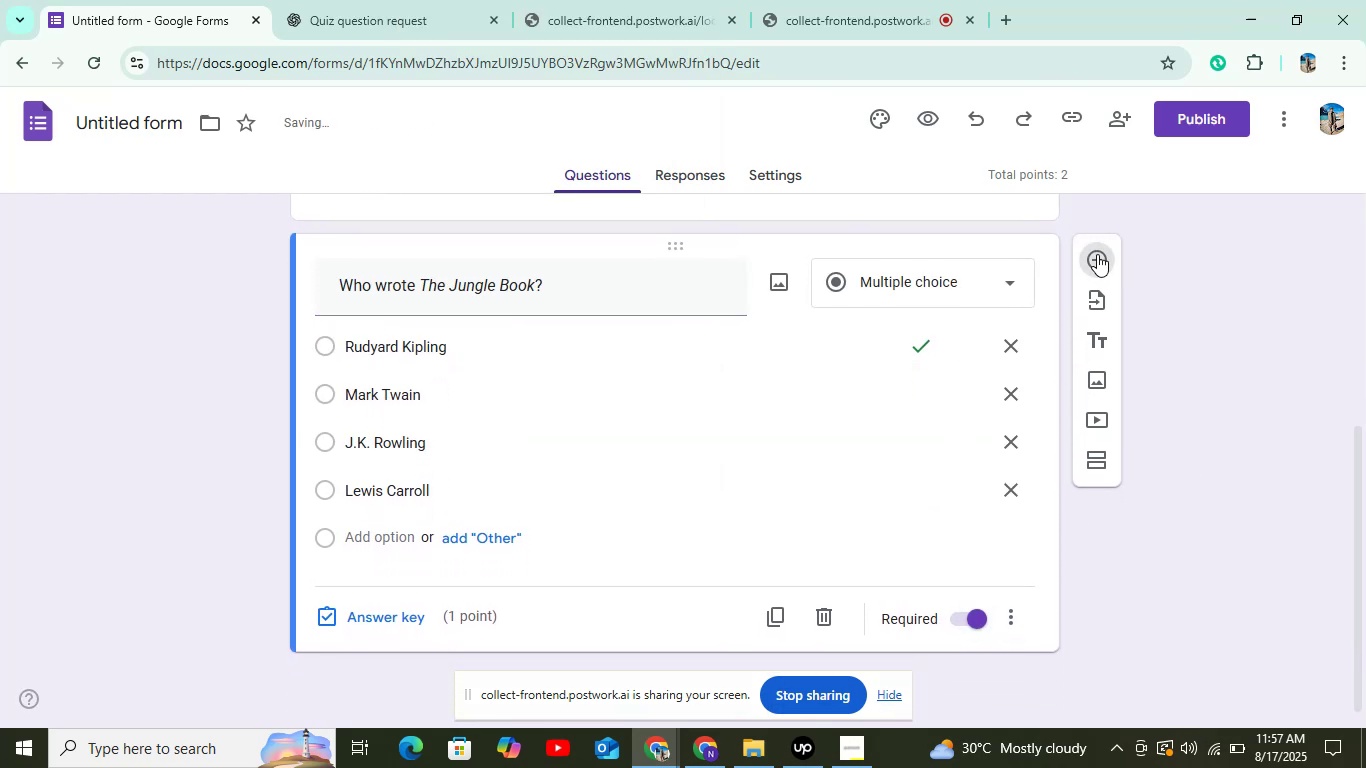 
scroll: coordinate [664, 398], scroll_direction: down, amount: 3.0
 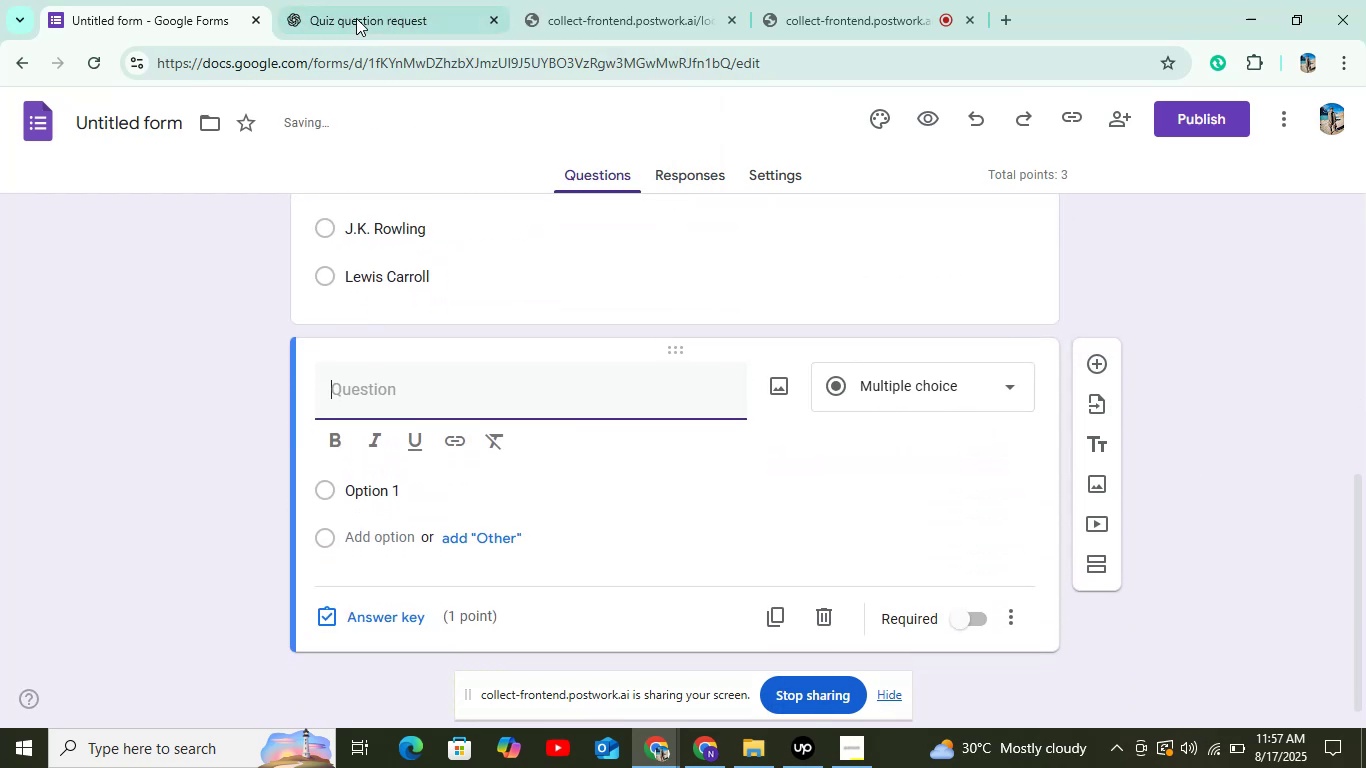 
left_click([360, 17])
 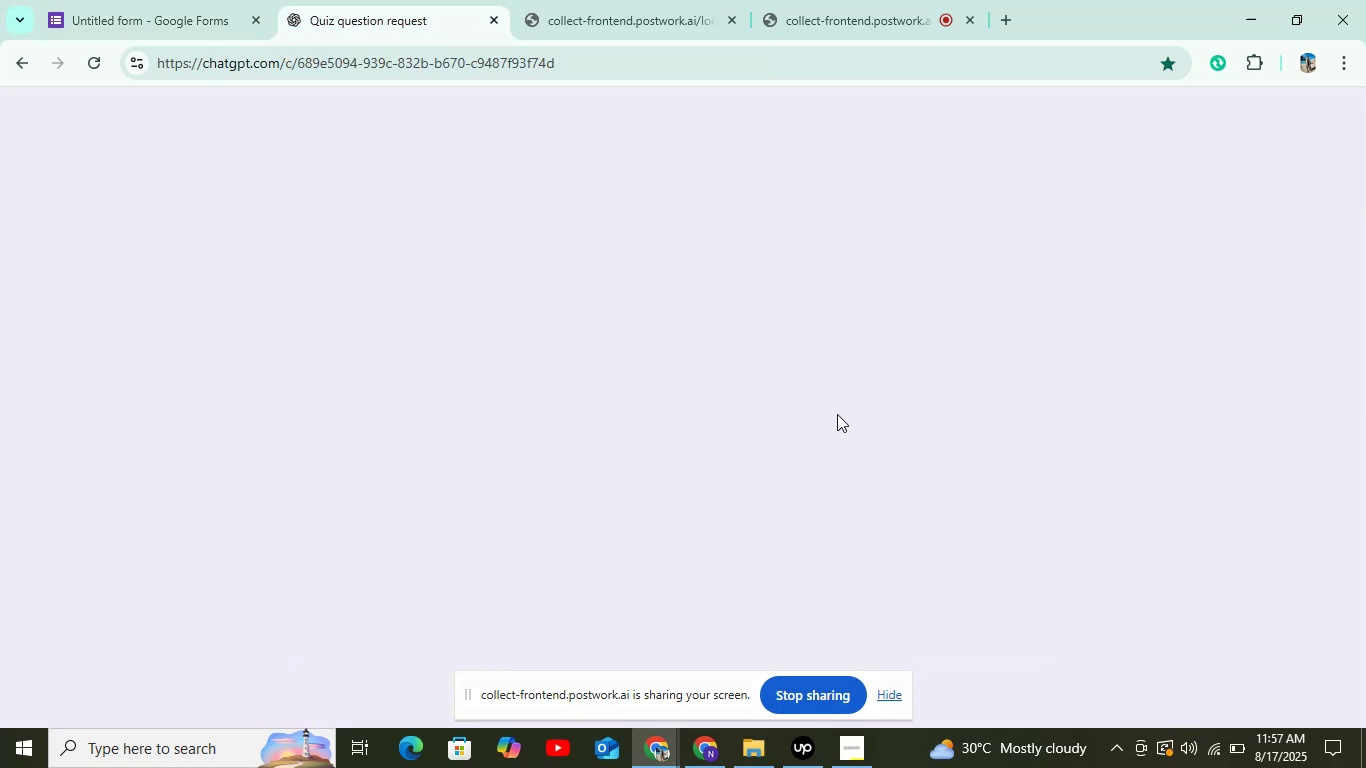 
scroll: coordinate [638, 443], scroll_direction: down, amount: 1.0
 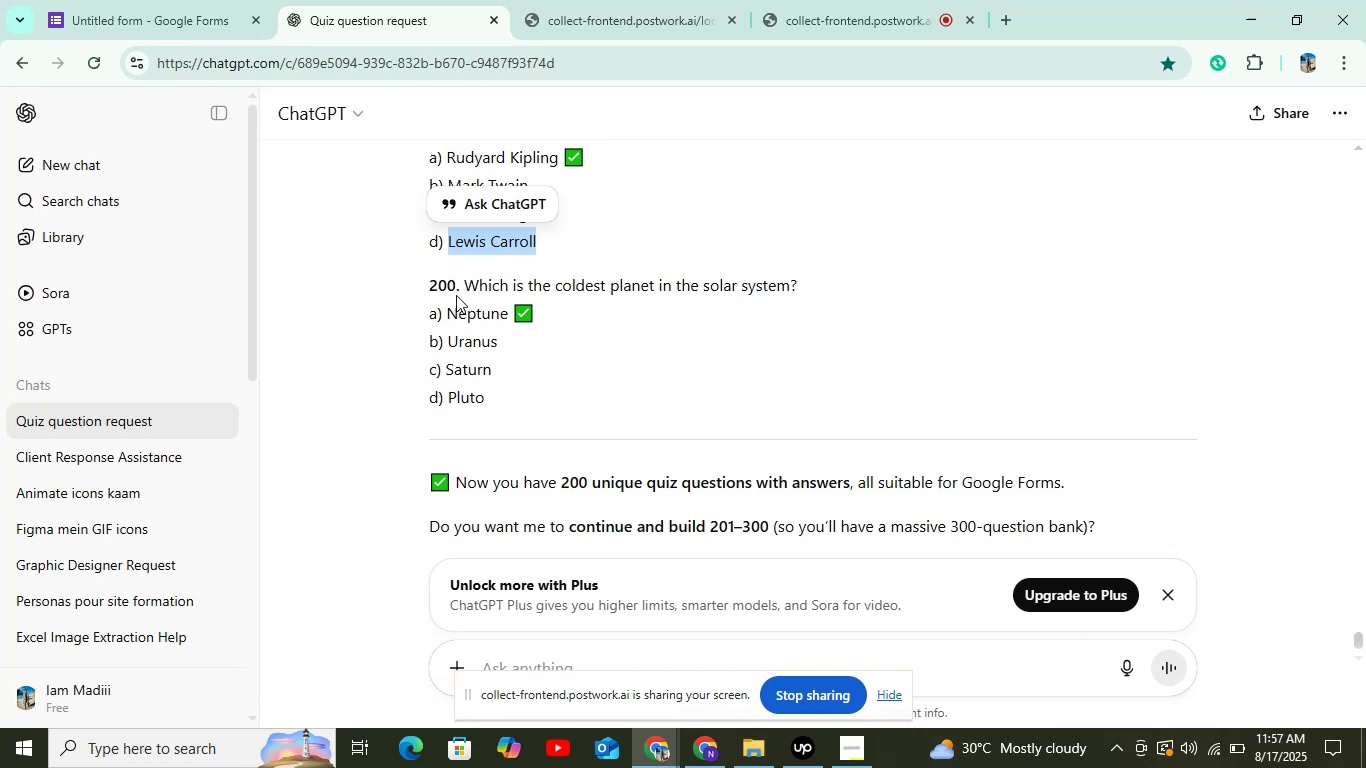 
left_click_drag(start_coordinate=[477, 284], to_coordinate=[825, 286])
 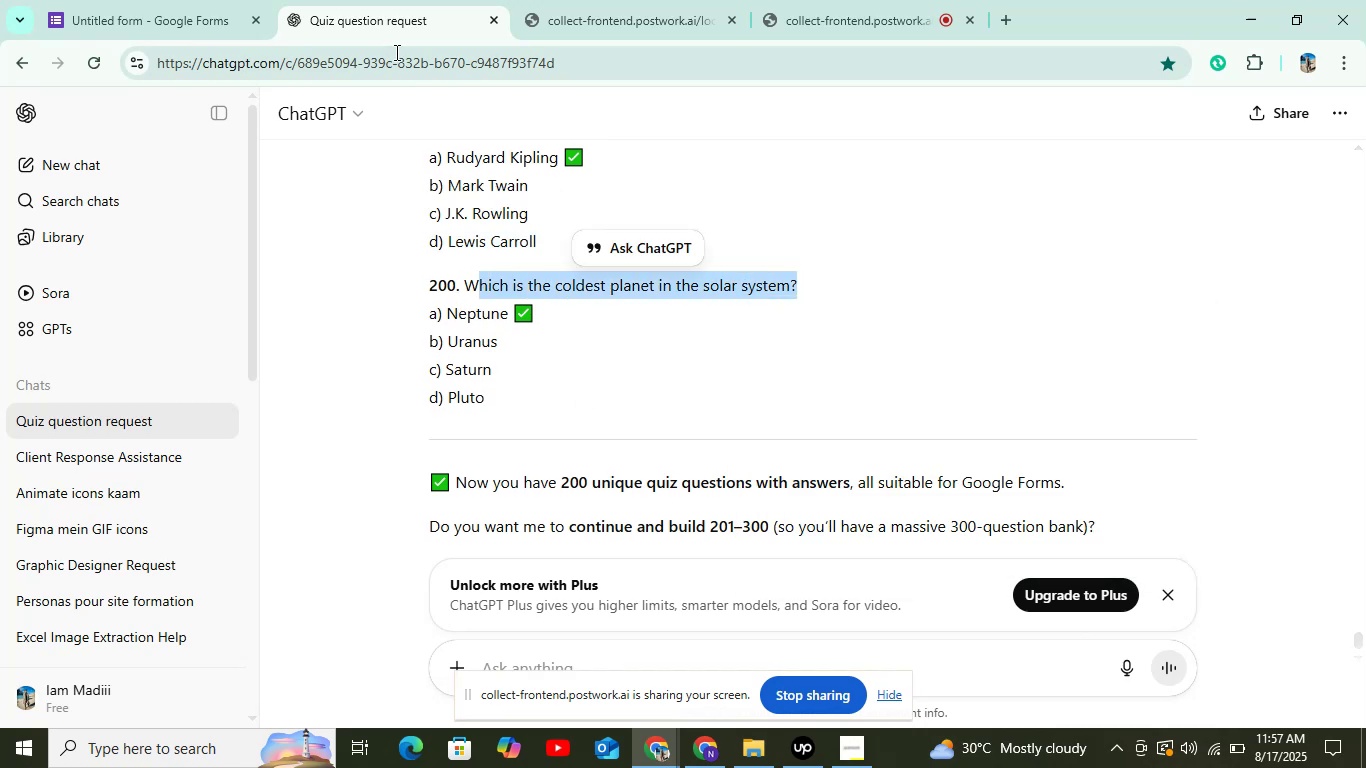 
left_click([193, 23])
 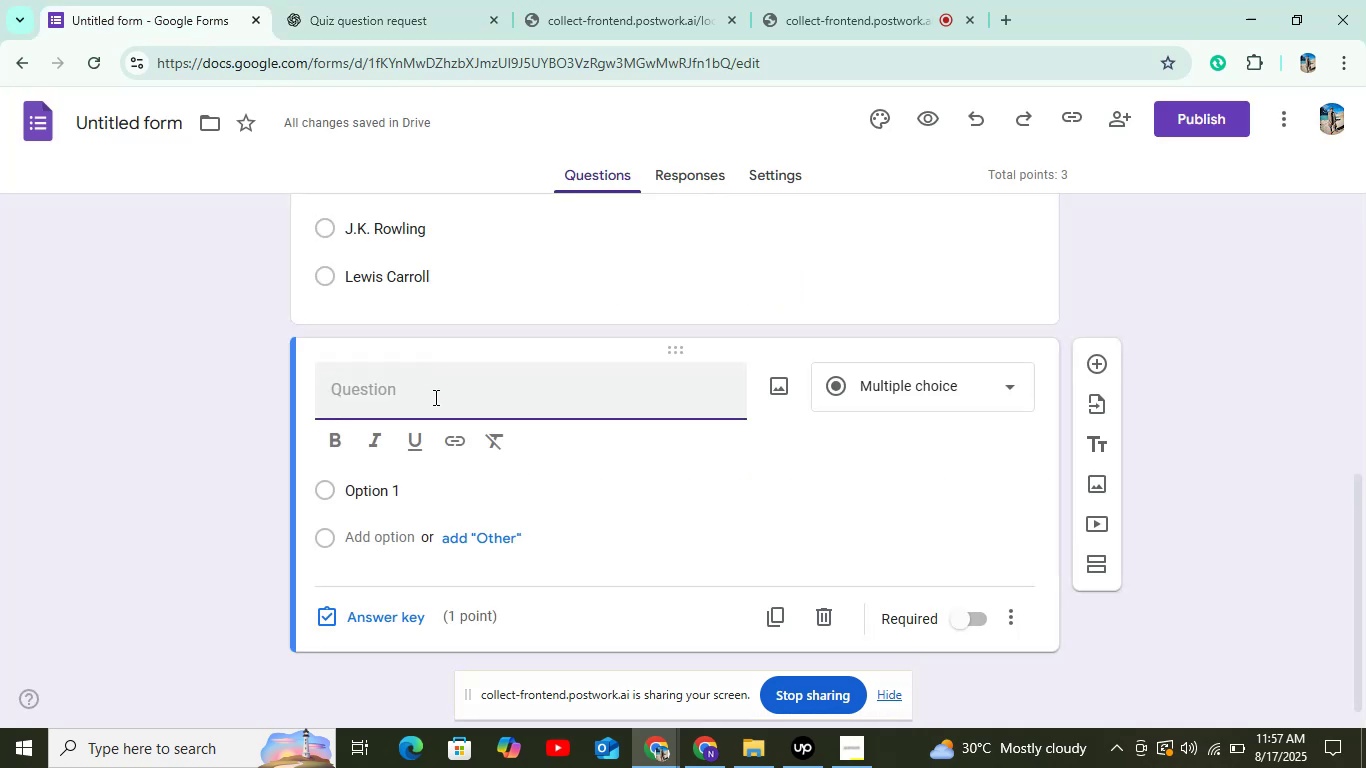 
right_click([434, 397])
 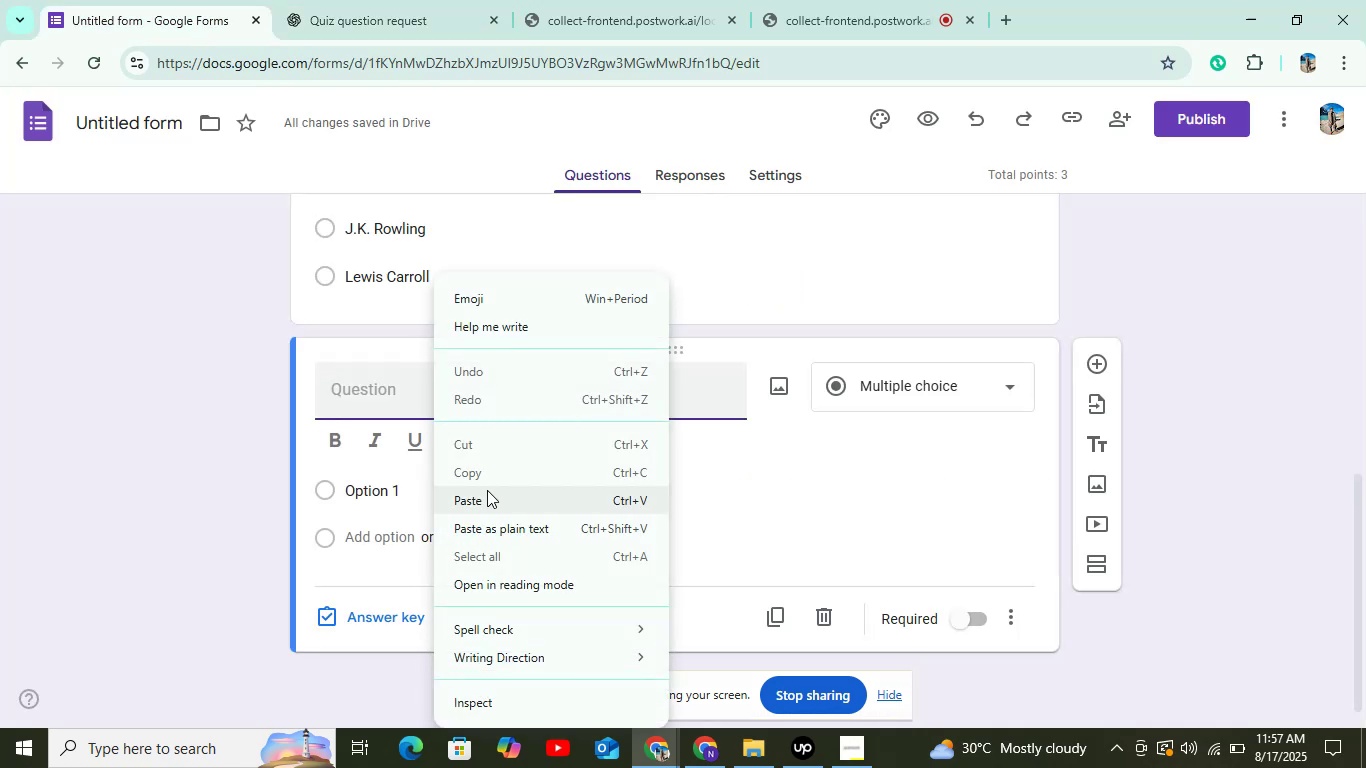 
scroll: coordinate [416, 402], scroll_direction: down, amount: 3.0
 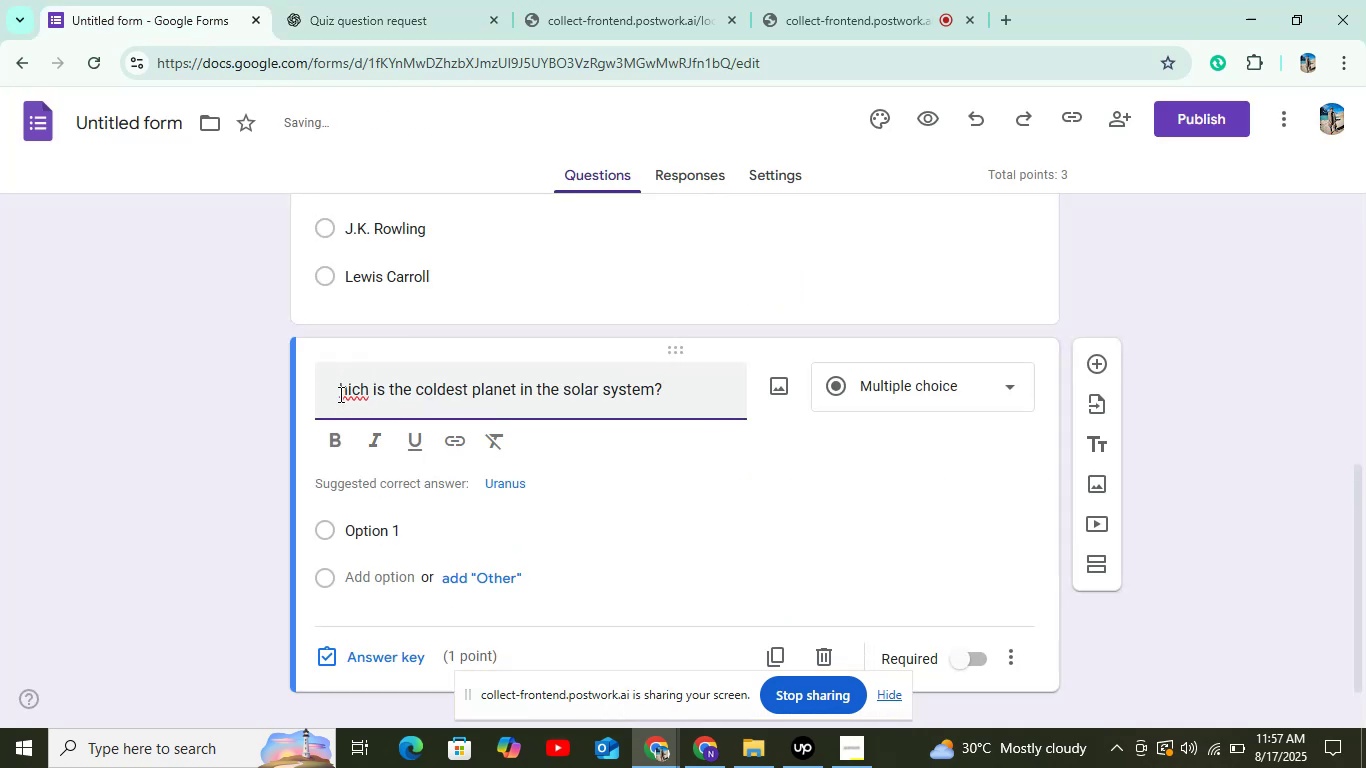 
left_click([339, 387])
 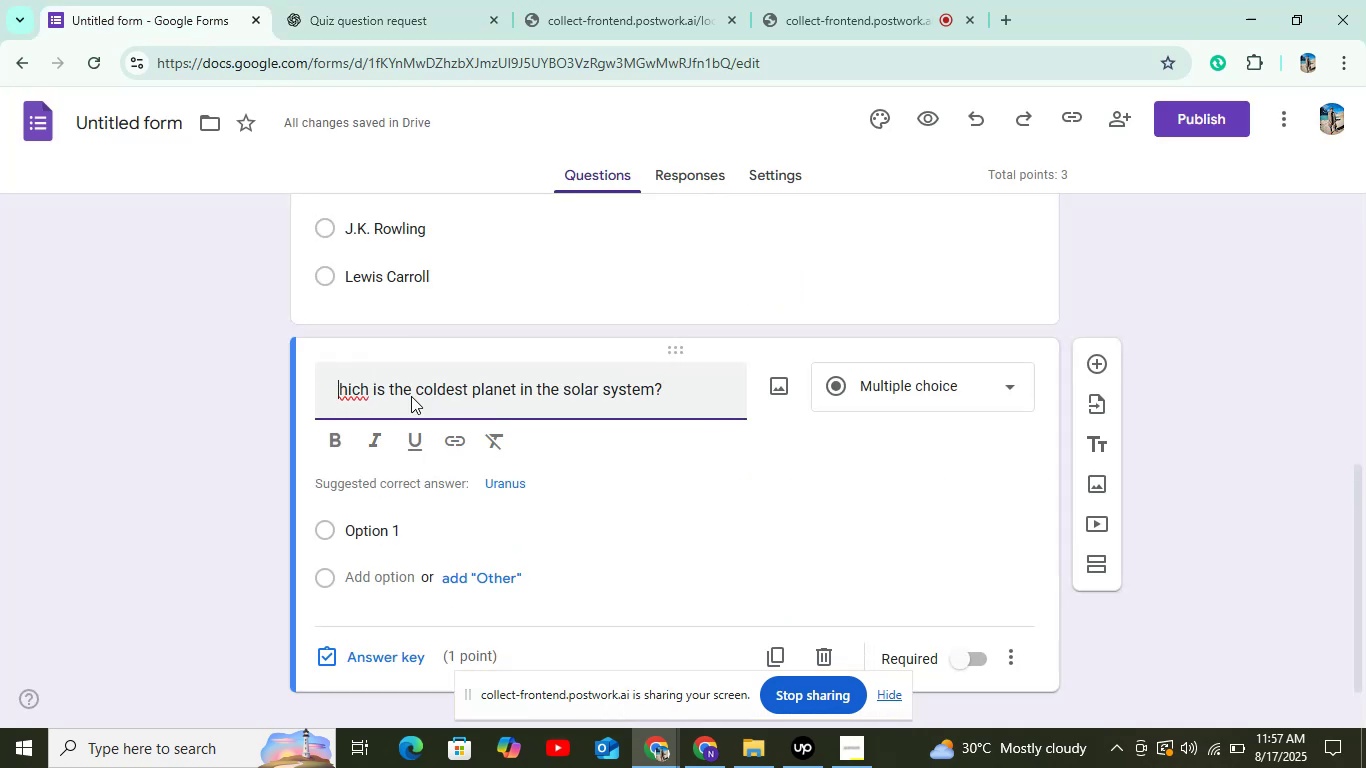 
key(W)
 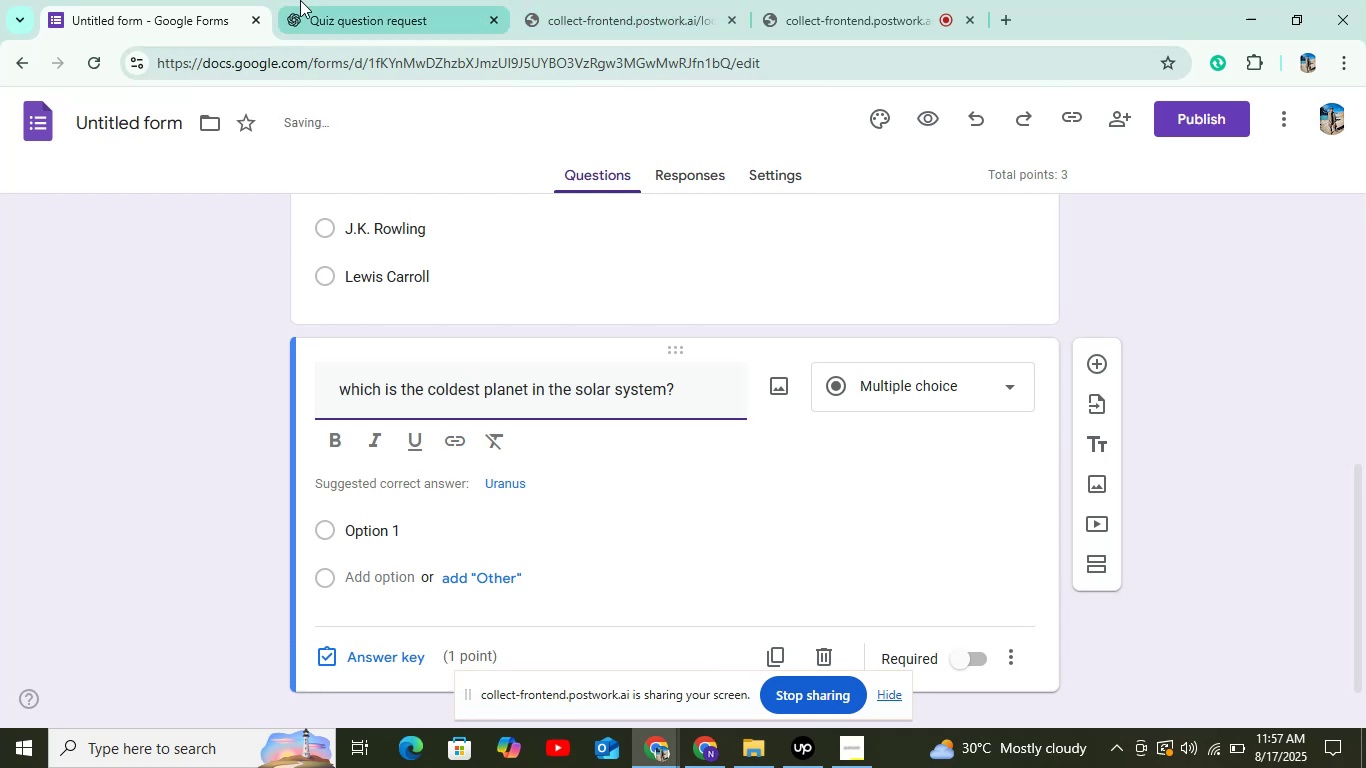 
left_click([359, 0])
 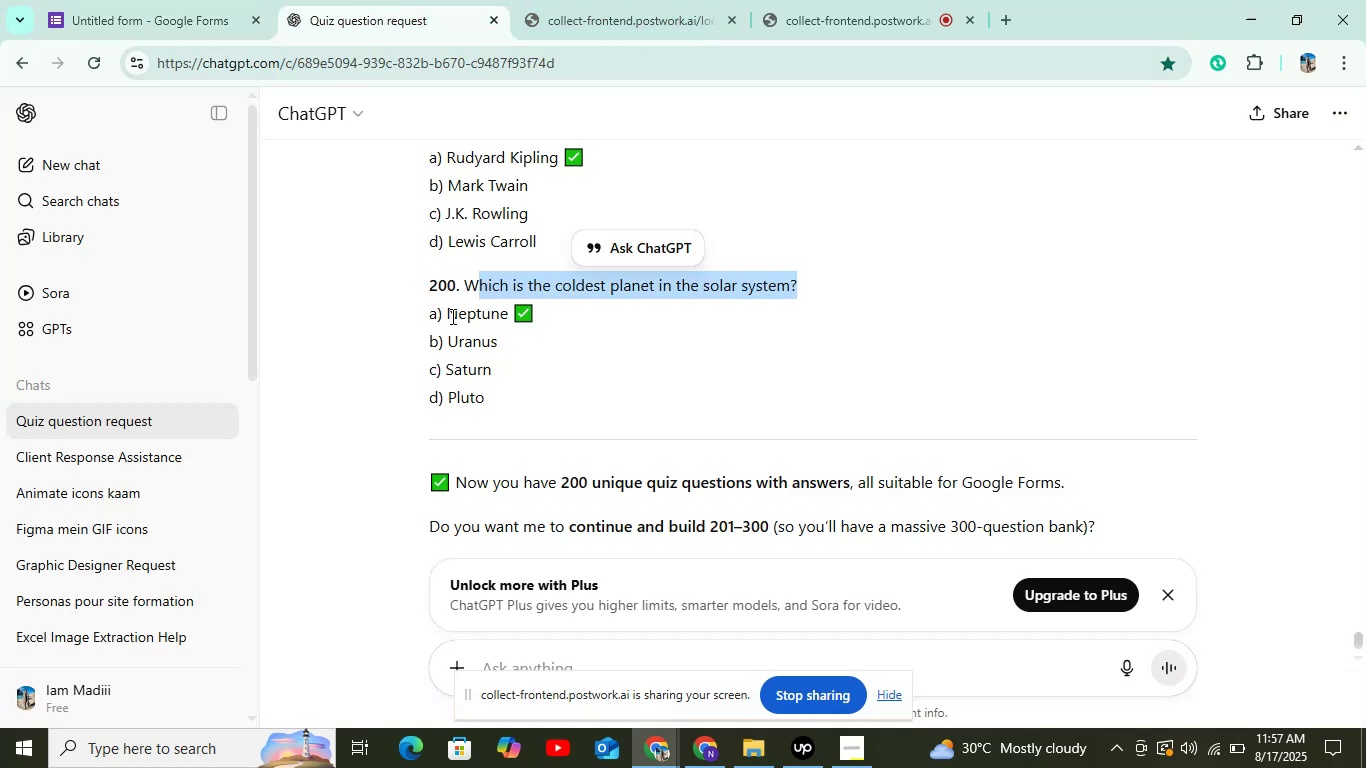 
left_click_drag(start_coordinate=[445, 314], to_coordinate=[514, 303])
 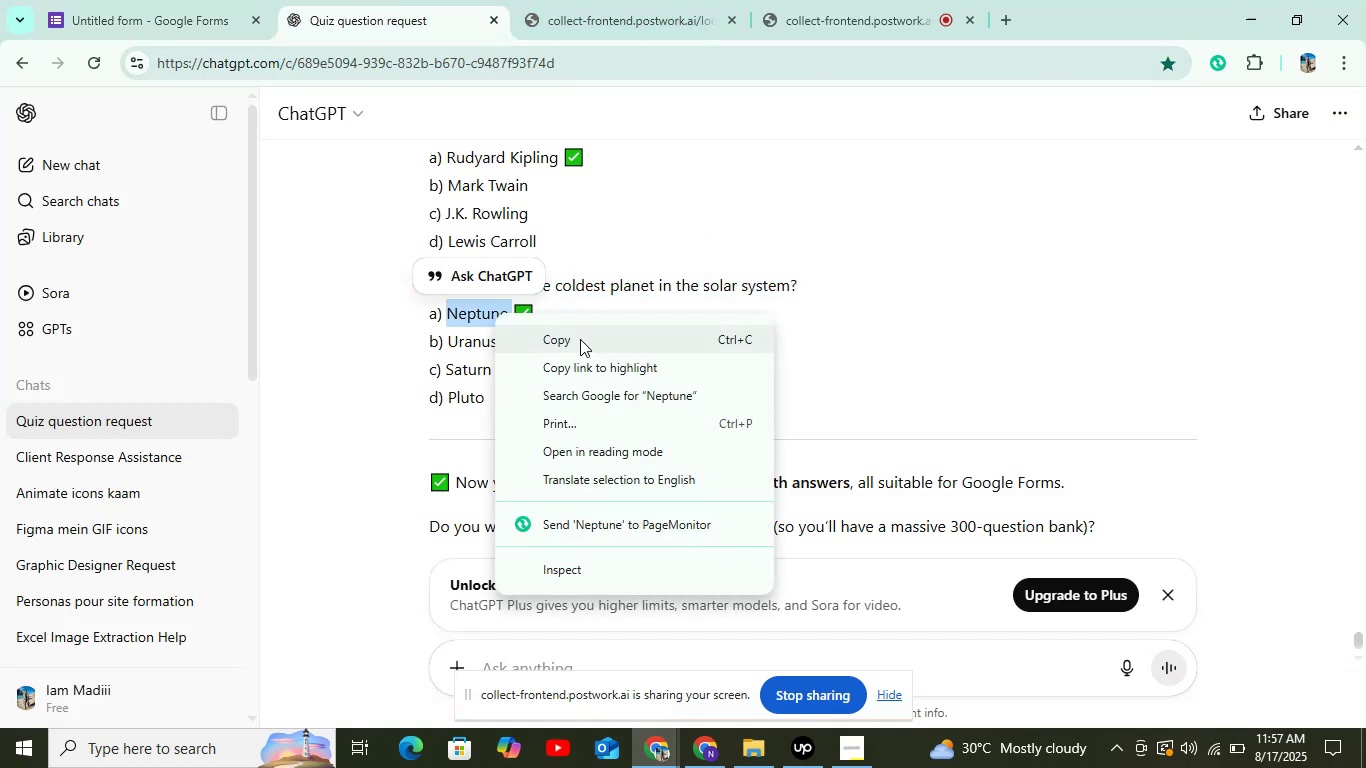 
left_click([580, 339])
 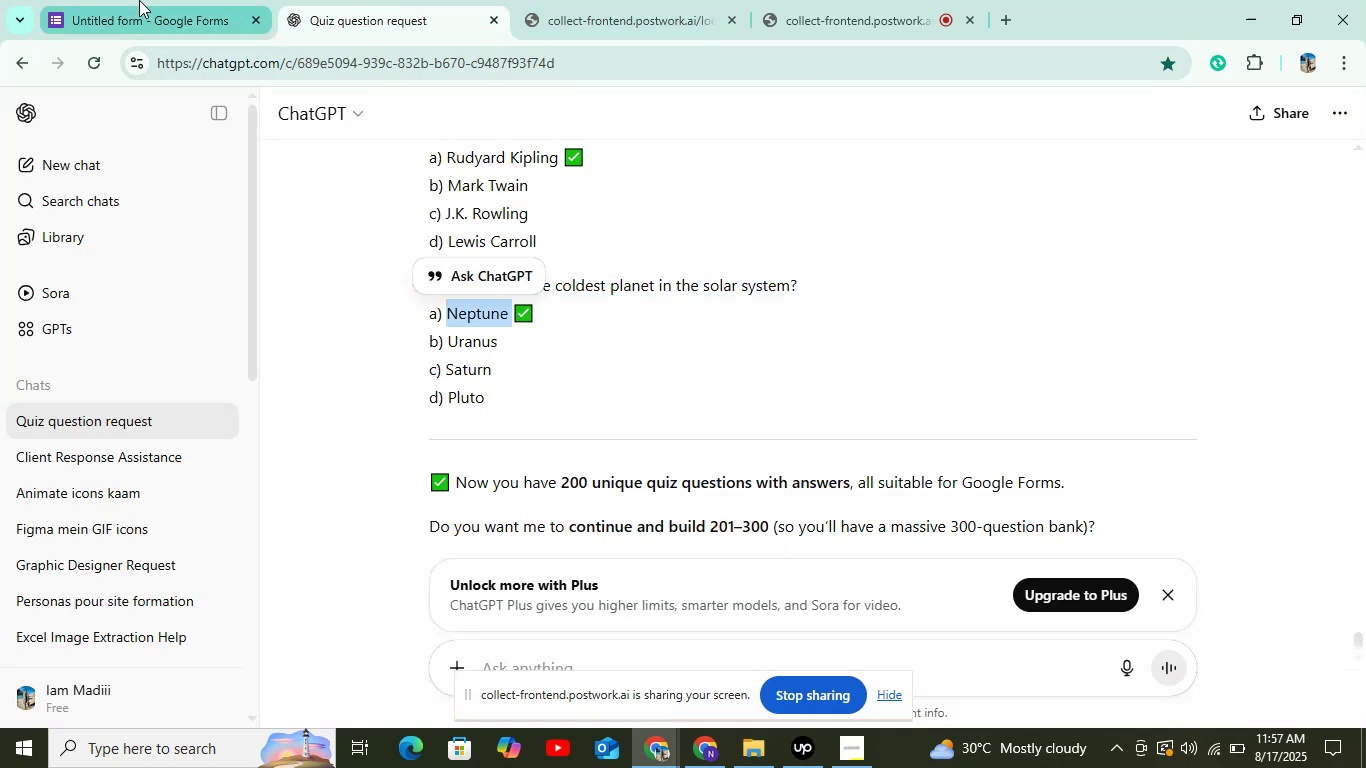 
double_click([139, 0])
 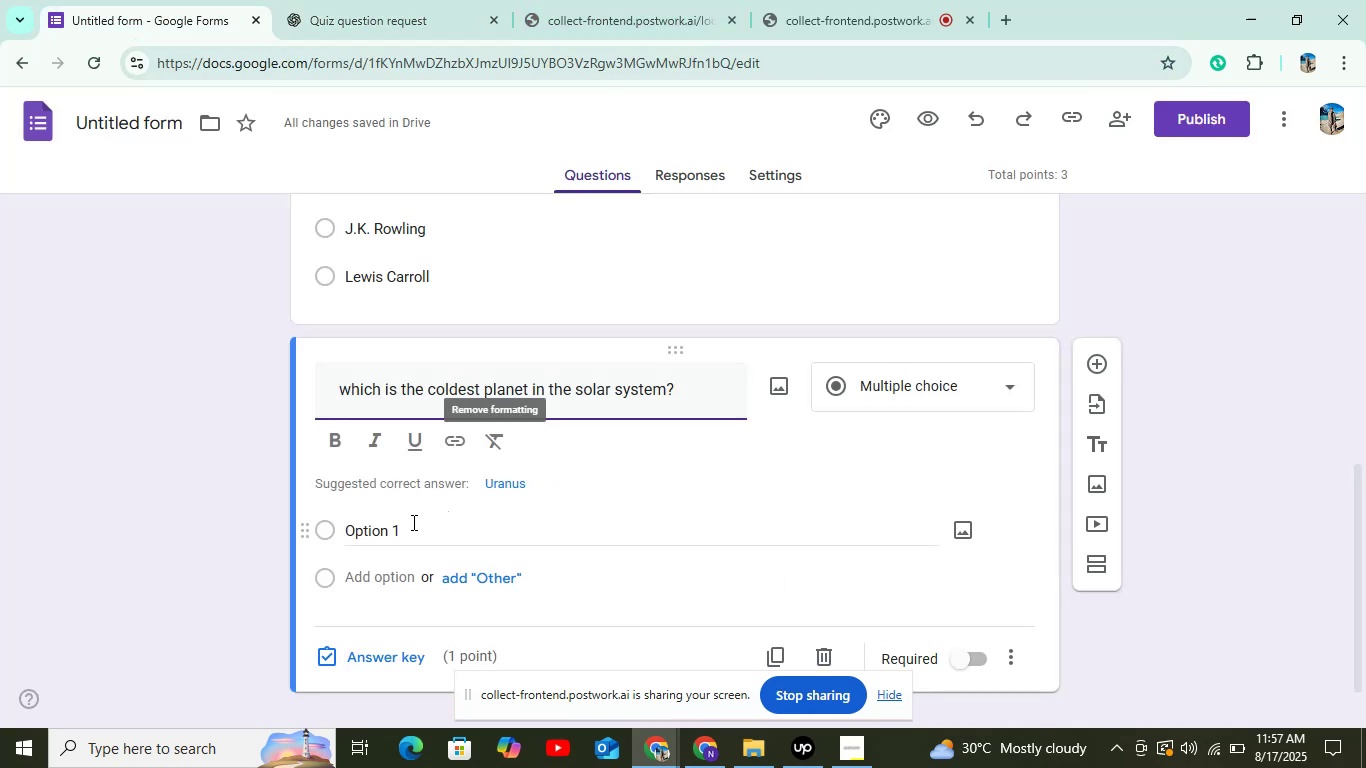 
left_click([411, 523])
 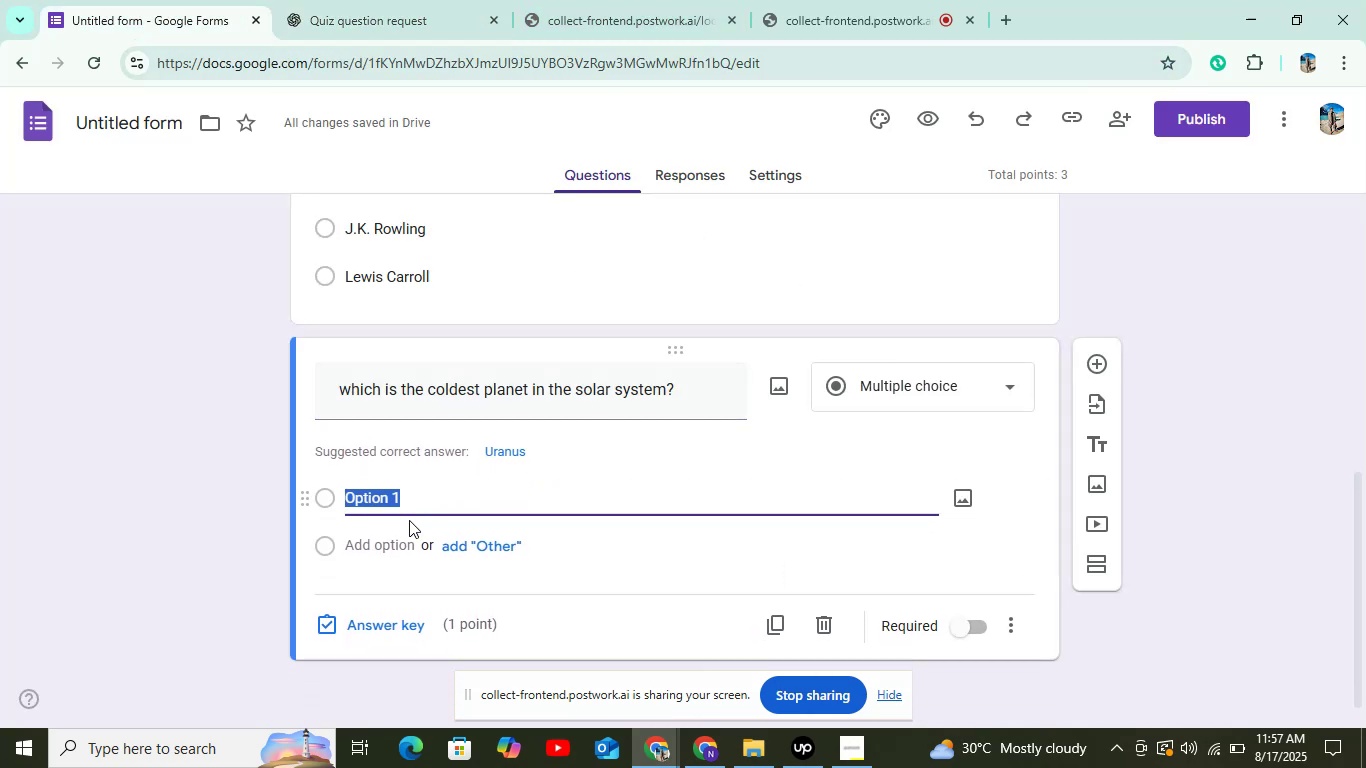 
right_click([409, 520])
 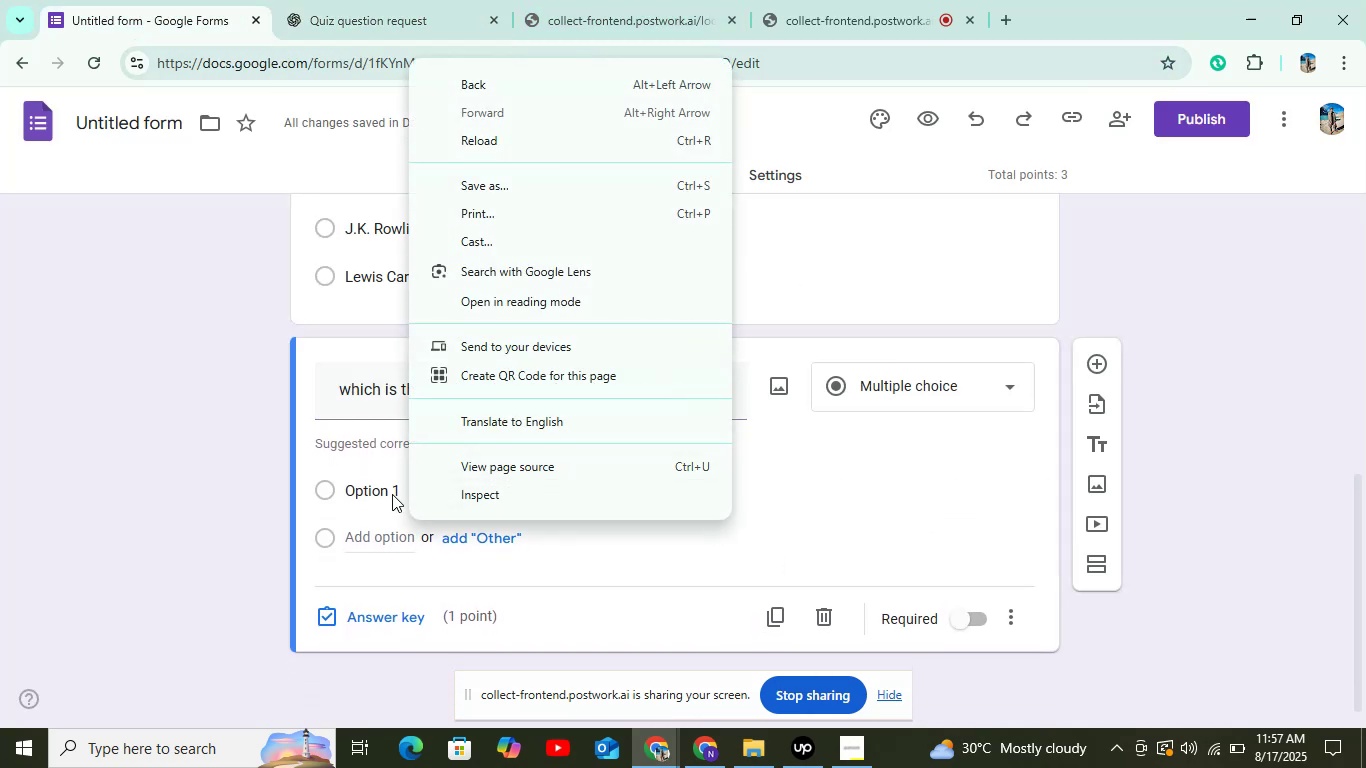 
left_click([390, 494])
 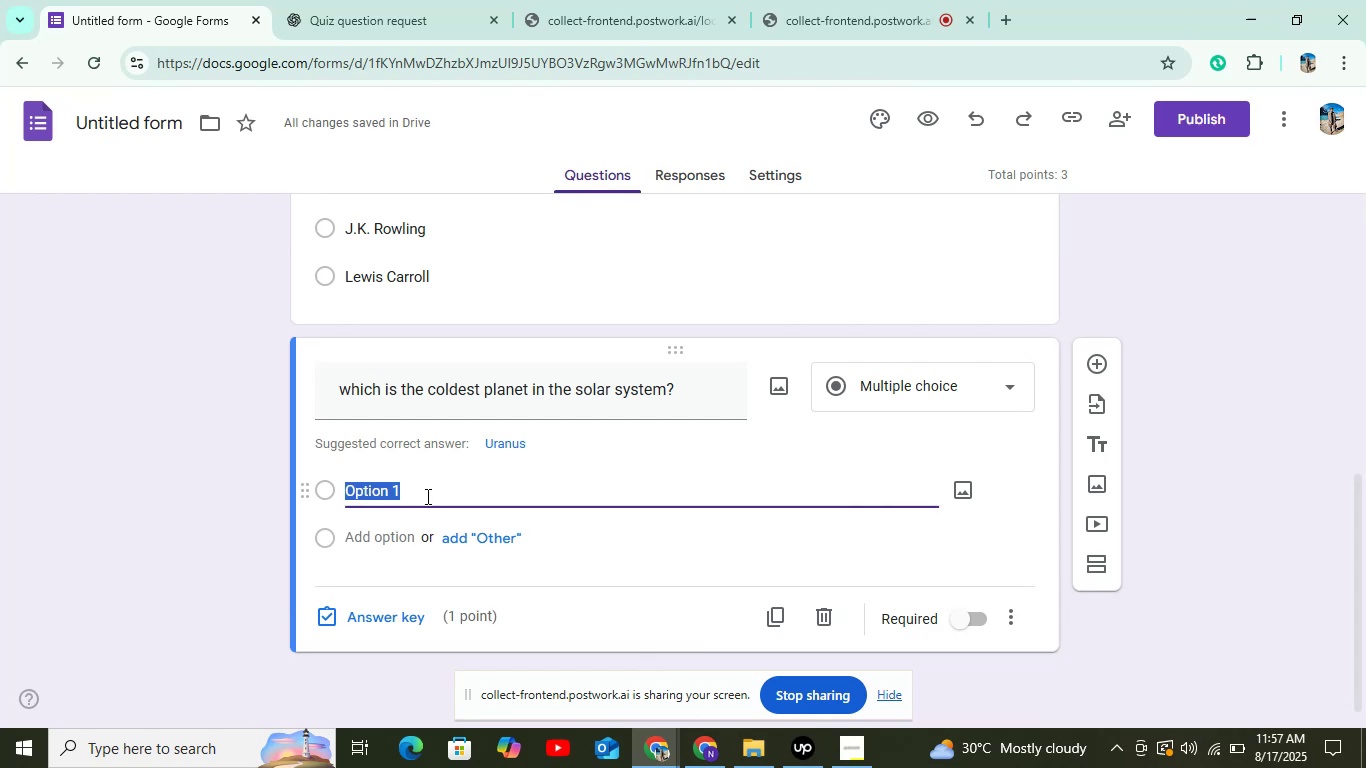 
right_click([431, 497])
 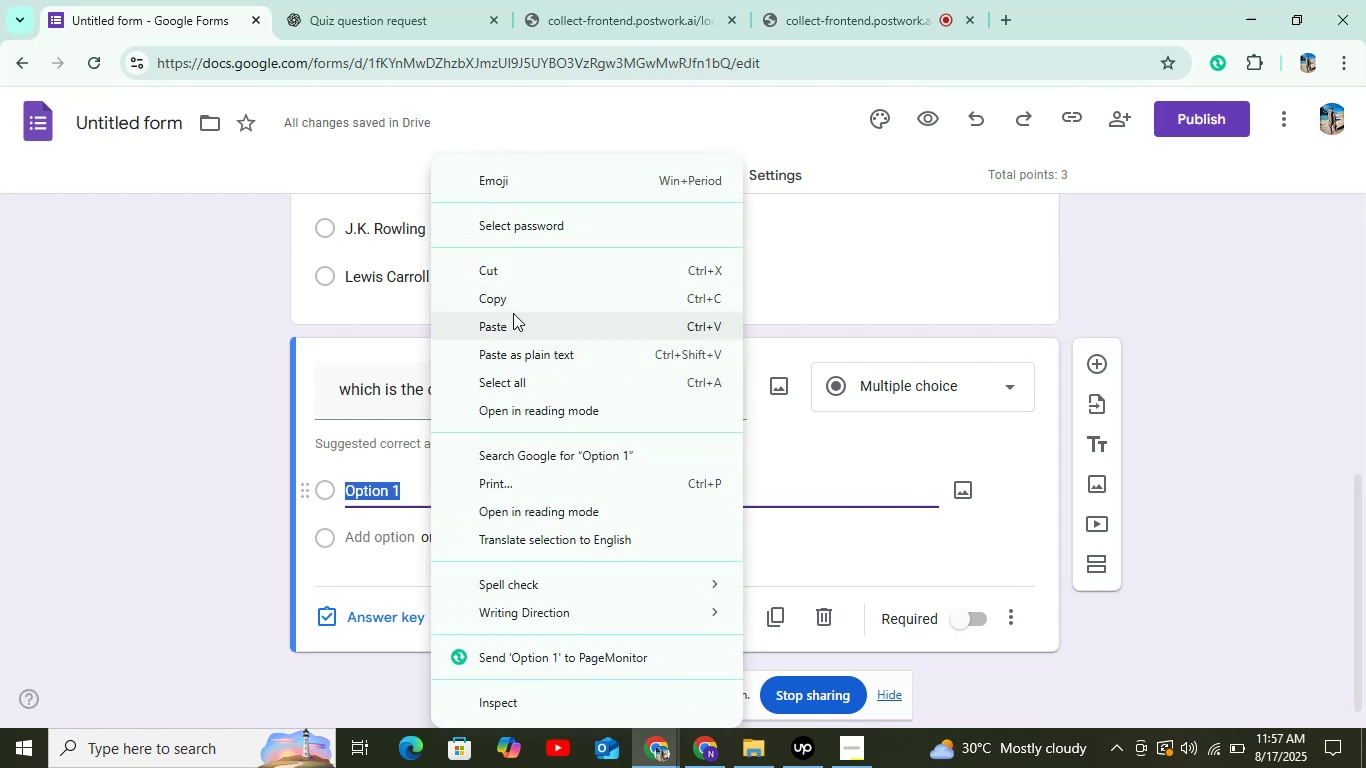 
left_click([510, 313])
 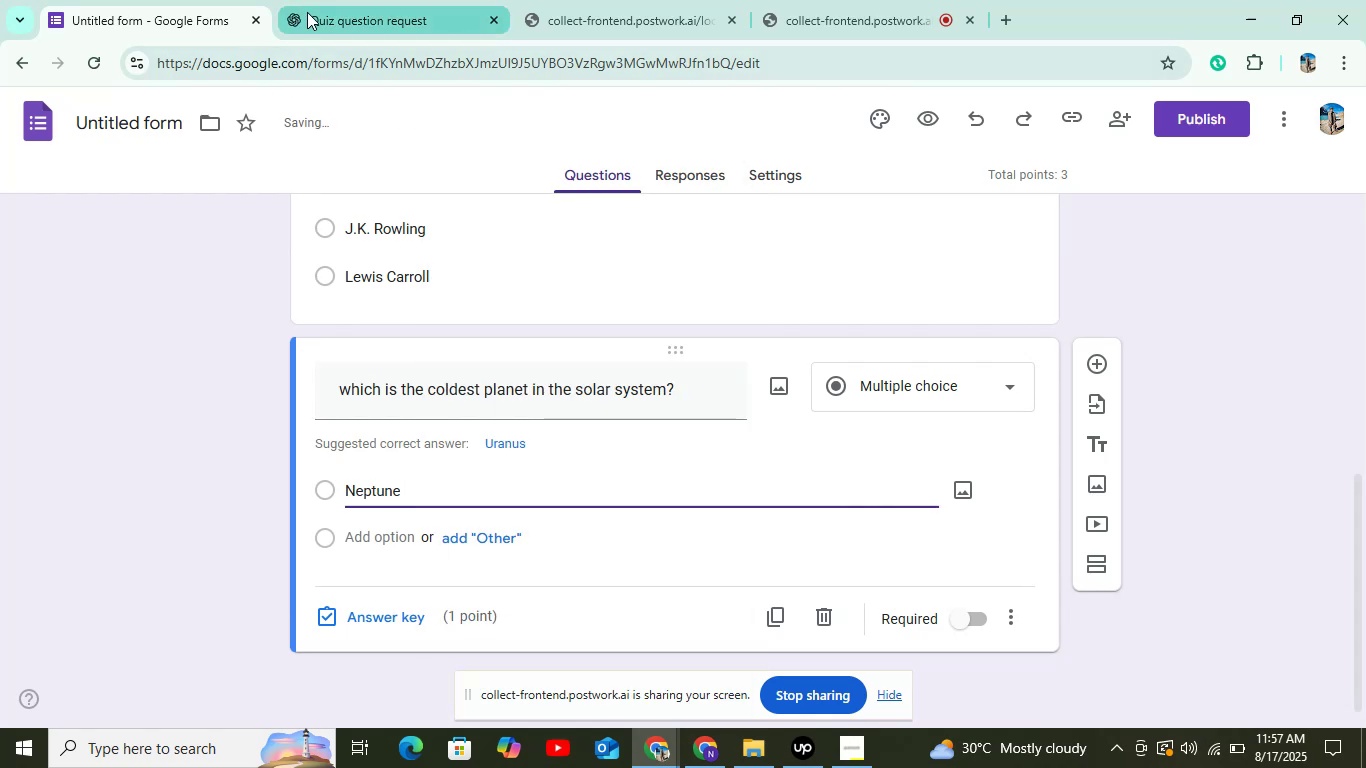 
left_click([317, 15])
 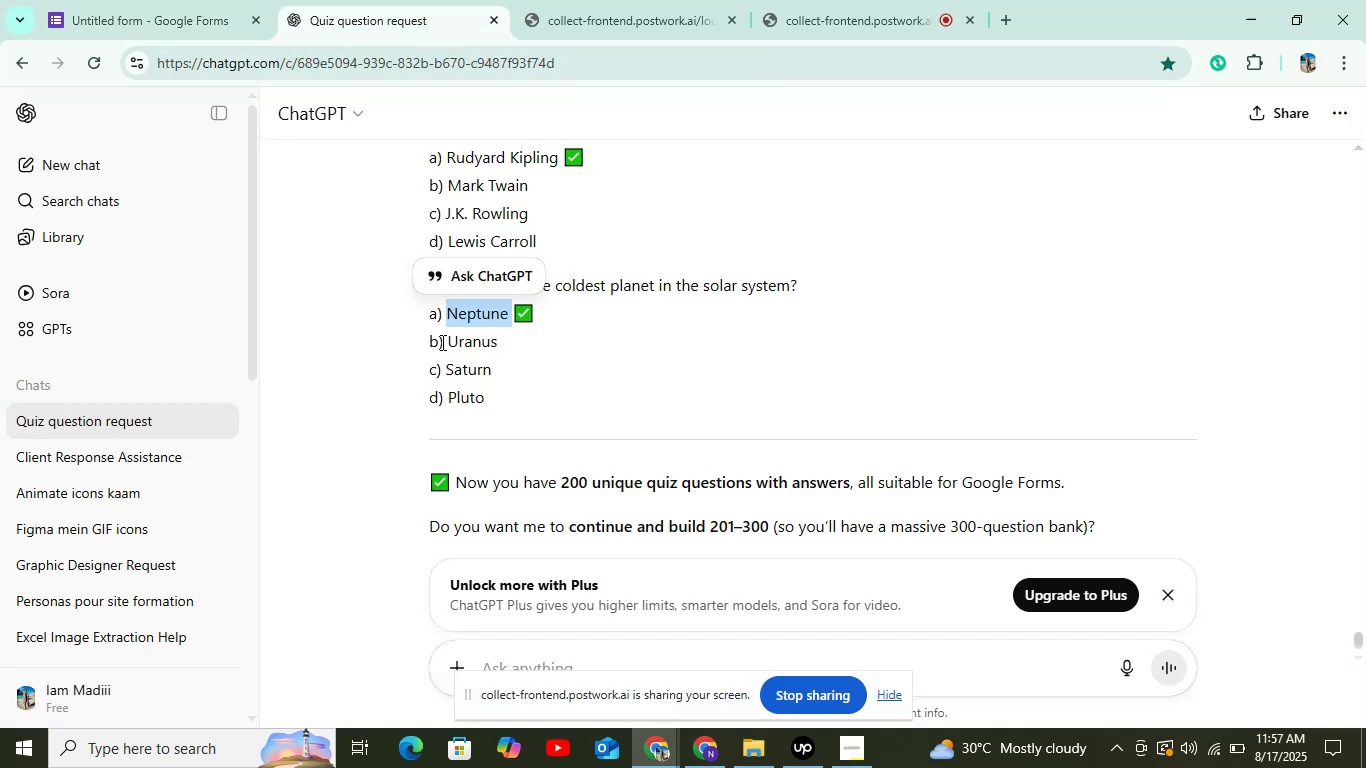 
left_click_drag(start_coordinate=[444, 349], to_coordinate=[526, 338])
 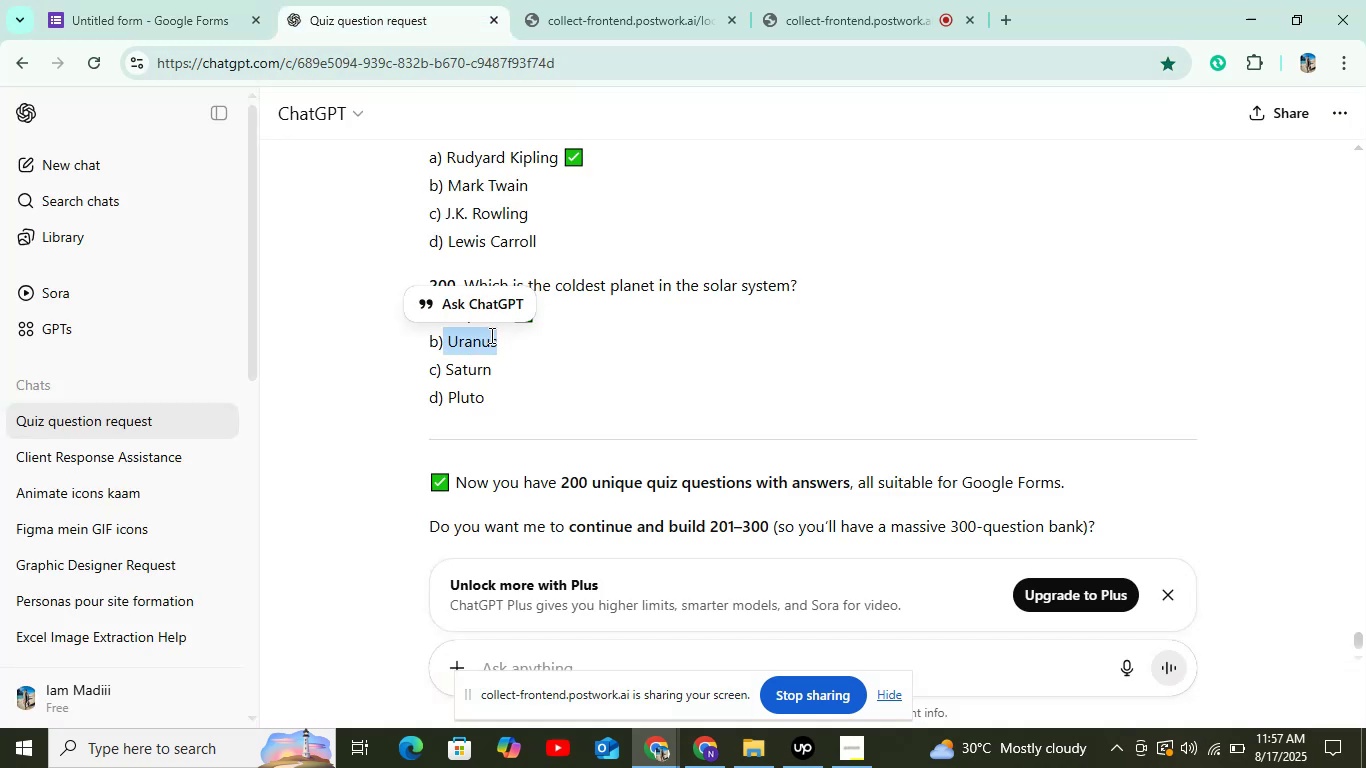 
right_click([484, 338])
 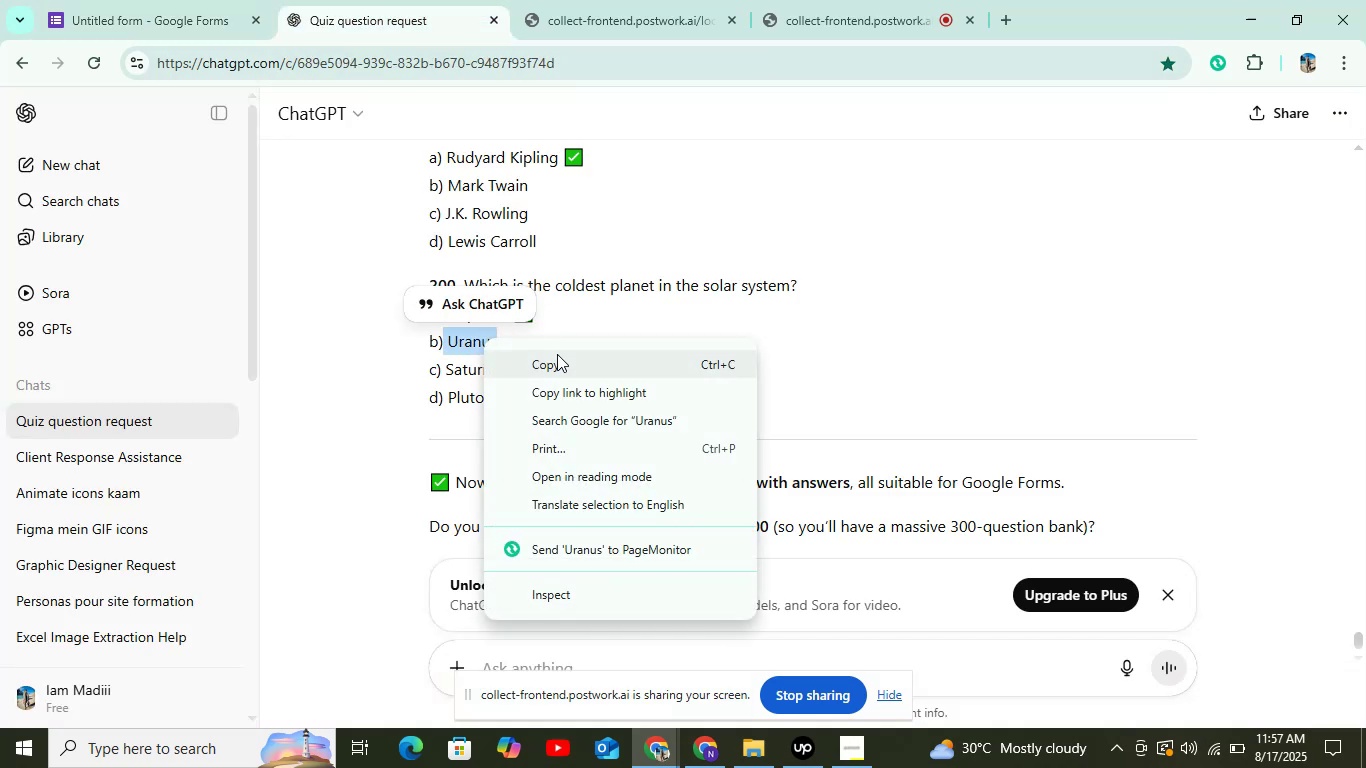 
left_click_drag(start_coordinate=[557, 365], to_coordinate=[549, 352])
 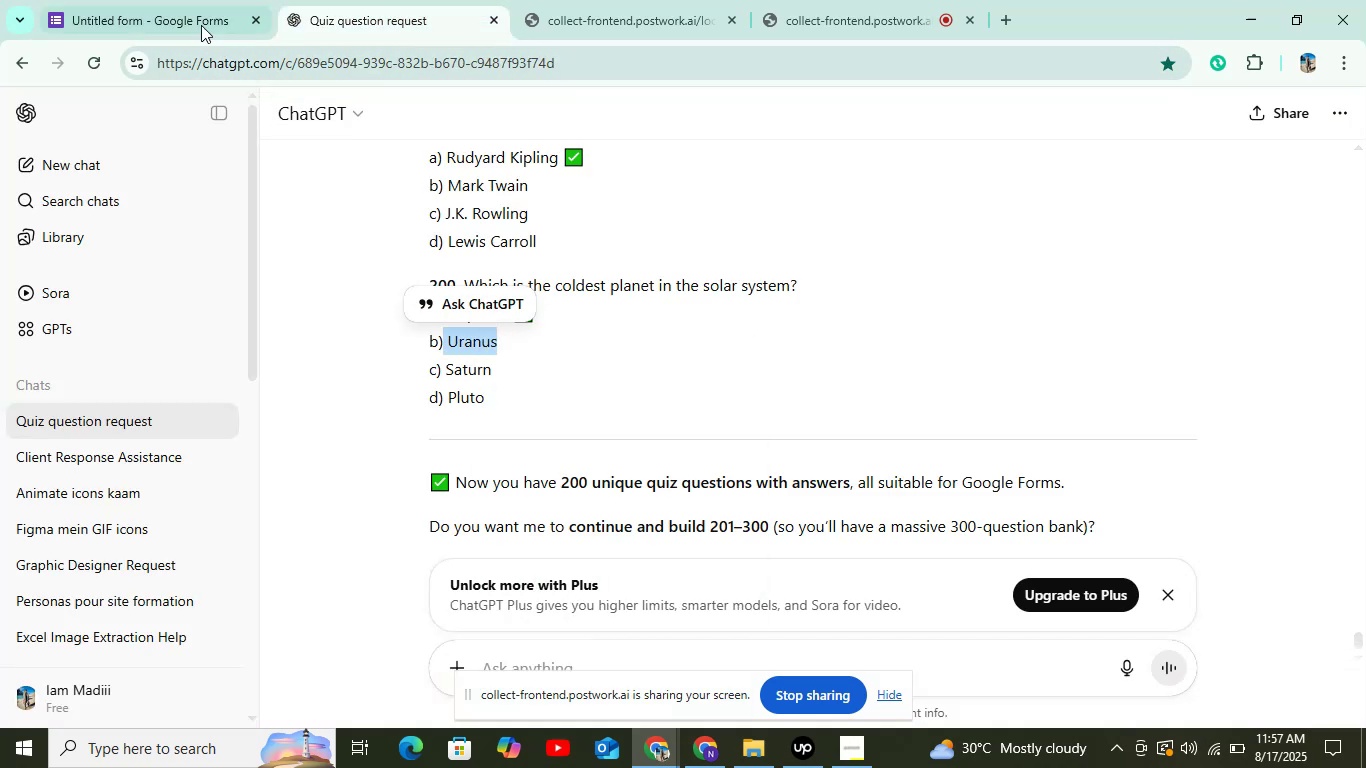 
left_click([199, 19])
 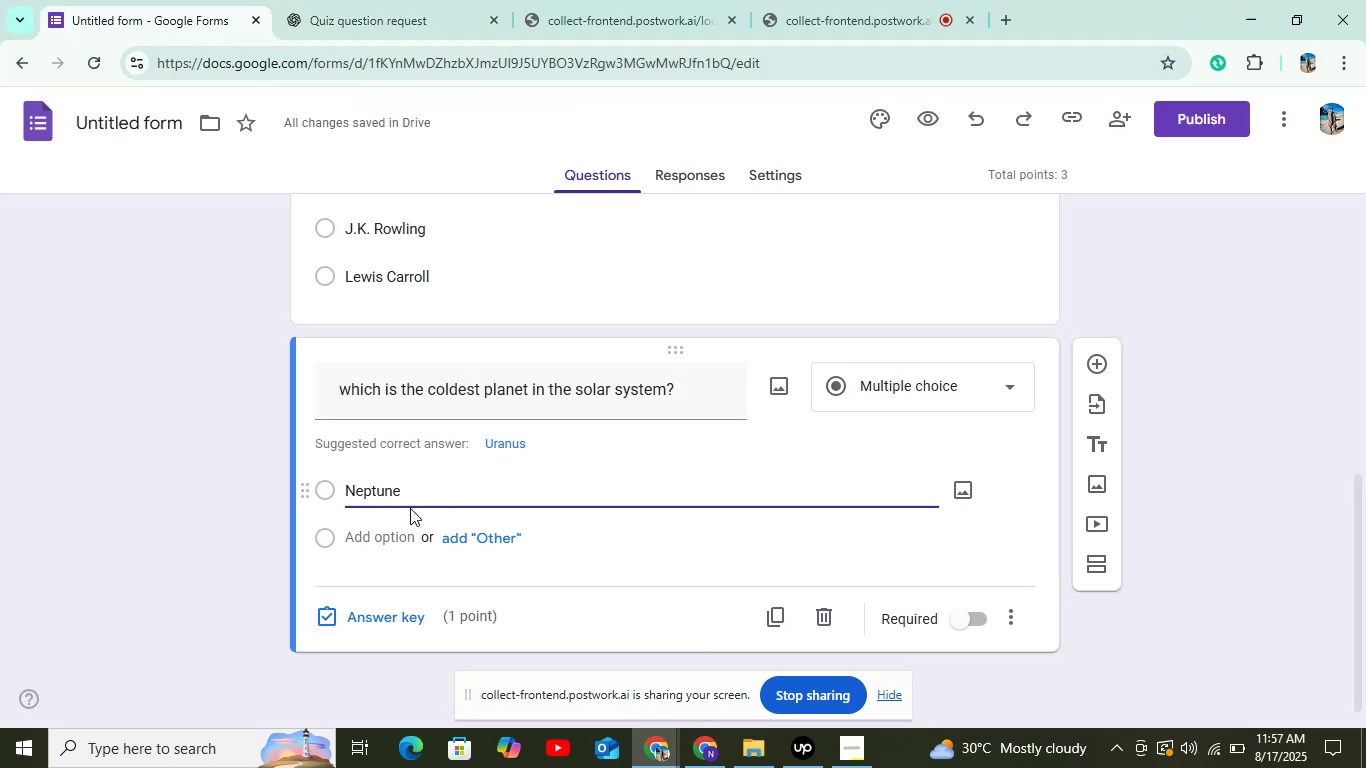 
left_click([398, 522])
 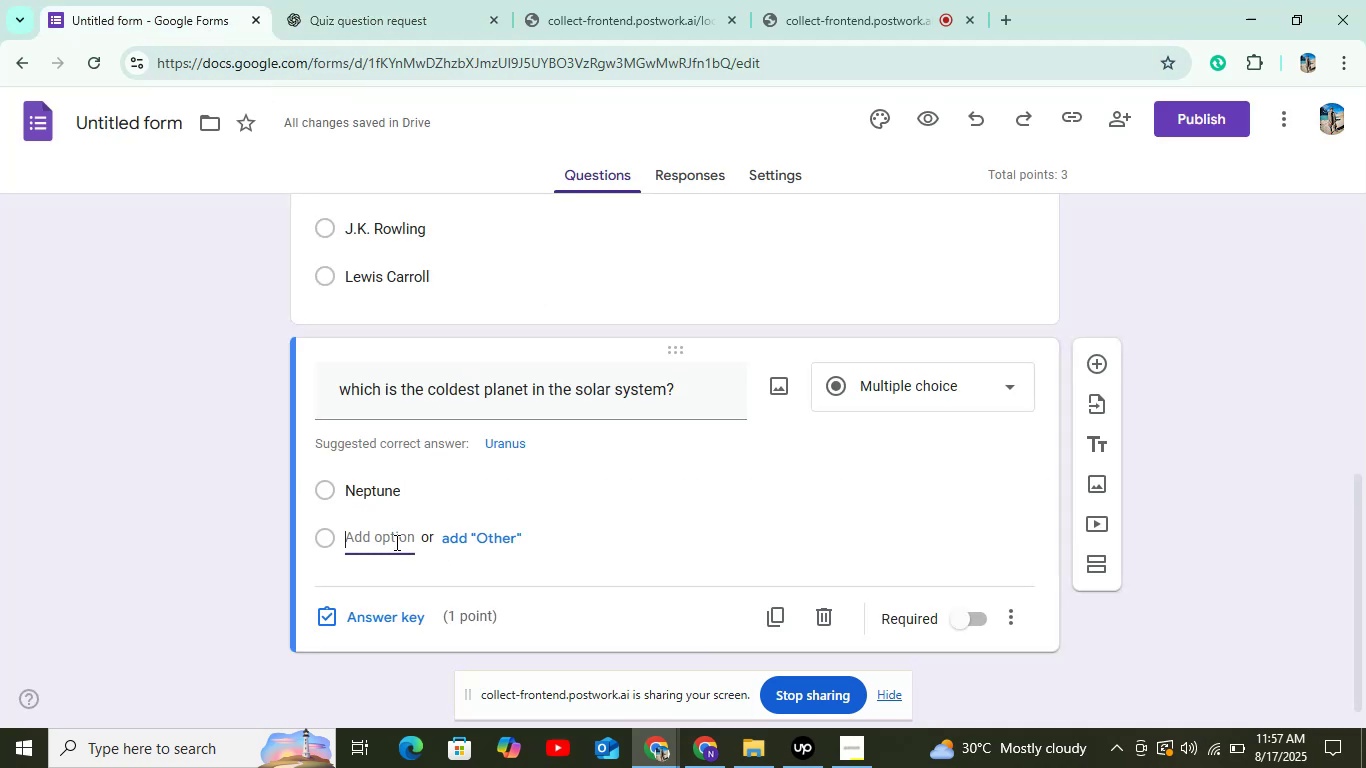 
right_click([395, 541])
 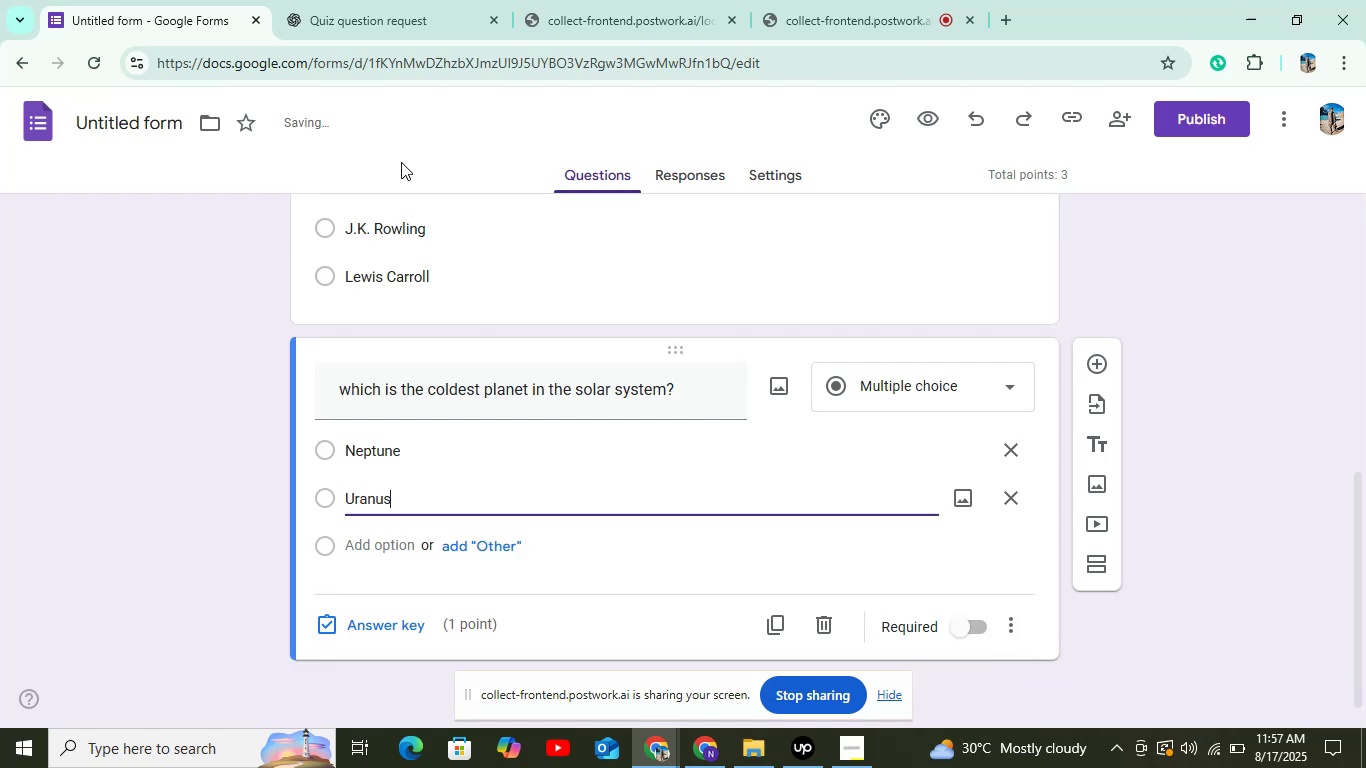 
left_click([381, 32])
 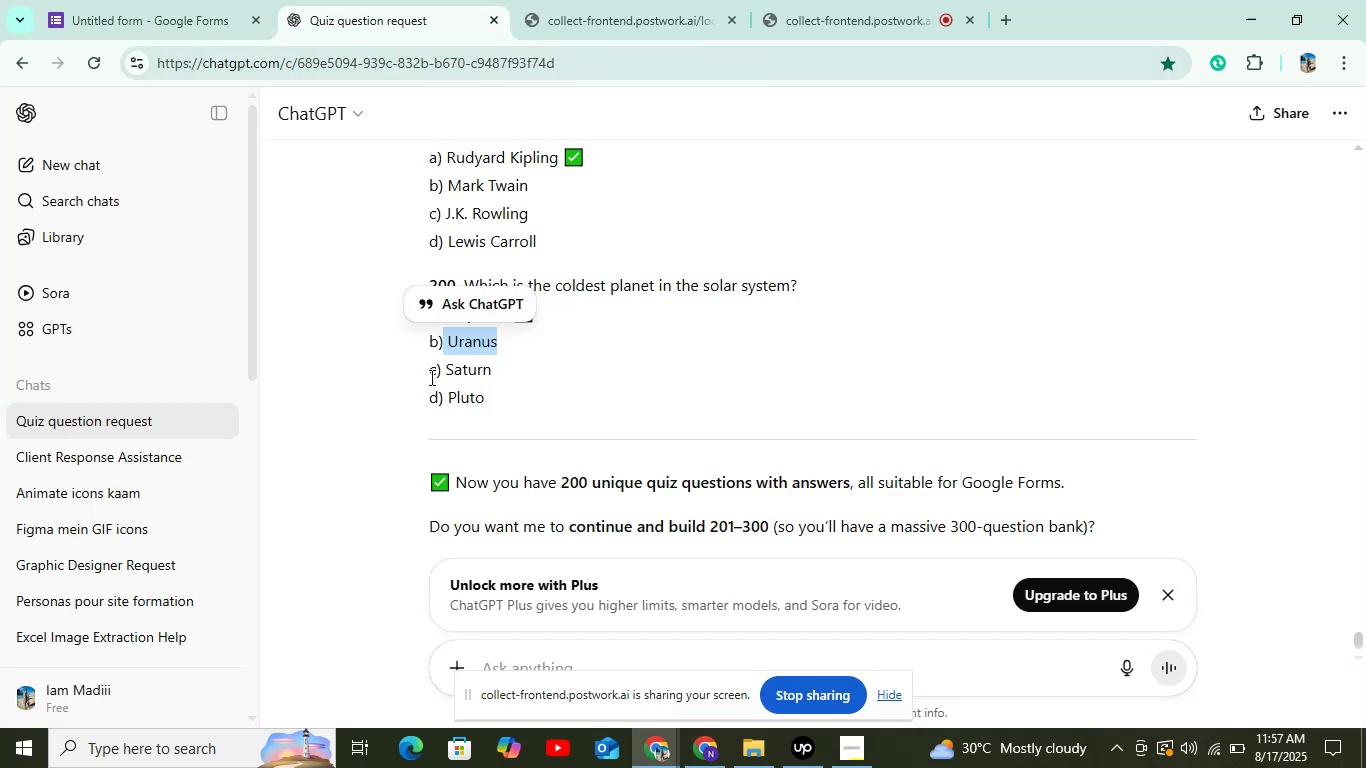 
left_click_drag(start_coordinate=[439, 370], to_coordinate=[504, 372])
 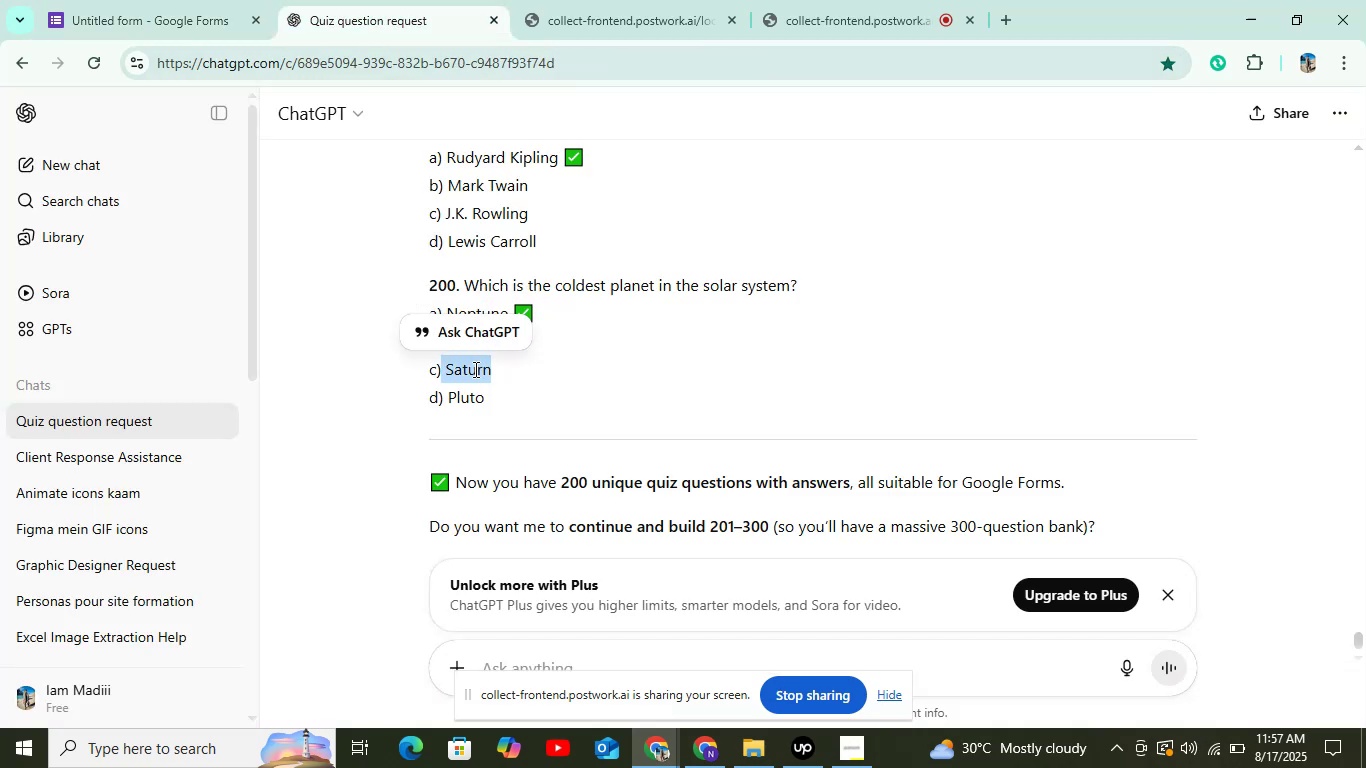 
right_click([473, 369])
 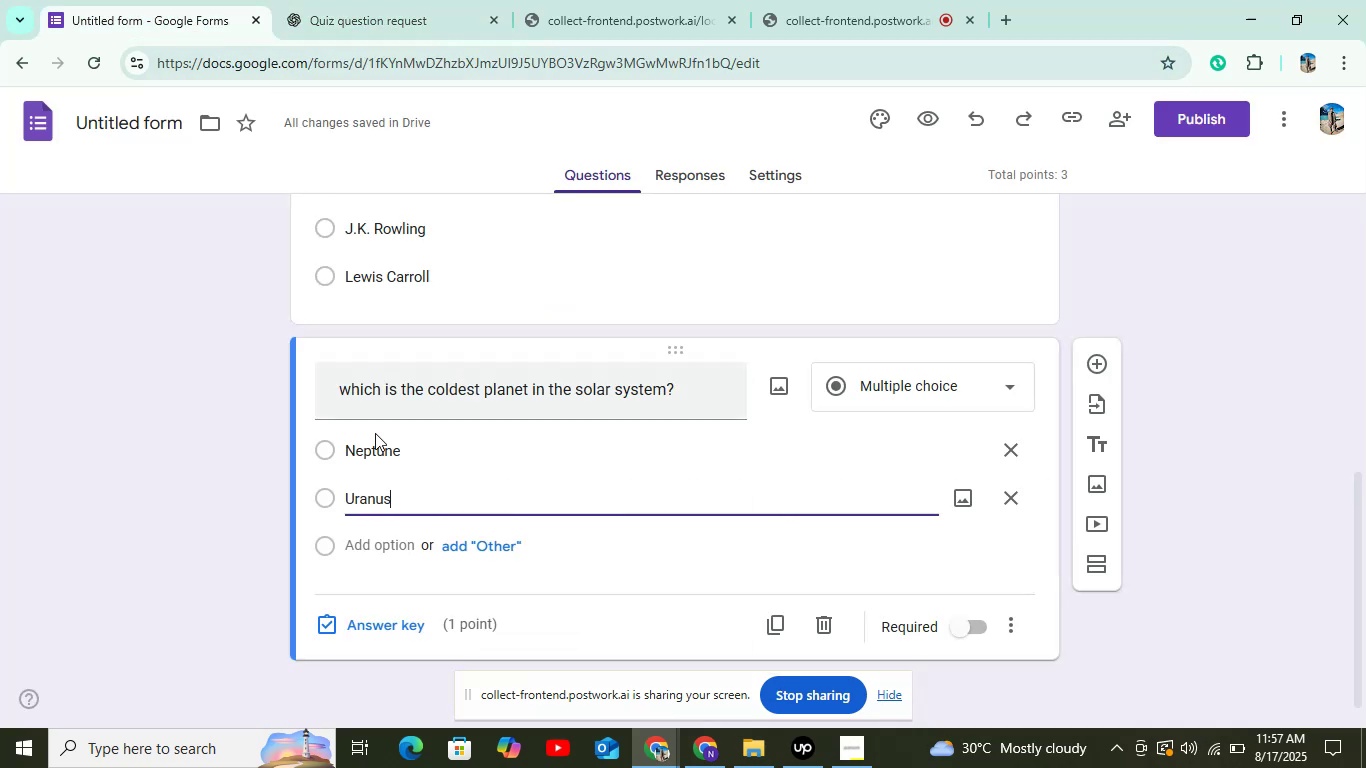 
left_click([385, 543])
 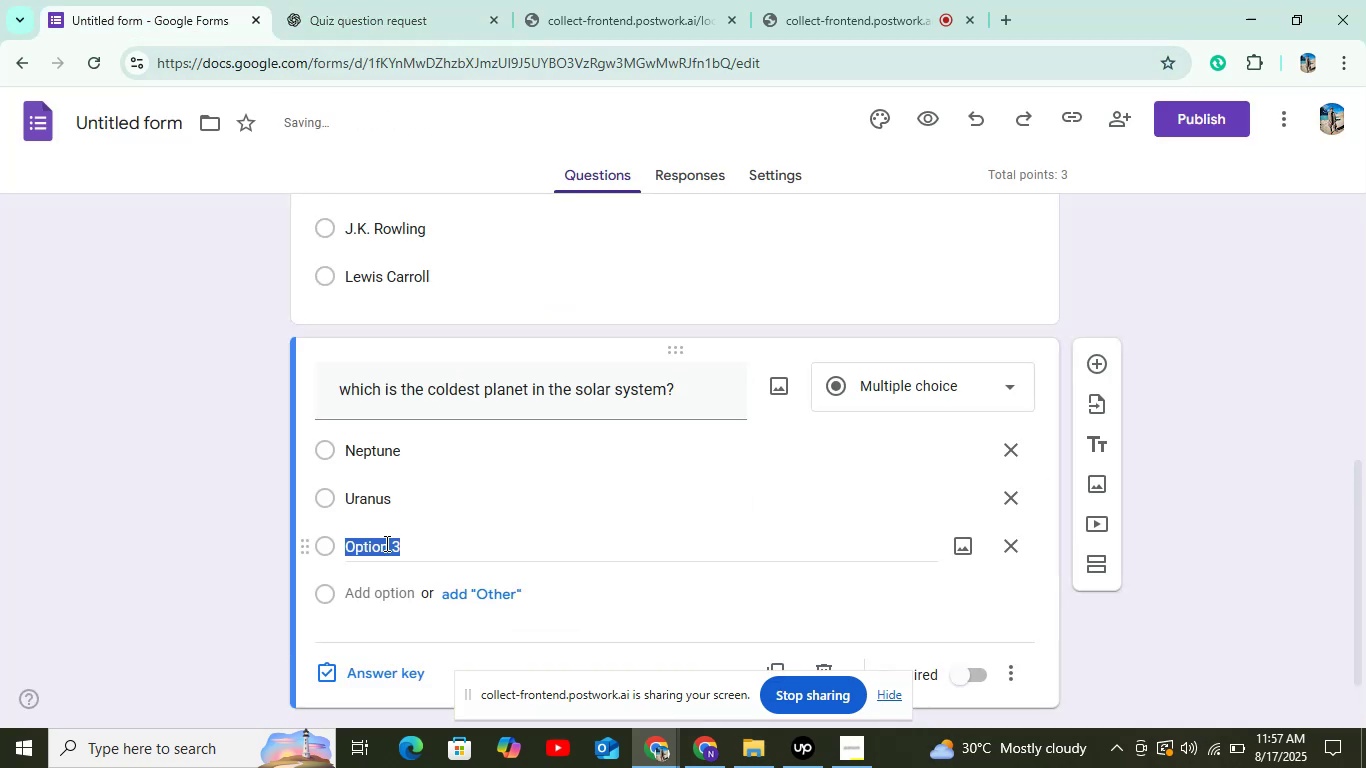 
right_click([385, 543])
 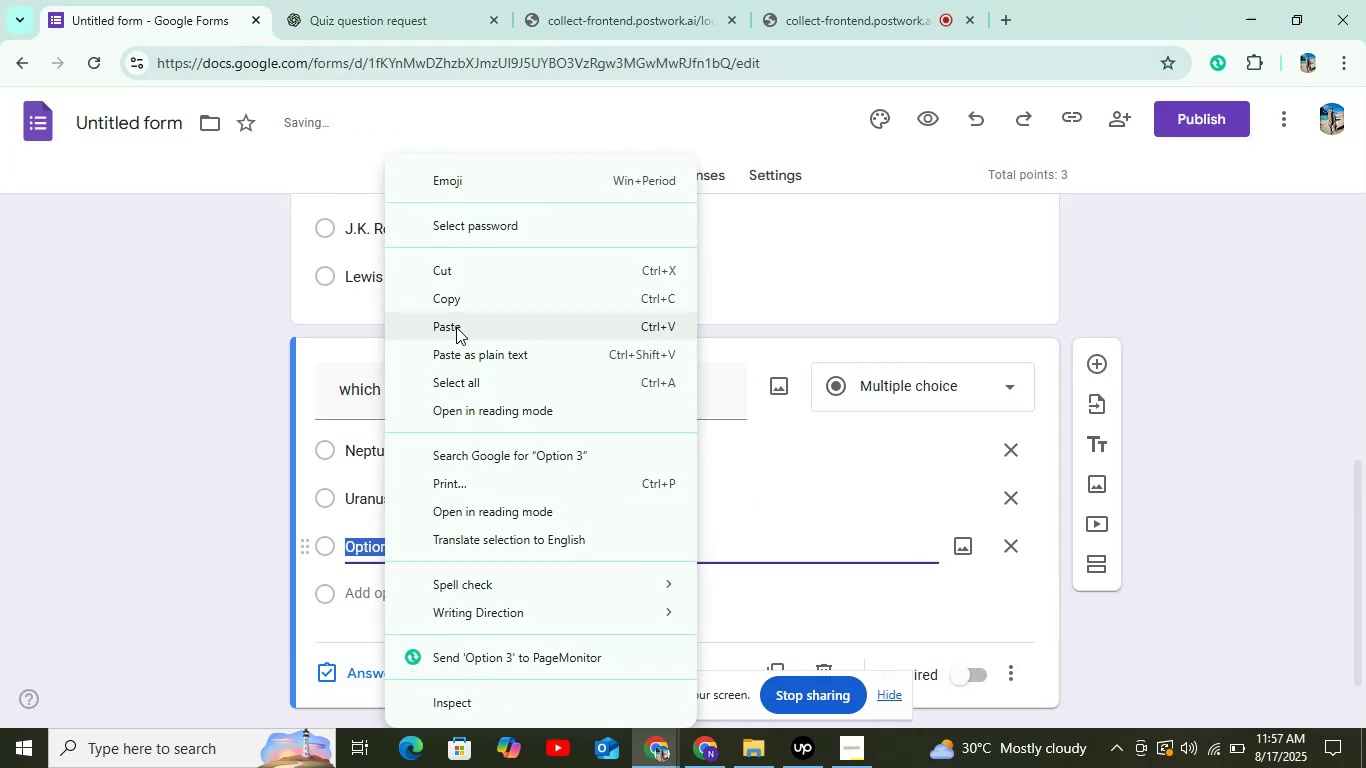 
scroll: coordinate [405, 439], scroll_direction: down, amount: 4.0
 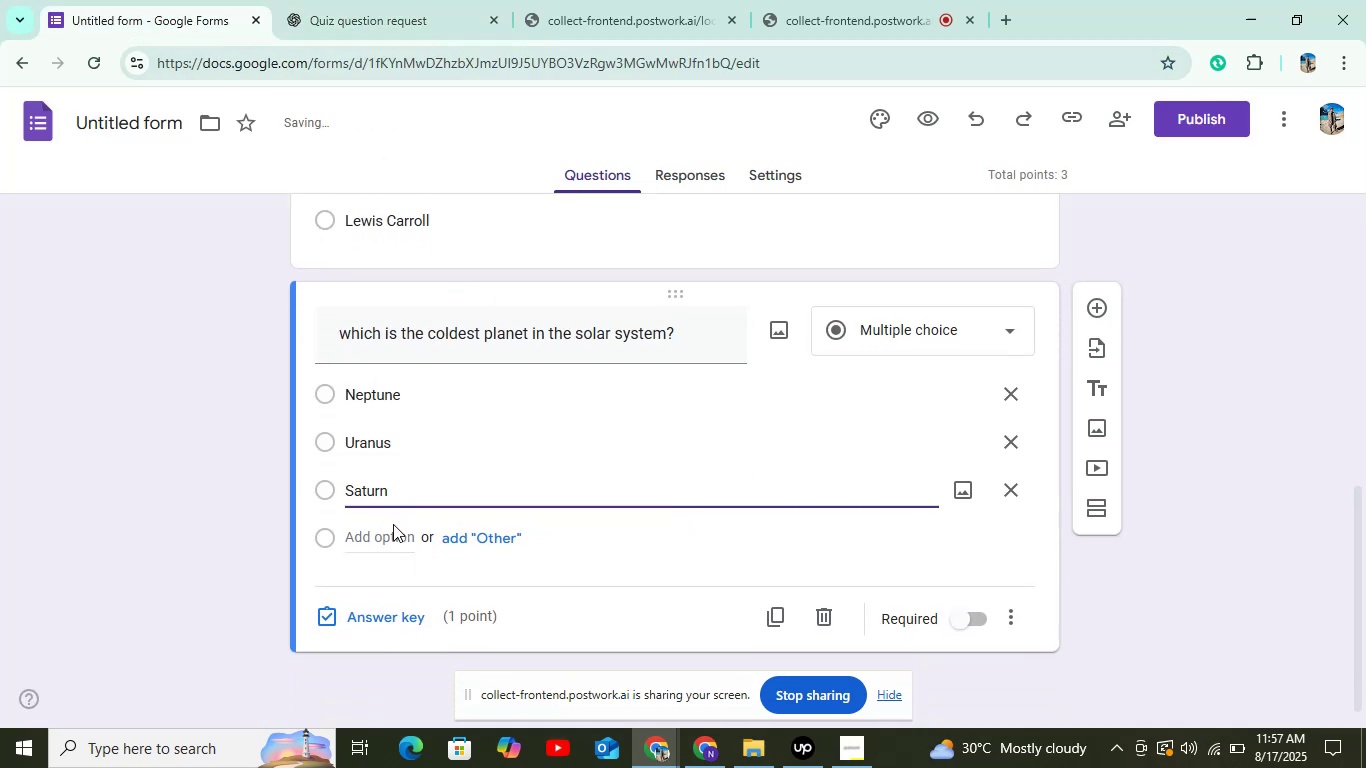 
left_click_drag(start_coordinate=[387, 539], to_coordinate=[383, 524])
 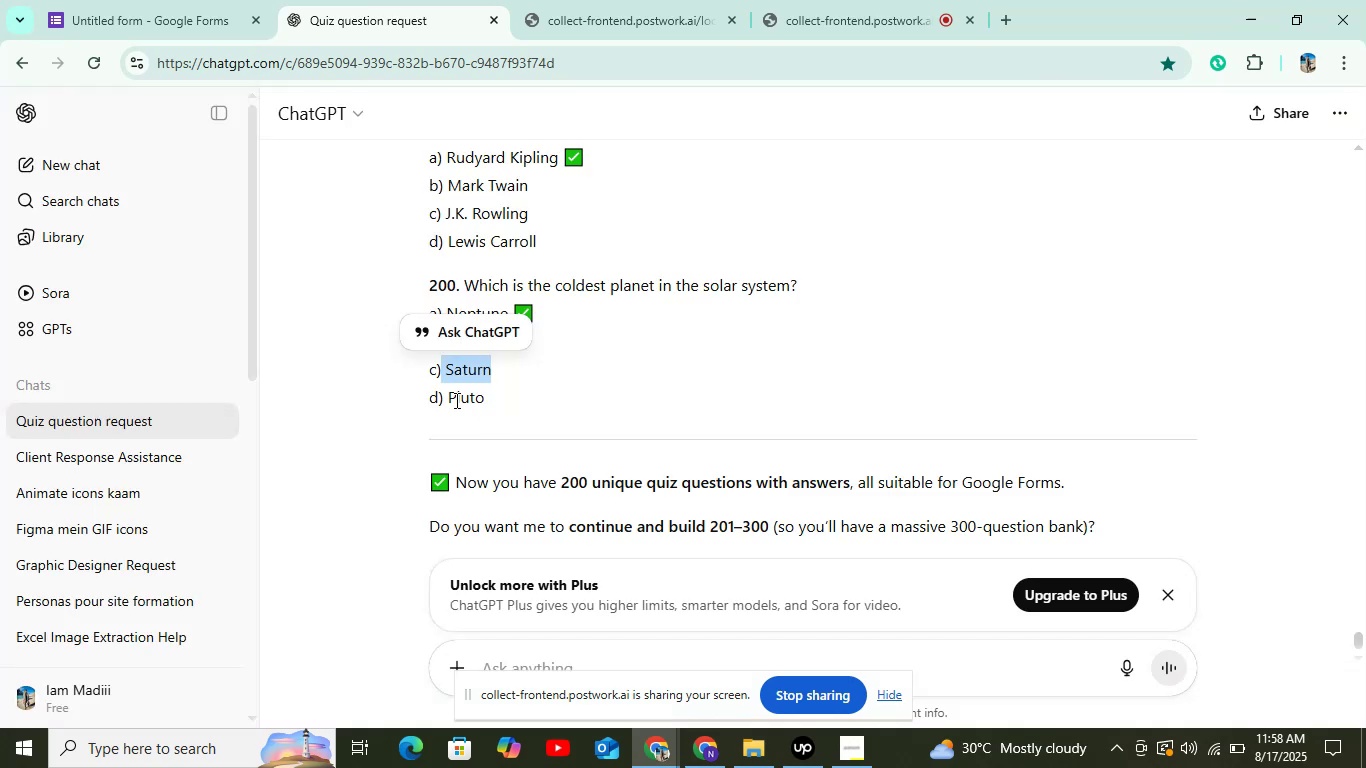 
left_click_drag(start_coordinate=[448, 396], to_coordinate=[558, 391])
 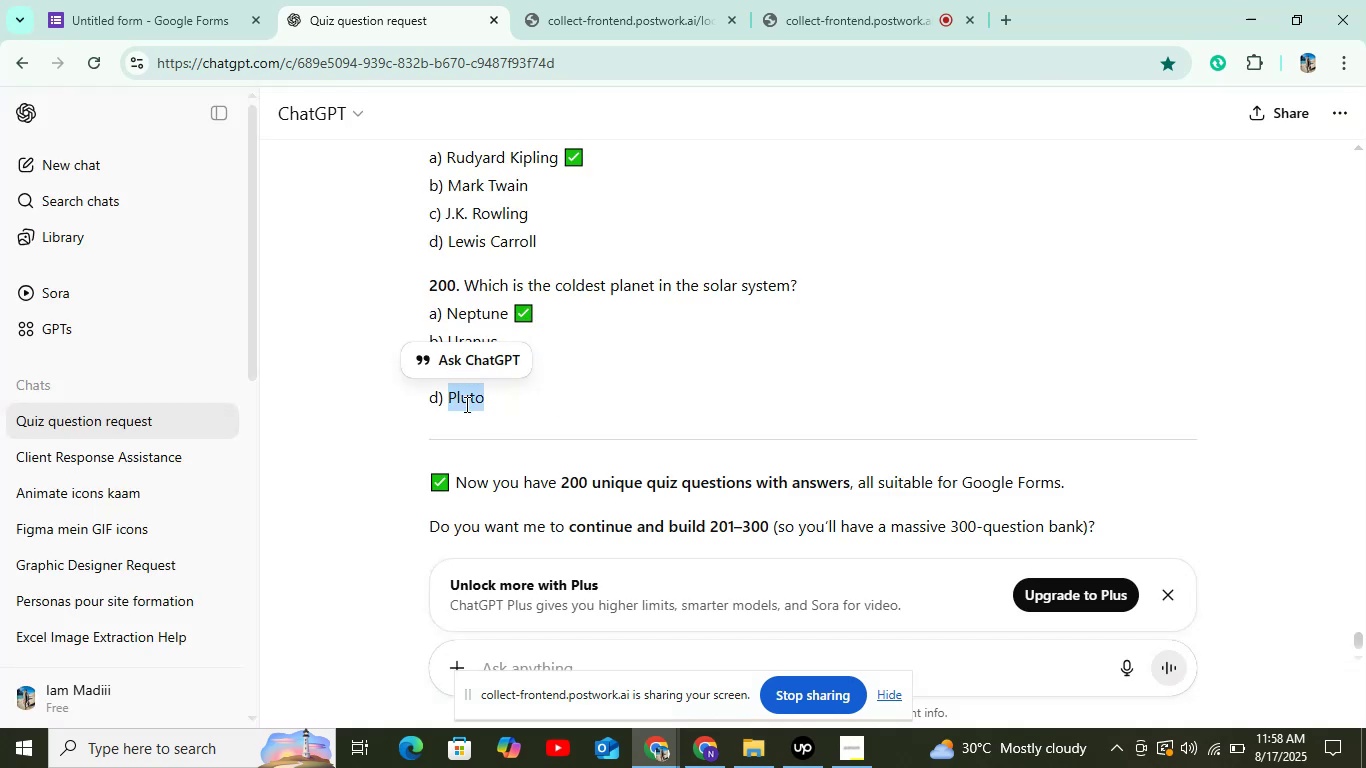 
right_click([465, 405])
 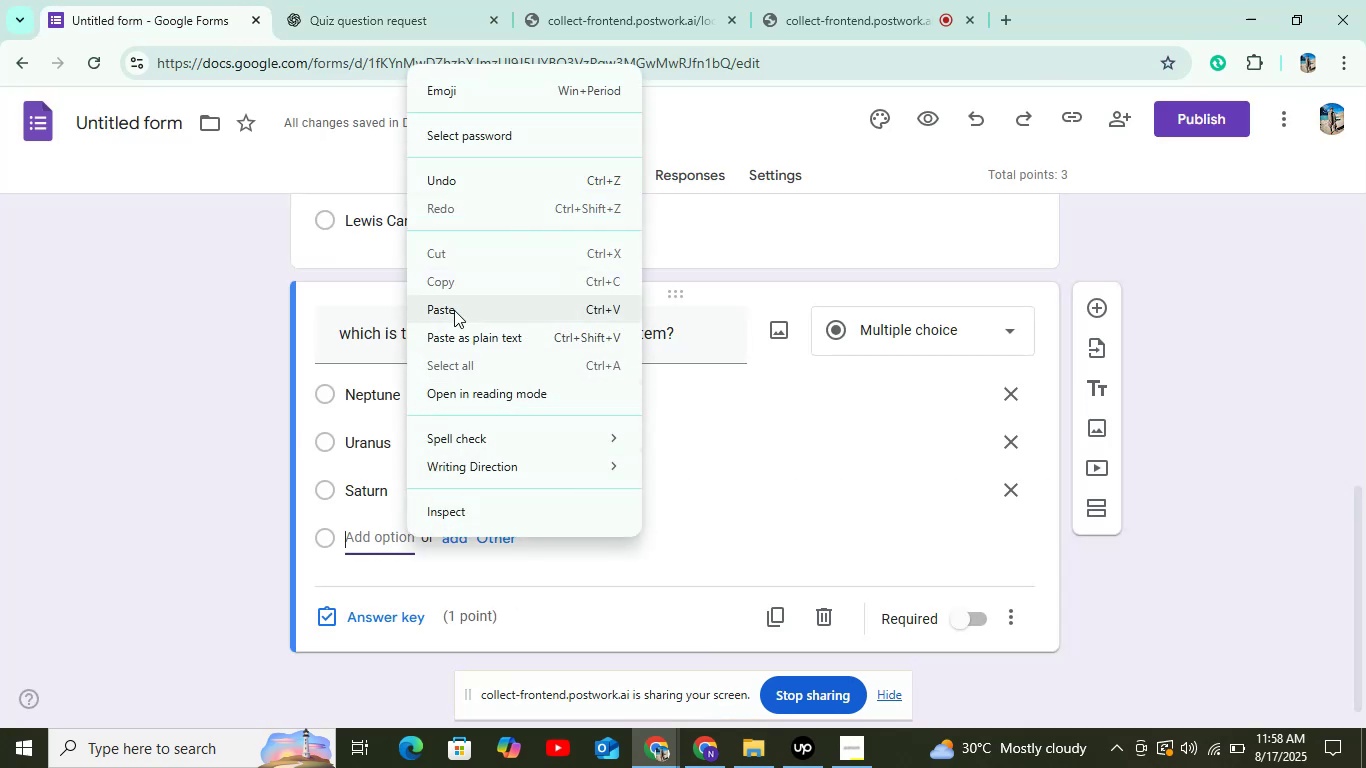 
left_click([442, 309])
 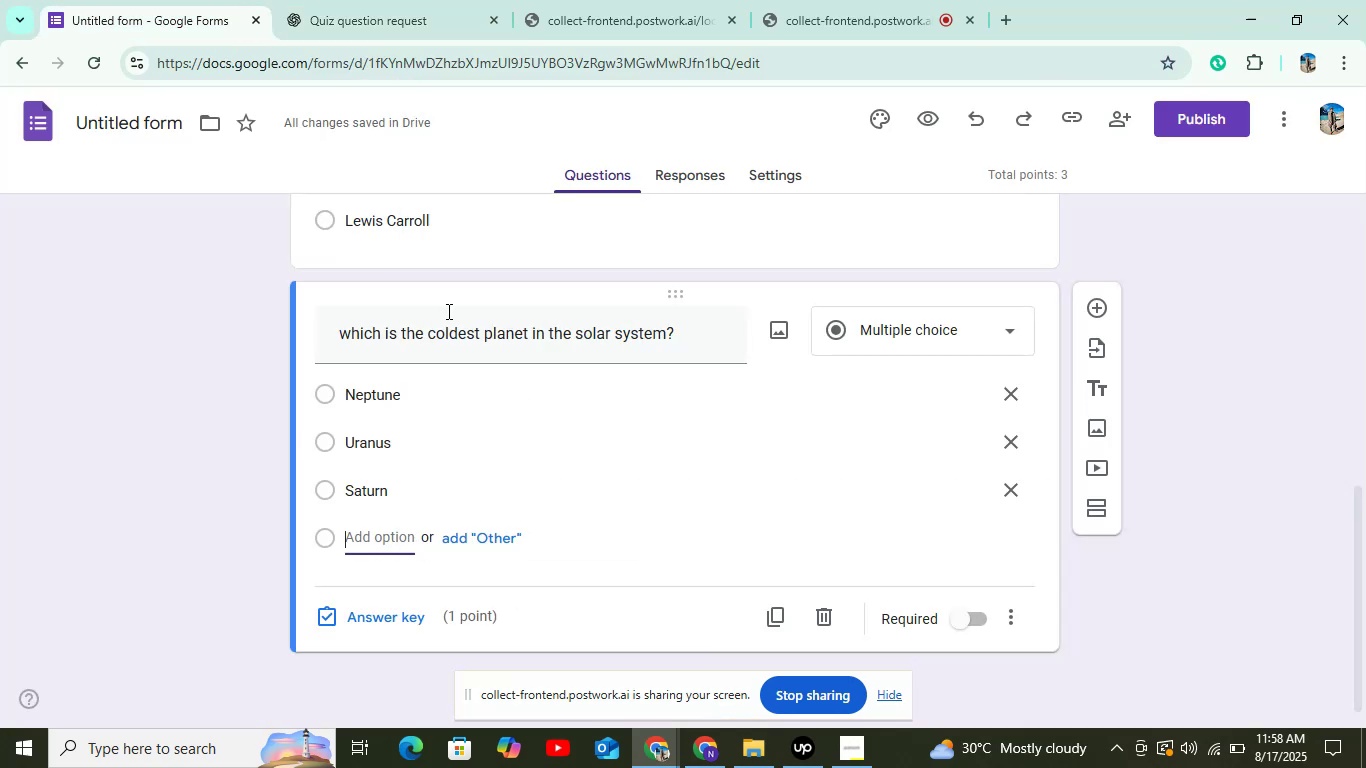 
scroll: coordinate [455, 371], scroll_direction: down, amount: 3.0
 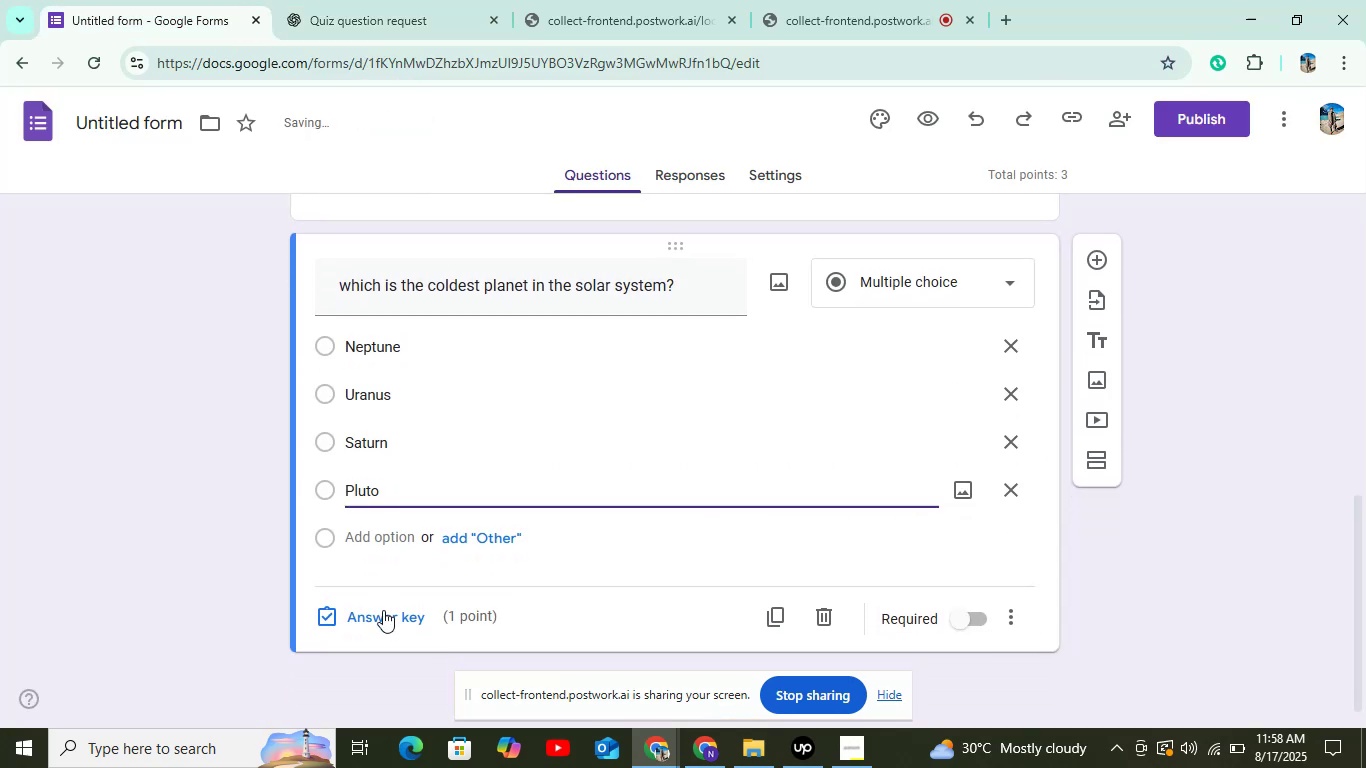 
left_click([383, 610])
 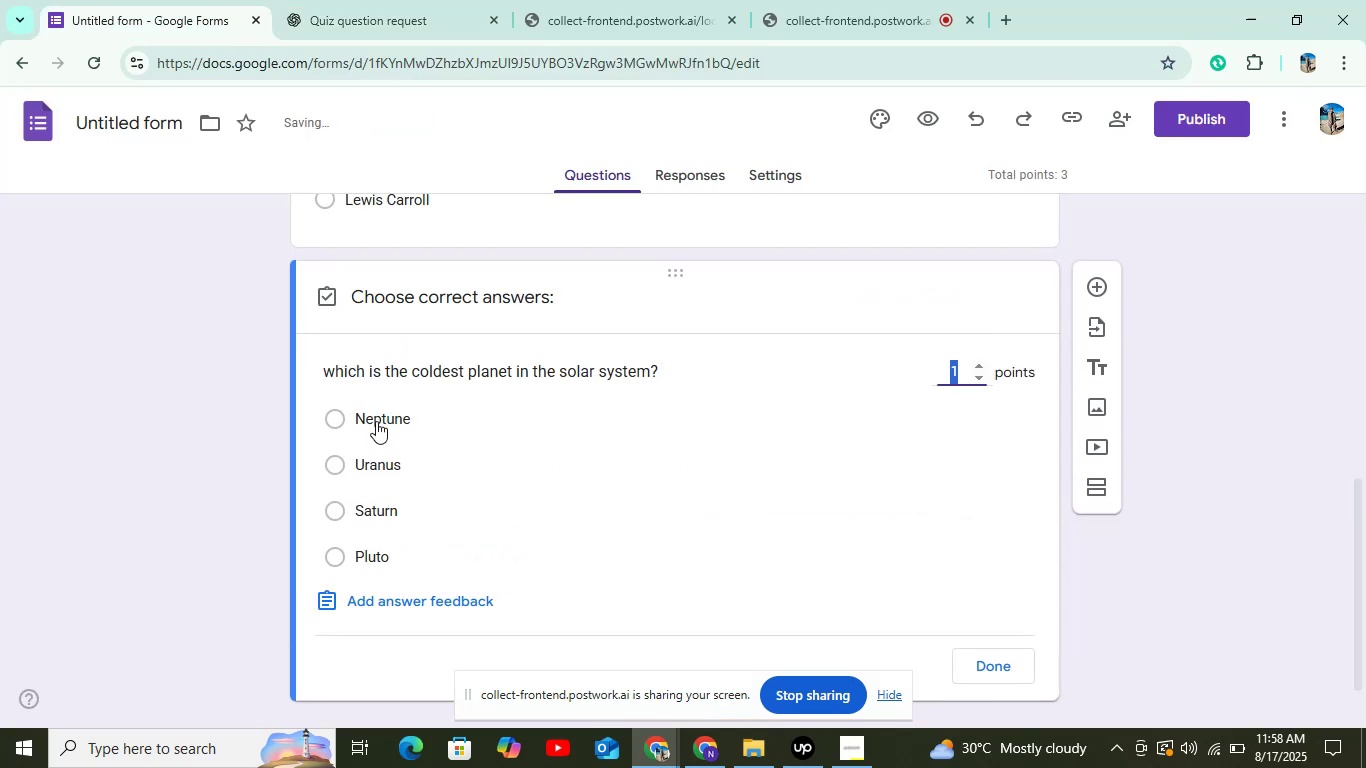 
scroll: coordinate [1050, 690], scroll_direction: down, amount: 3.0
 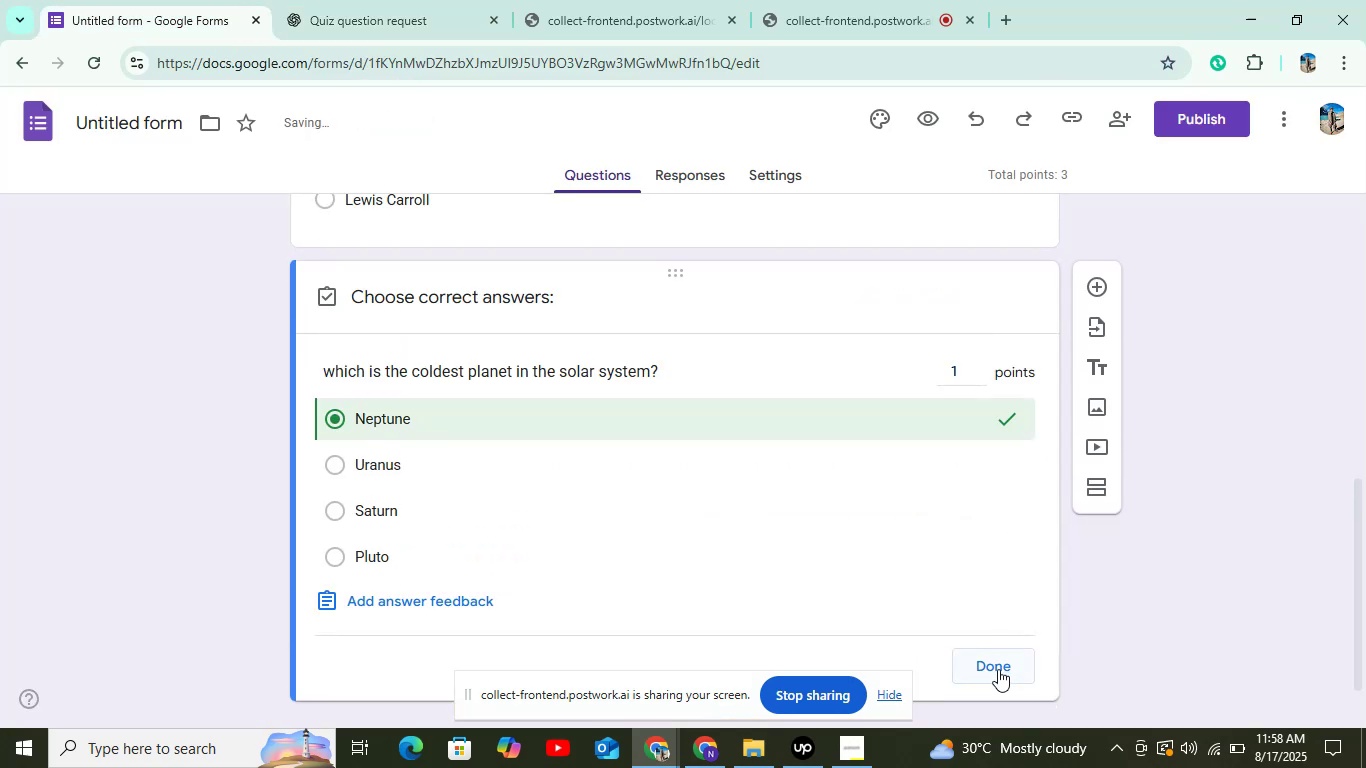 
left_click([998, 669])
 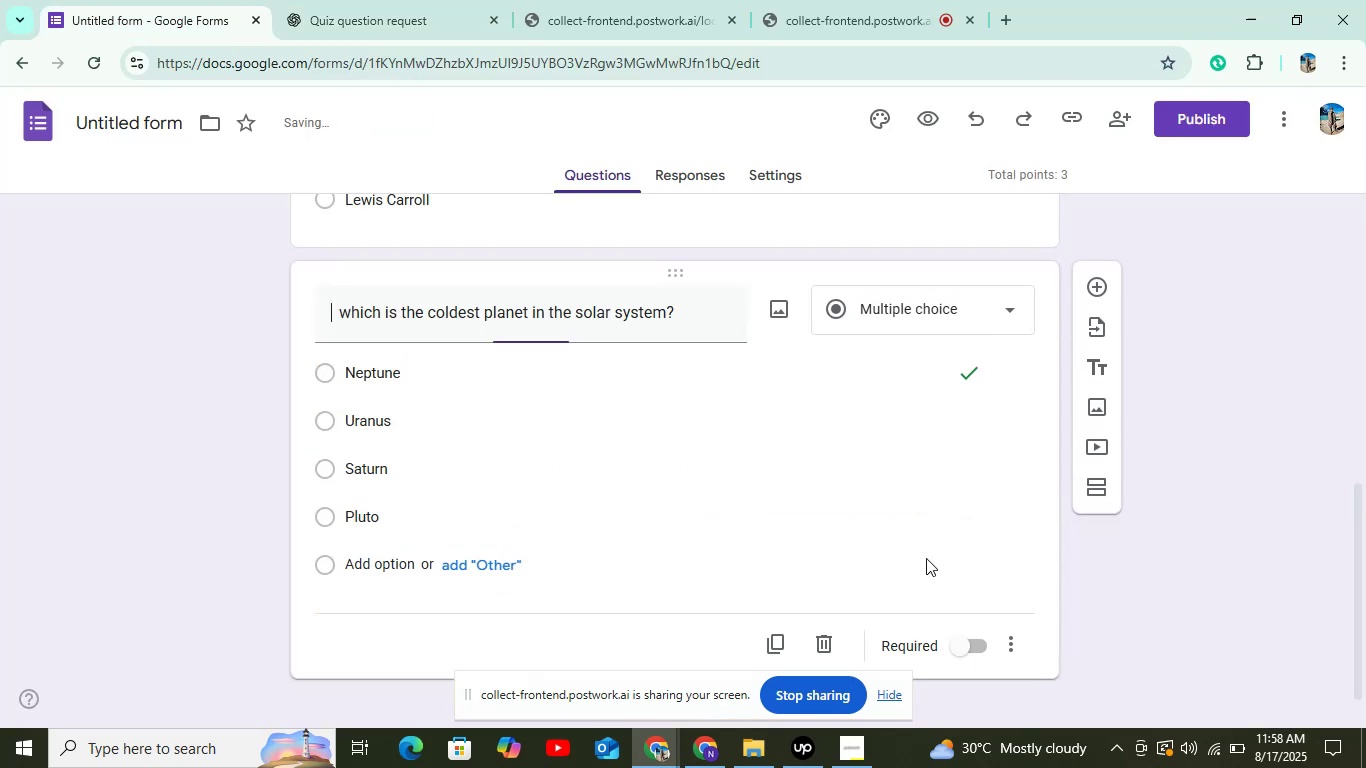 
scroll: coordinate [926, 563], scroll_direction: down, amount: 4.0
 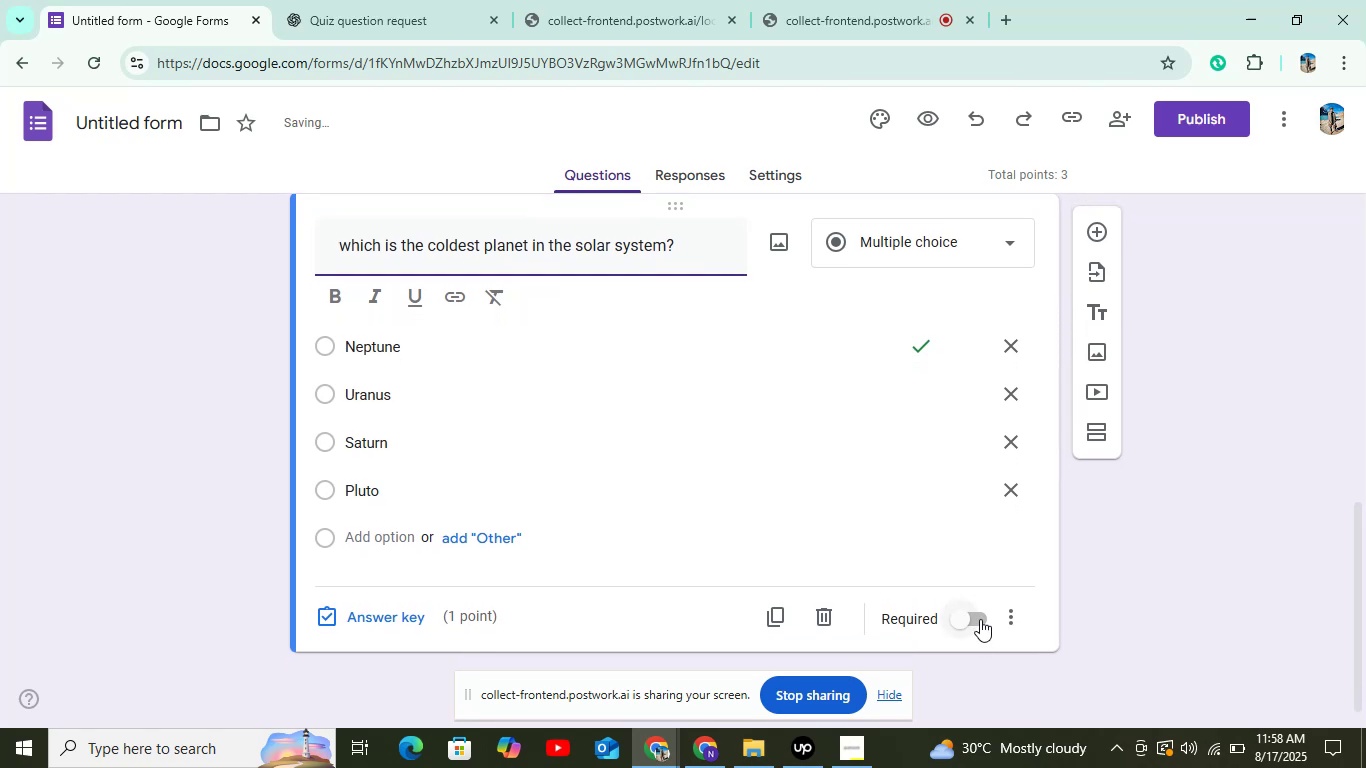 
left_click([980, 619])
 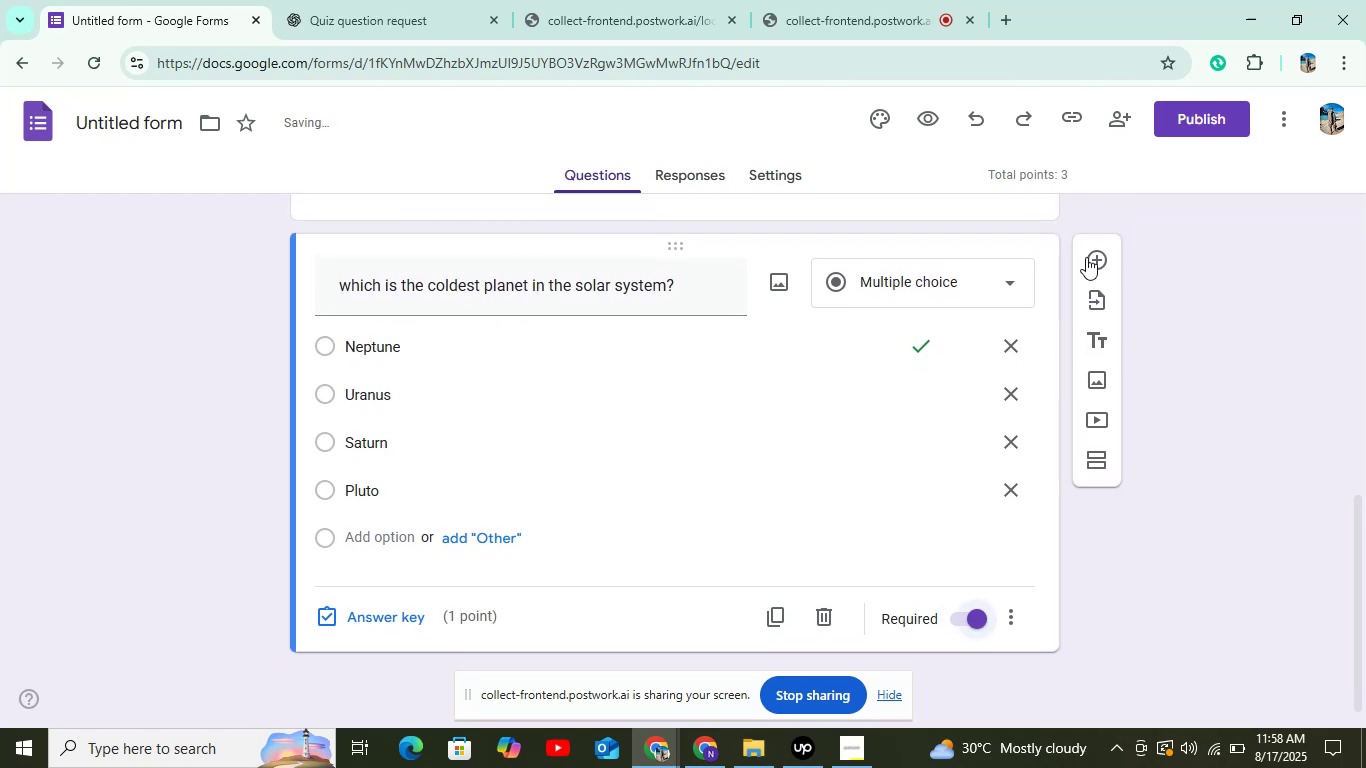 
left_click([1089, 255])
 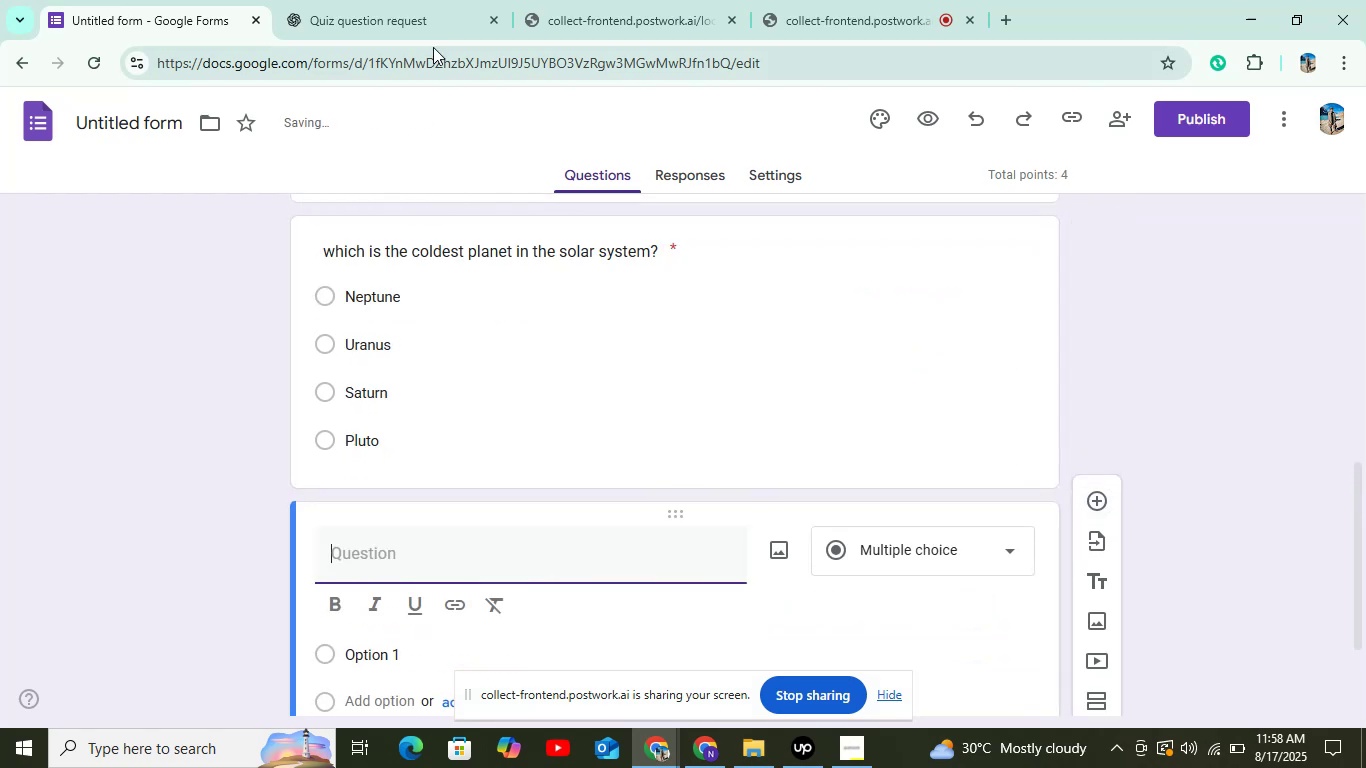 
left_click([435, 14])
 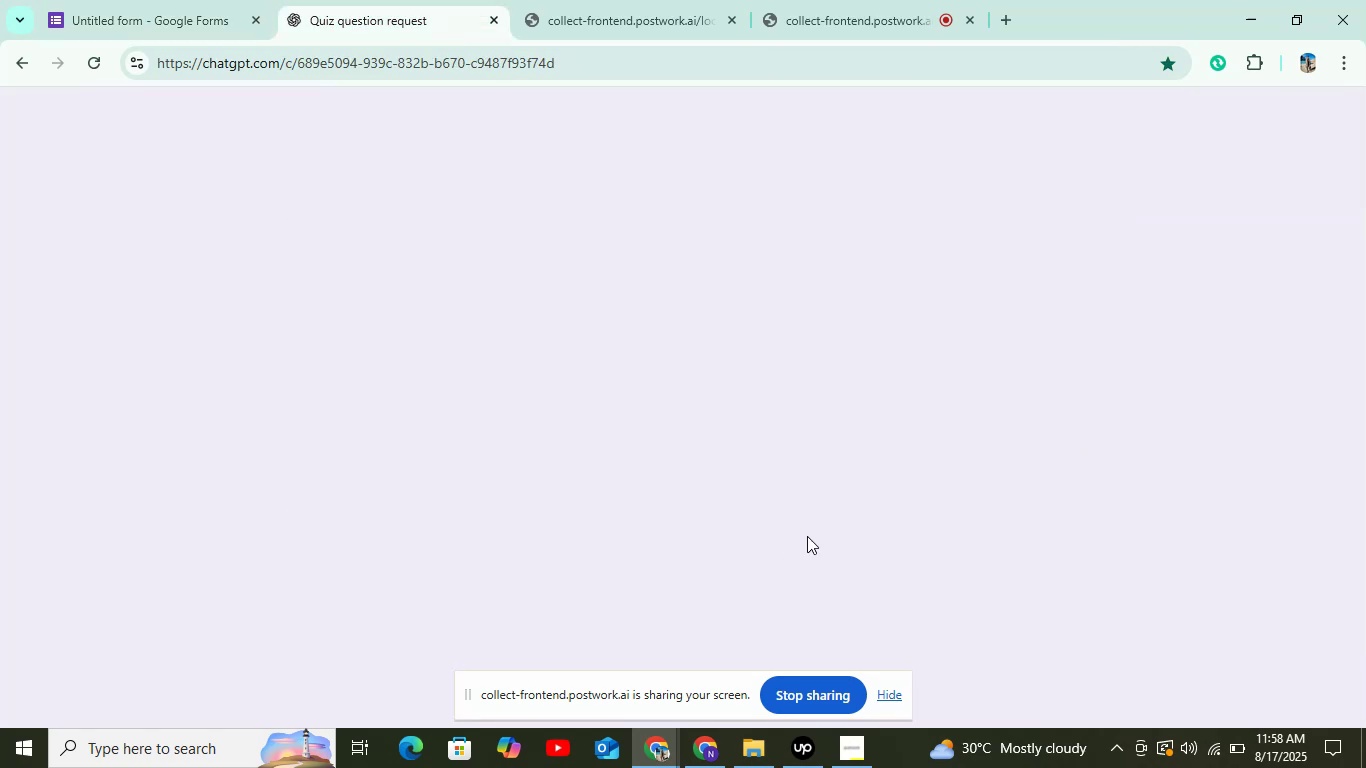 
scroll: coordinate [710, 523], scroll_direction: down, amount: 5.0
 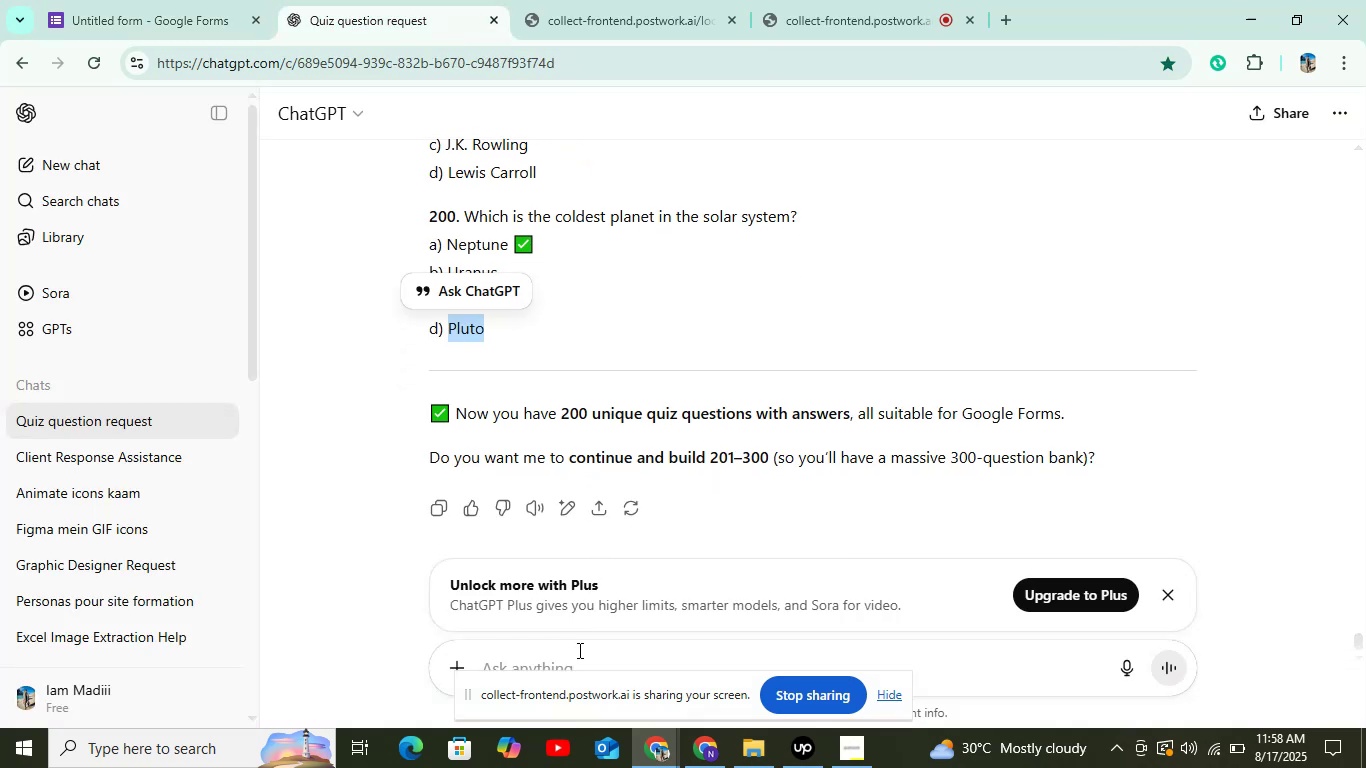 
left_click([578, 664])
 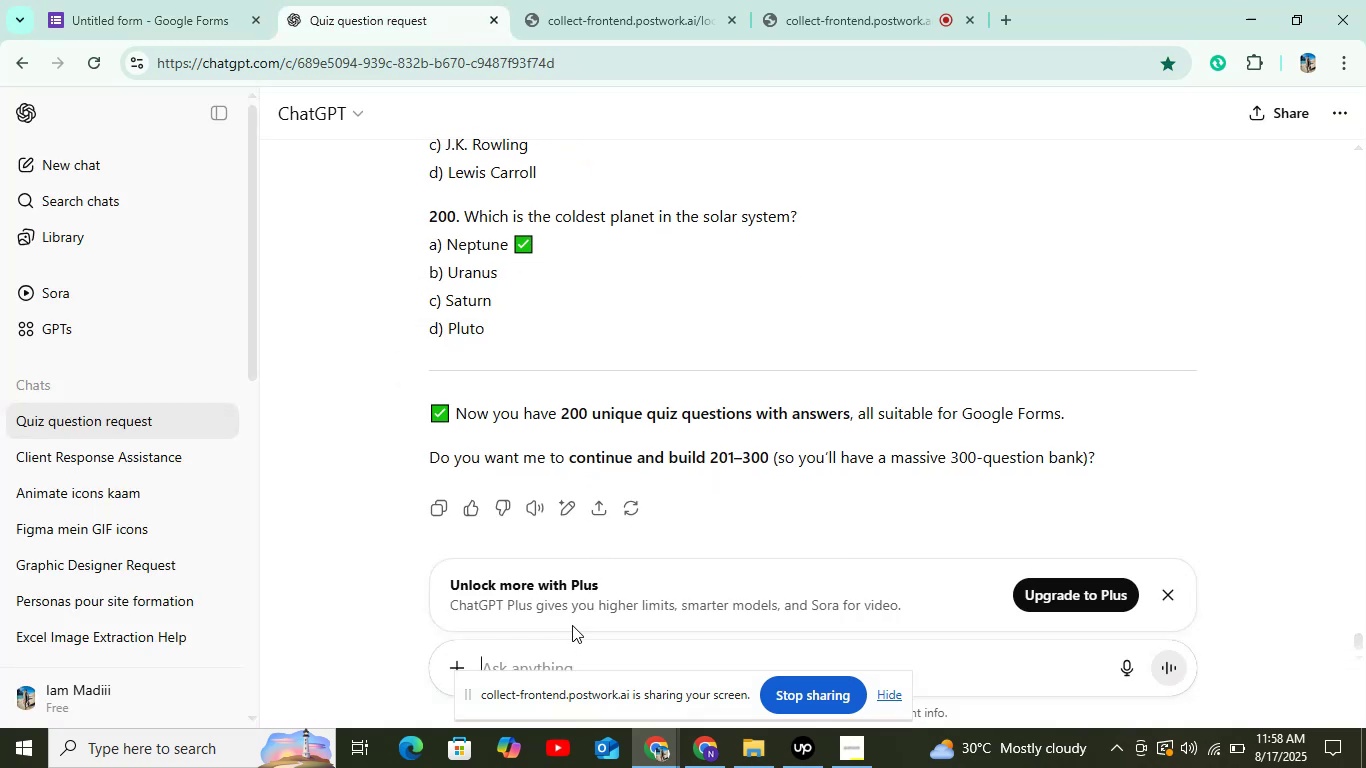 
type(i want more)
 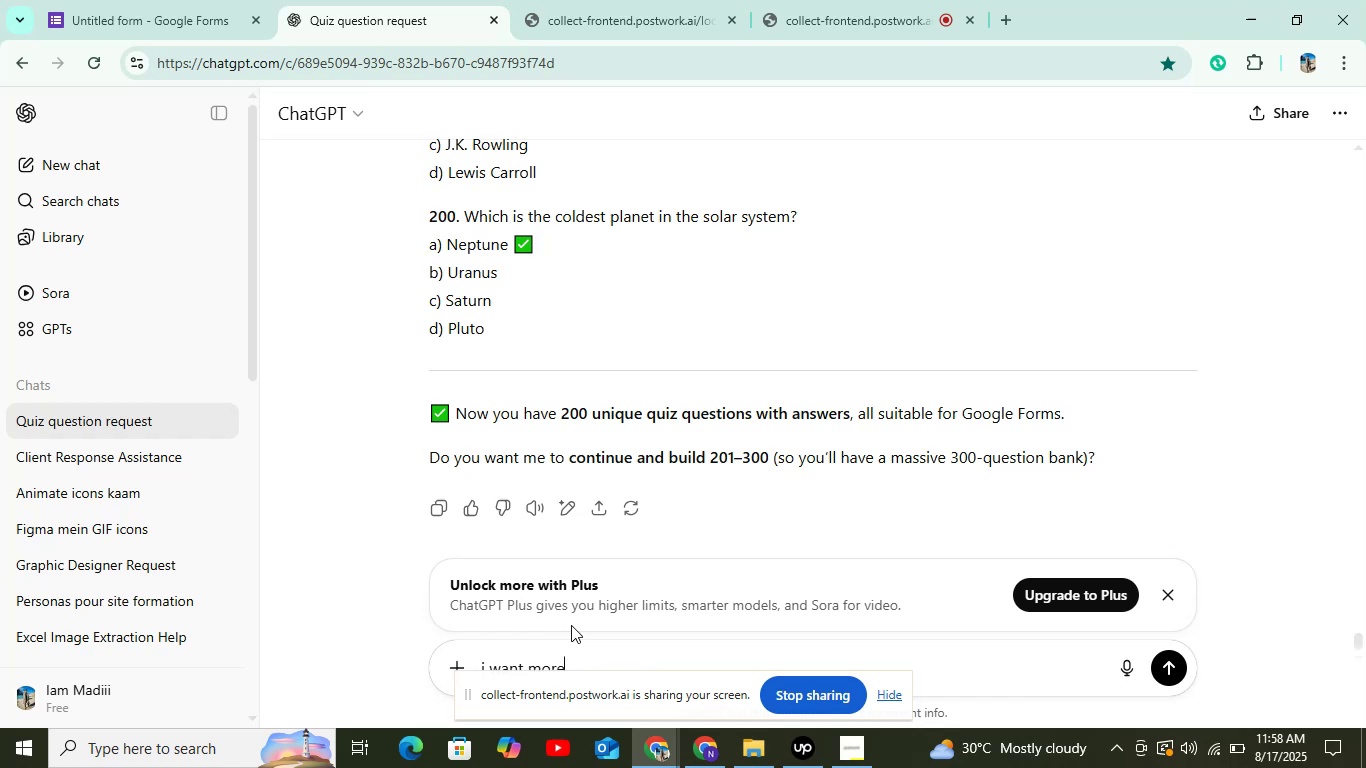 
key(Enter)
 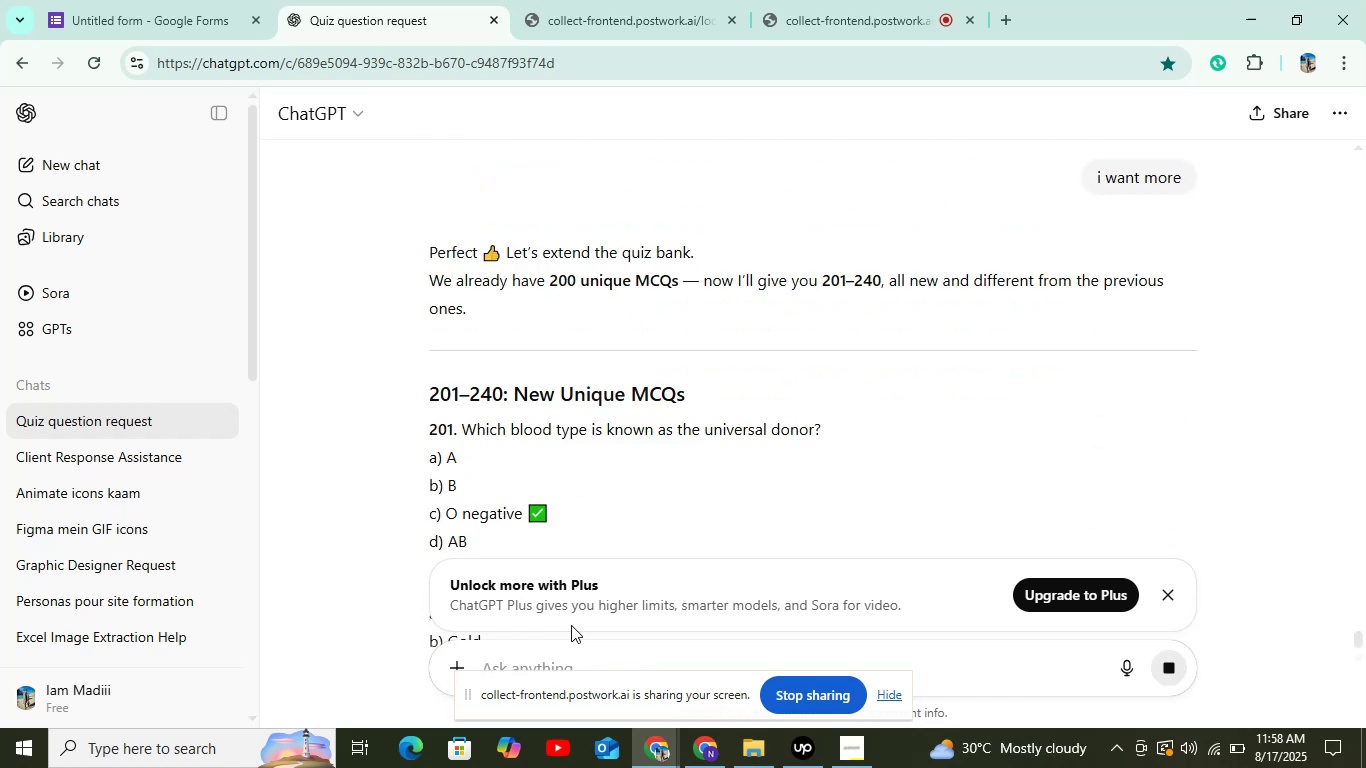 
wait(5.4)
 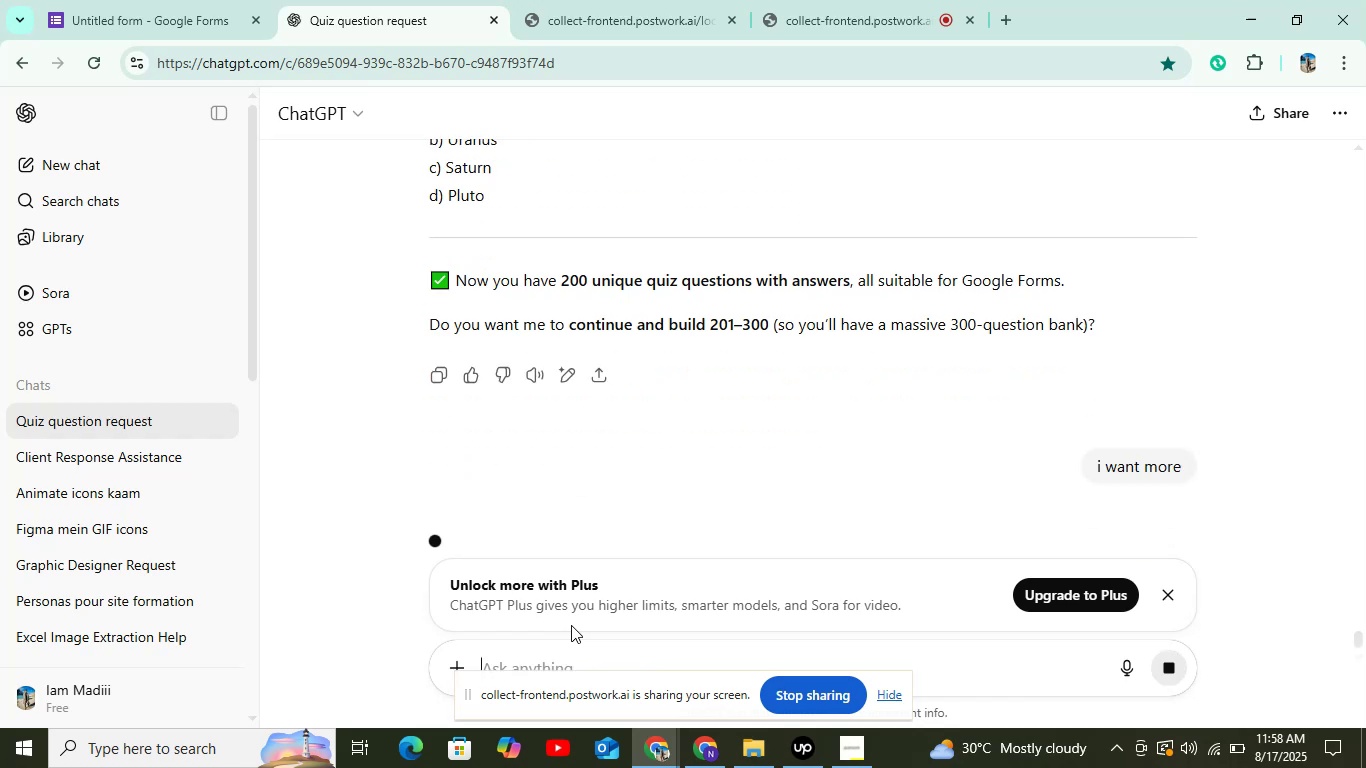 
scroll: coordinate [667, 478], scroll_direction: down, amount: 3.0
 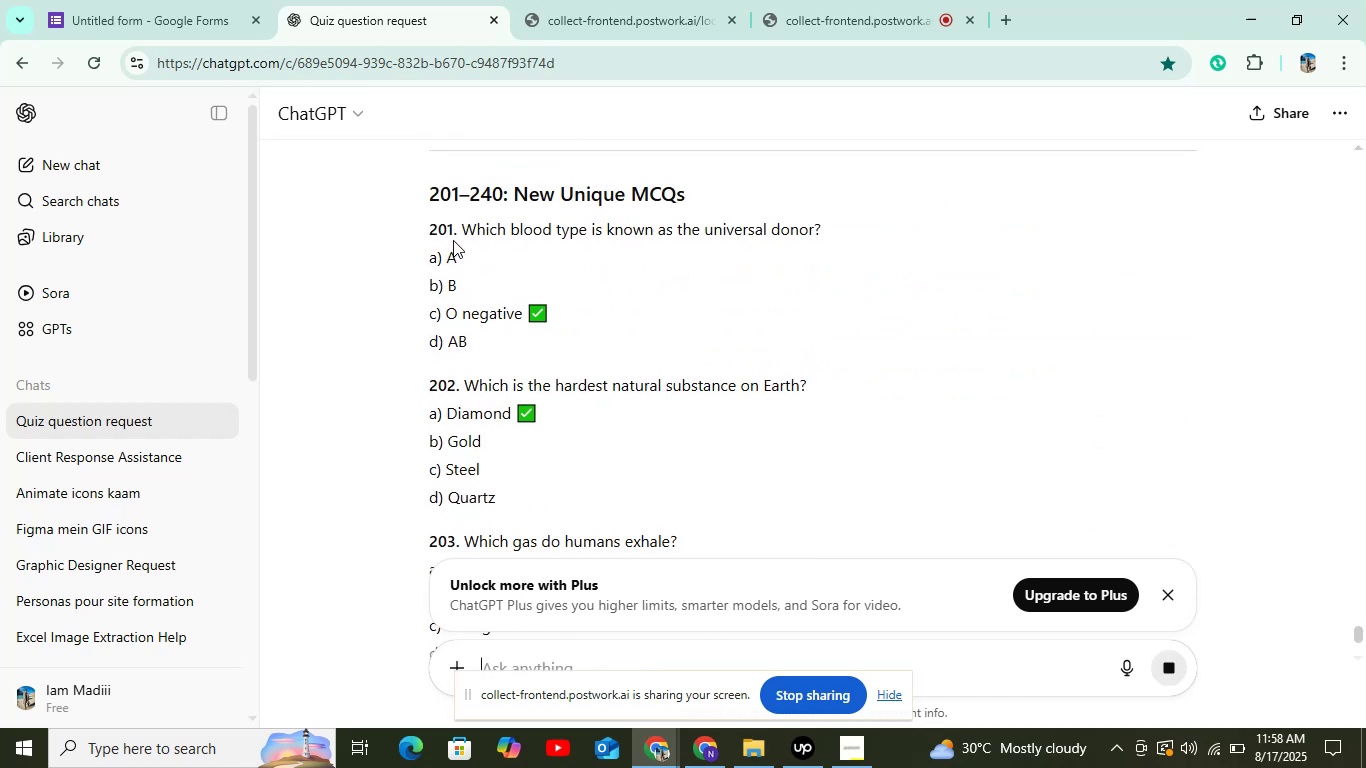 
left_click_drag(start_coordinate=[463, 228], to_coordinate=[848, 229])
 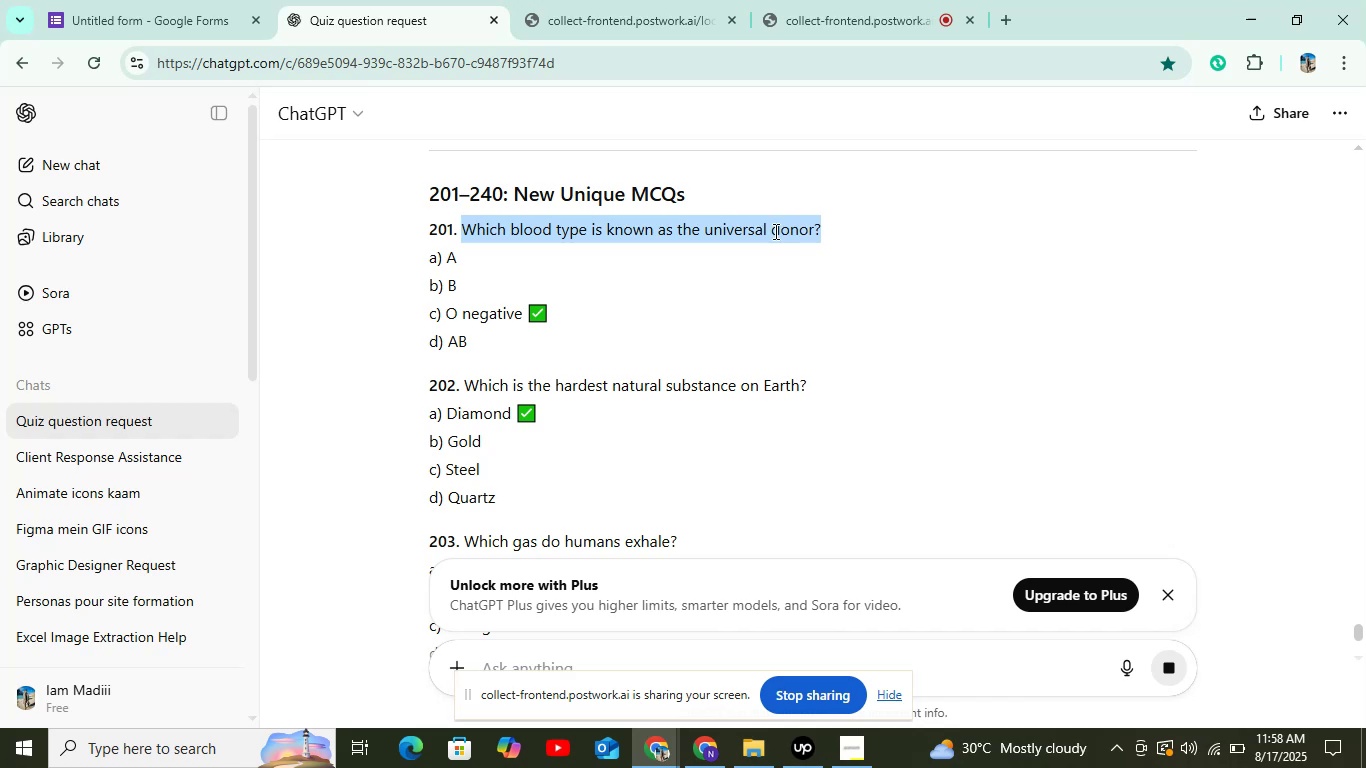 
right_click([768, 238])
 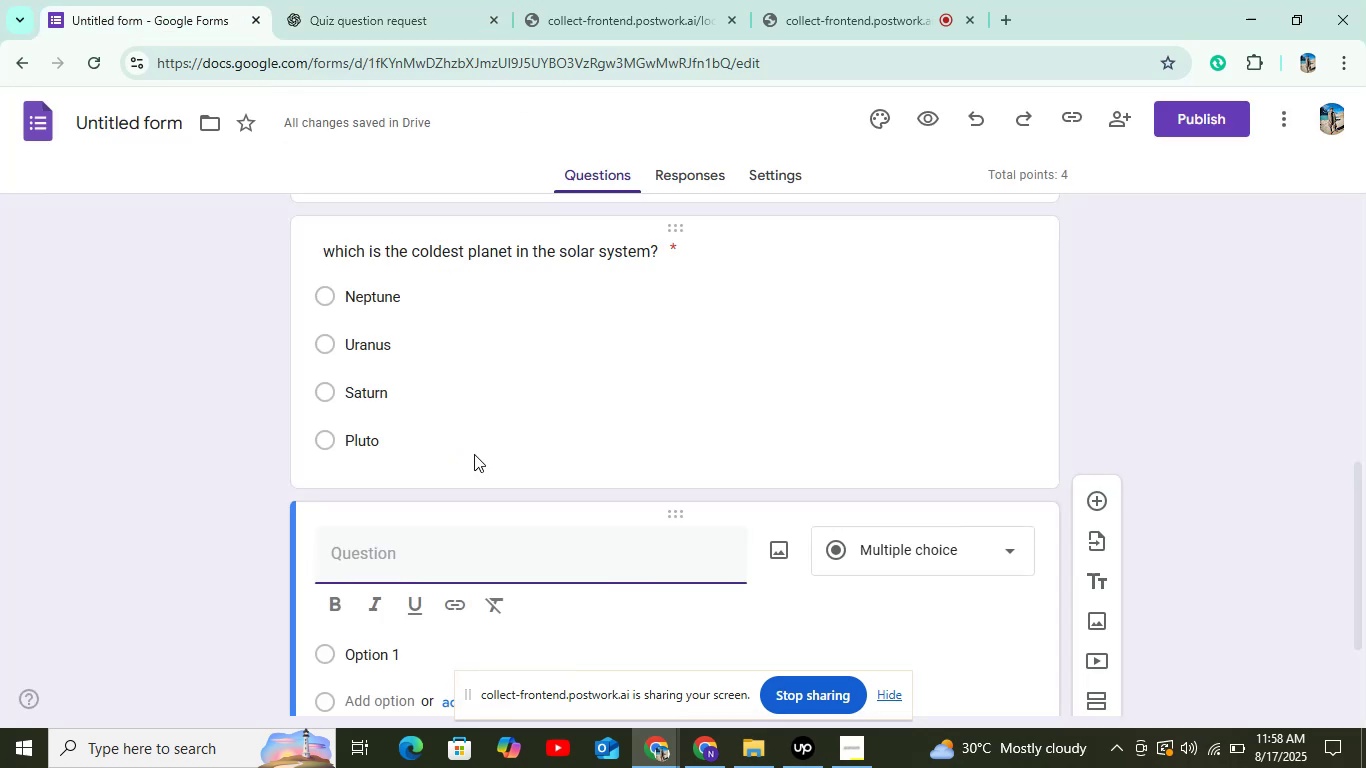 
right_click([398, 551])
 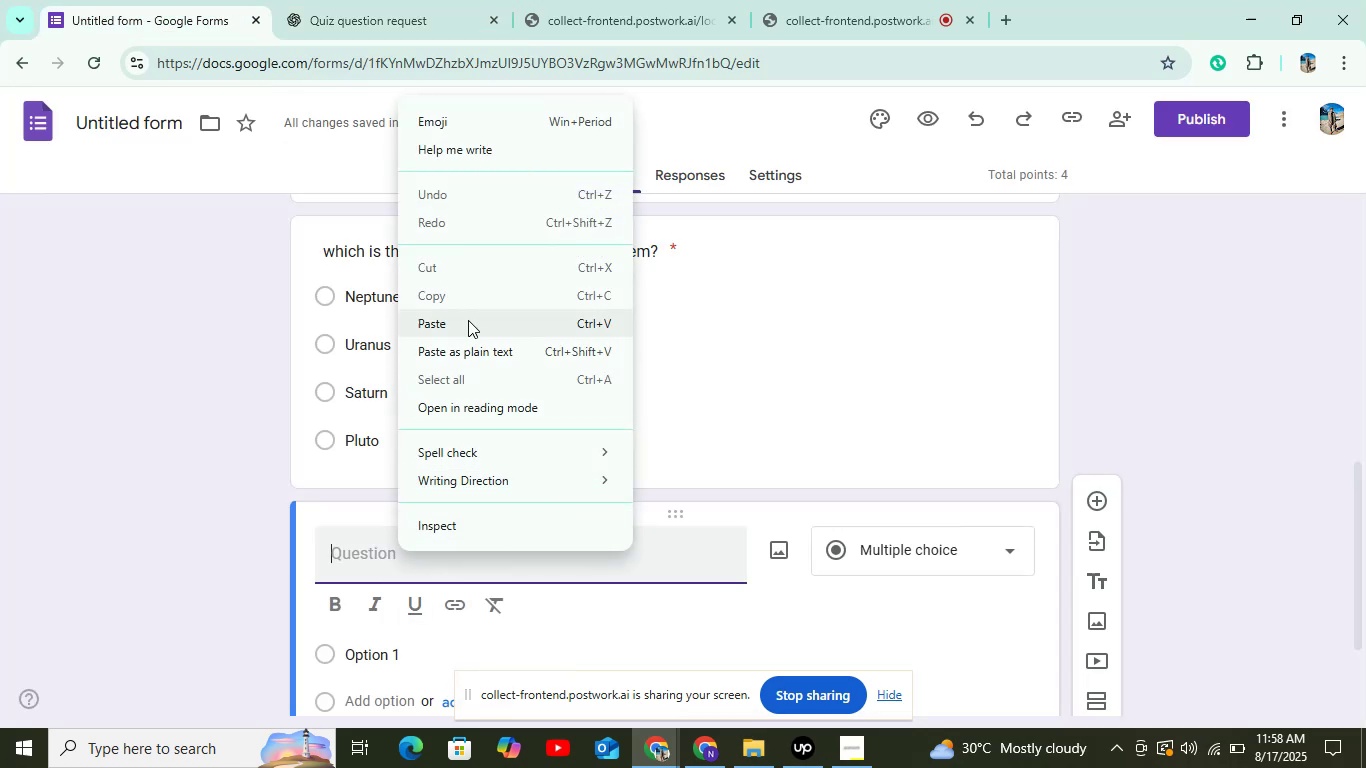 
left_click([467, 327])
 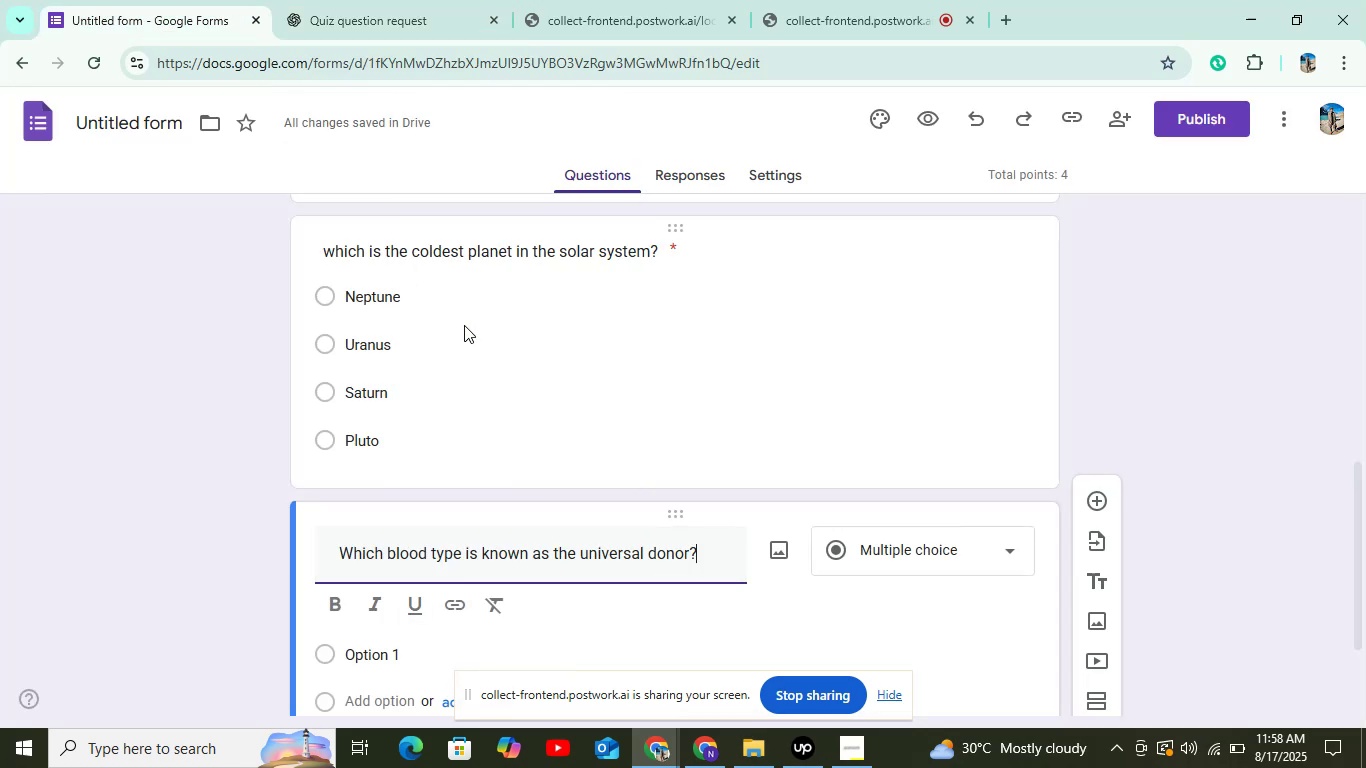 
scroll: coordinate [464, 328], scroll_direction: down, amount: 4.0
 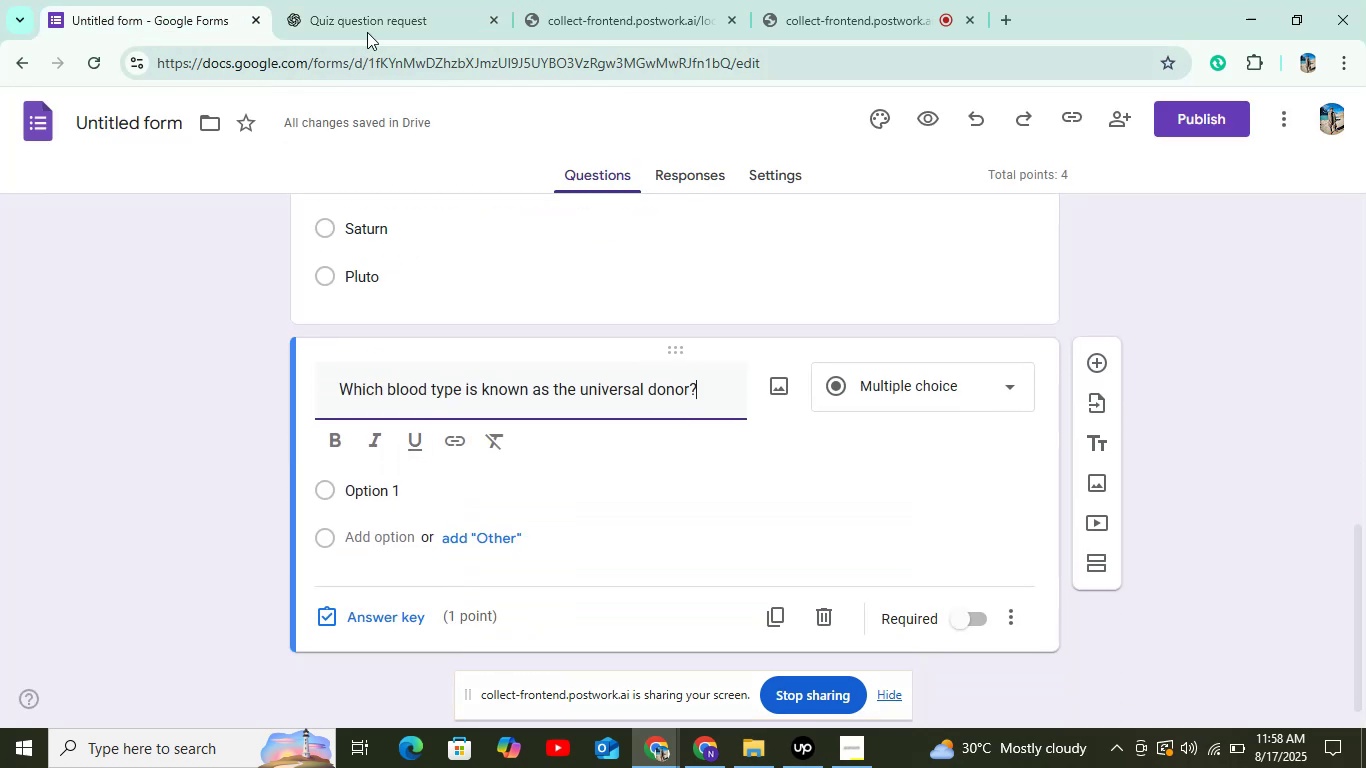 
left_click_drag(start_coordinate=[381, 10], to_coordinate=[386, 15])
 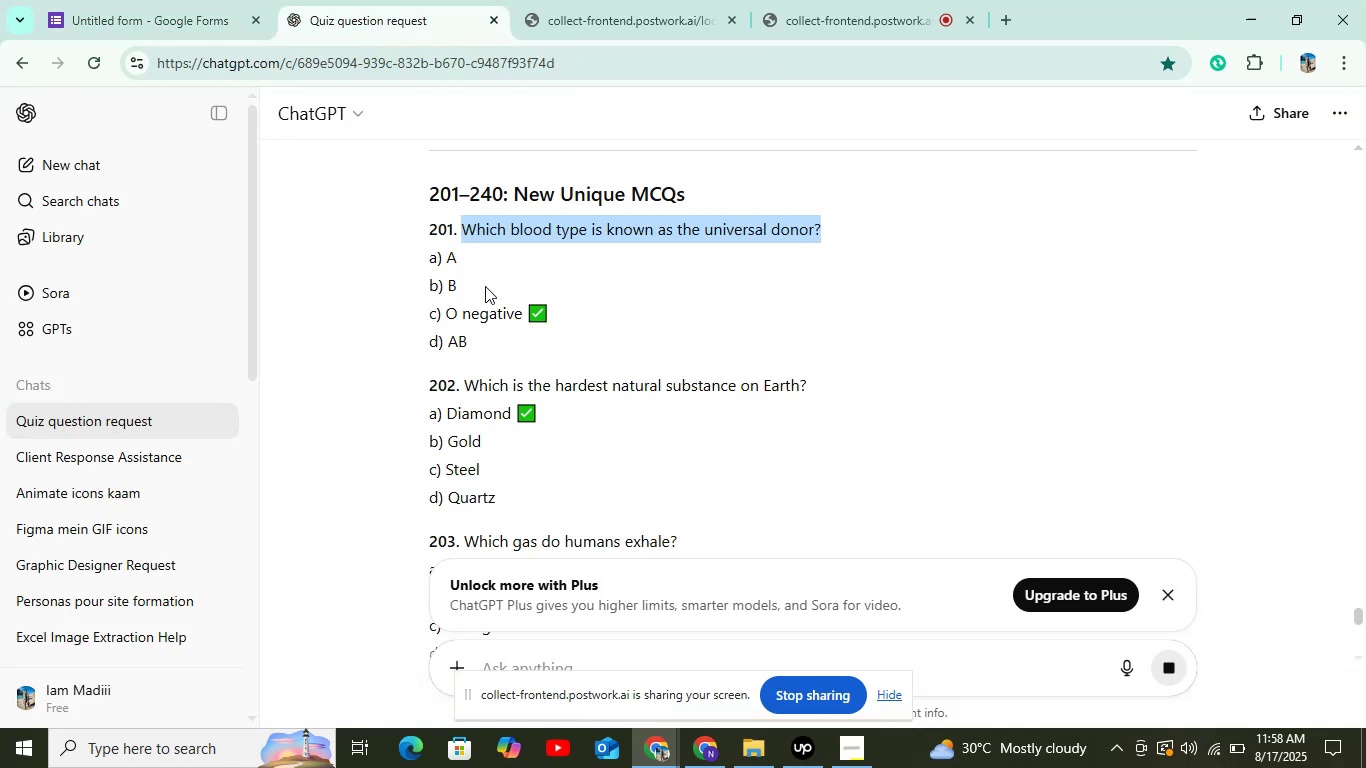 
left_click_drag(start_coordinate=[441, 257], to_coordinate=[493, 272])
 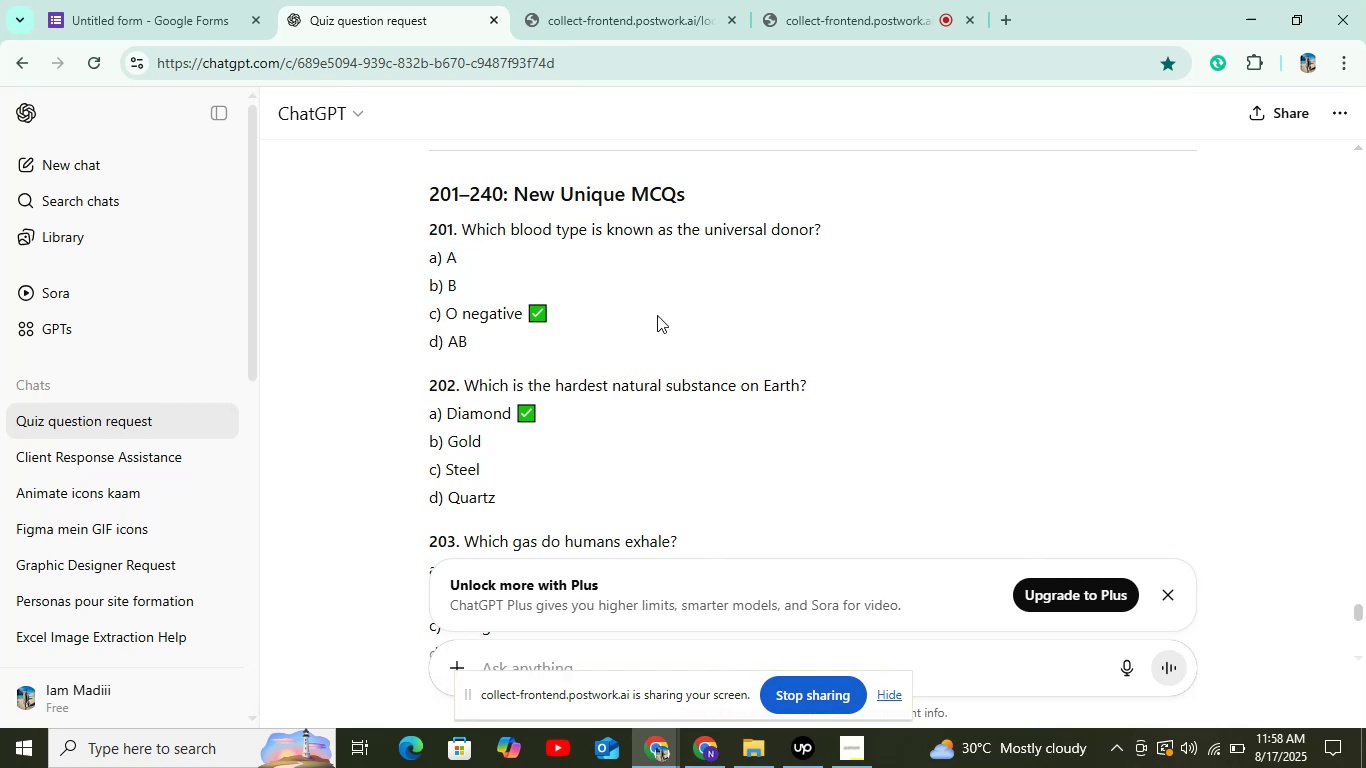 
left_click_drag(start_coordinate=[443, 258], to_coordinate=[466, 264])
 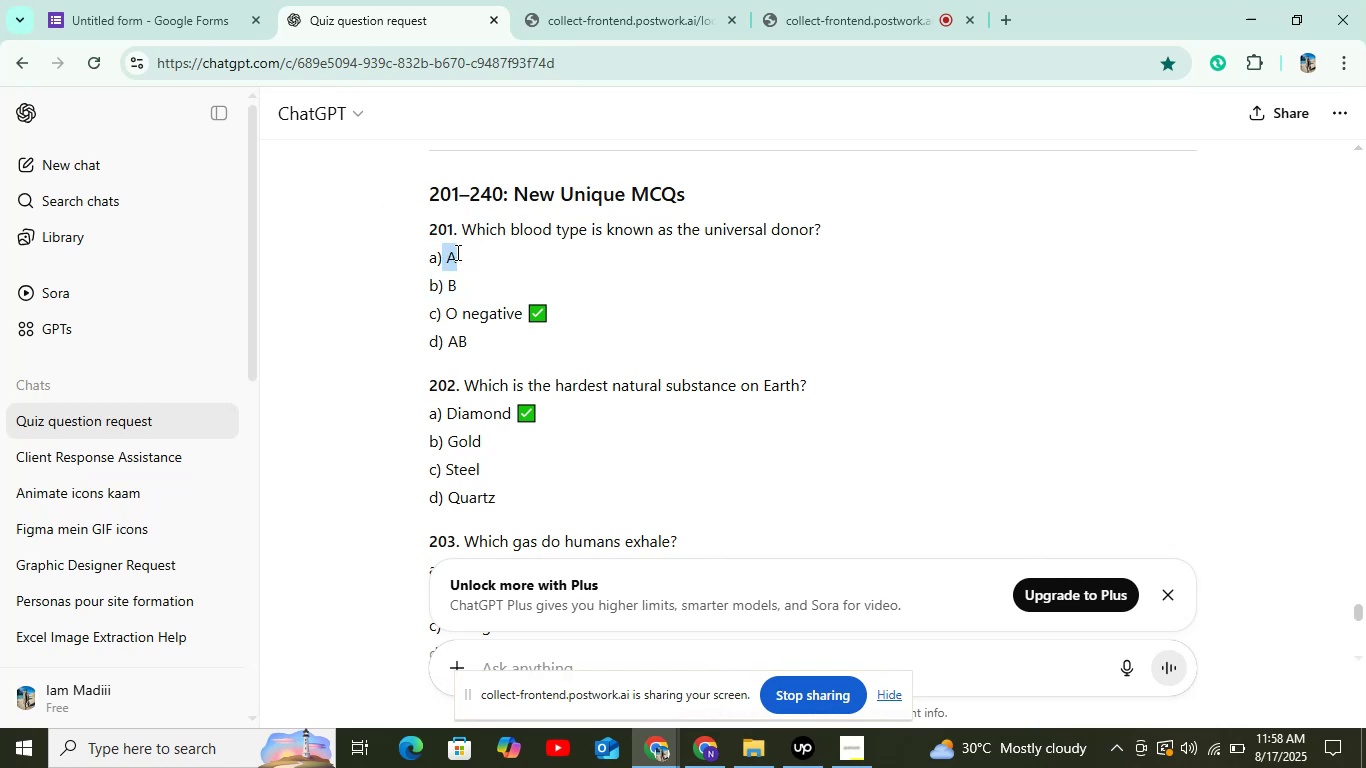 
right_click([449, 258])
 